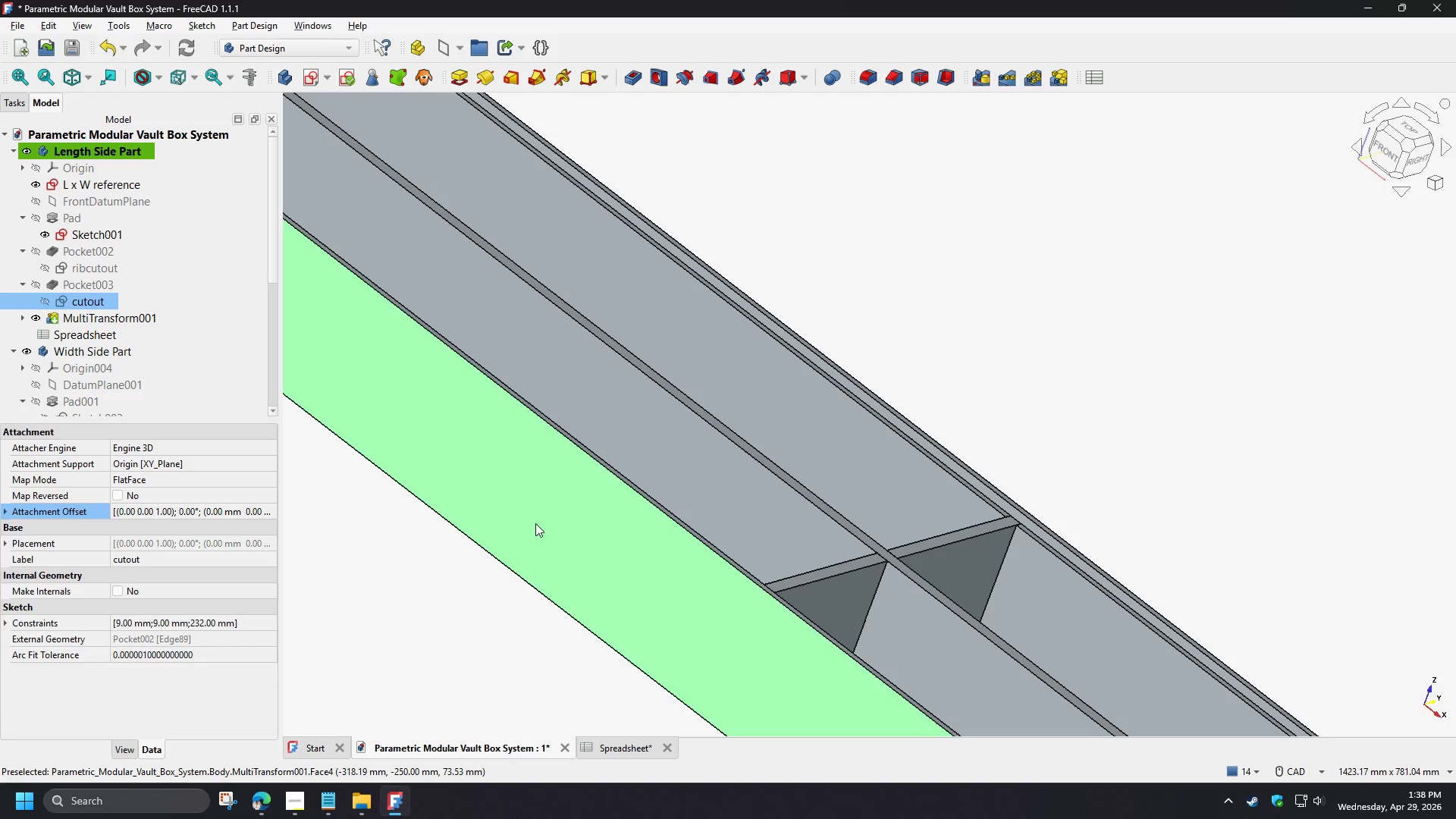 
scroll: coordinate [515, 419], scroll_direction: down, amount: 4.0
 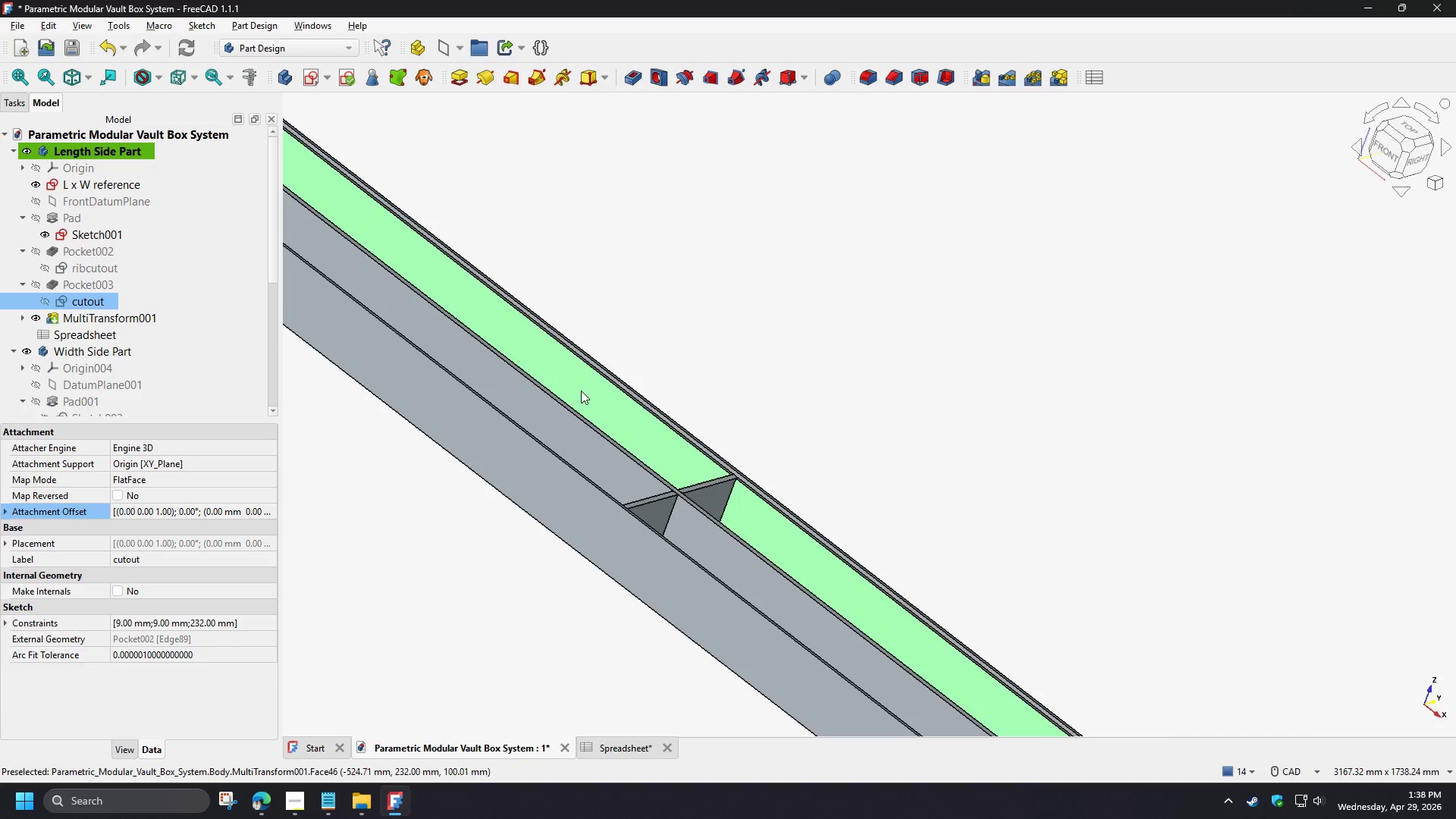 
key(Numpad0)
 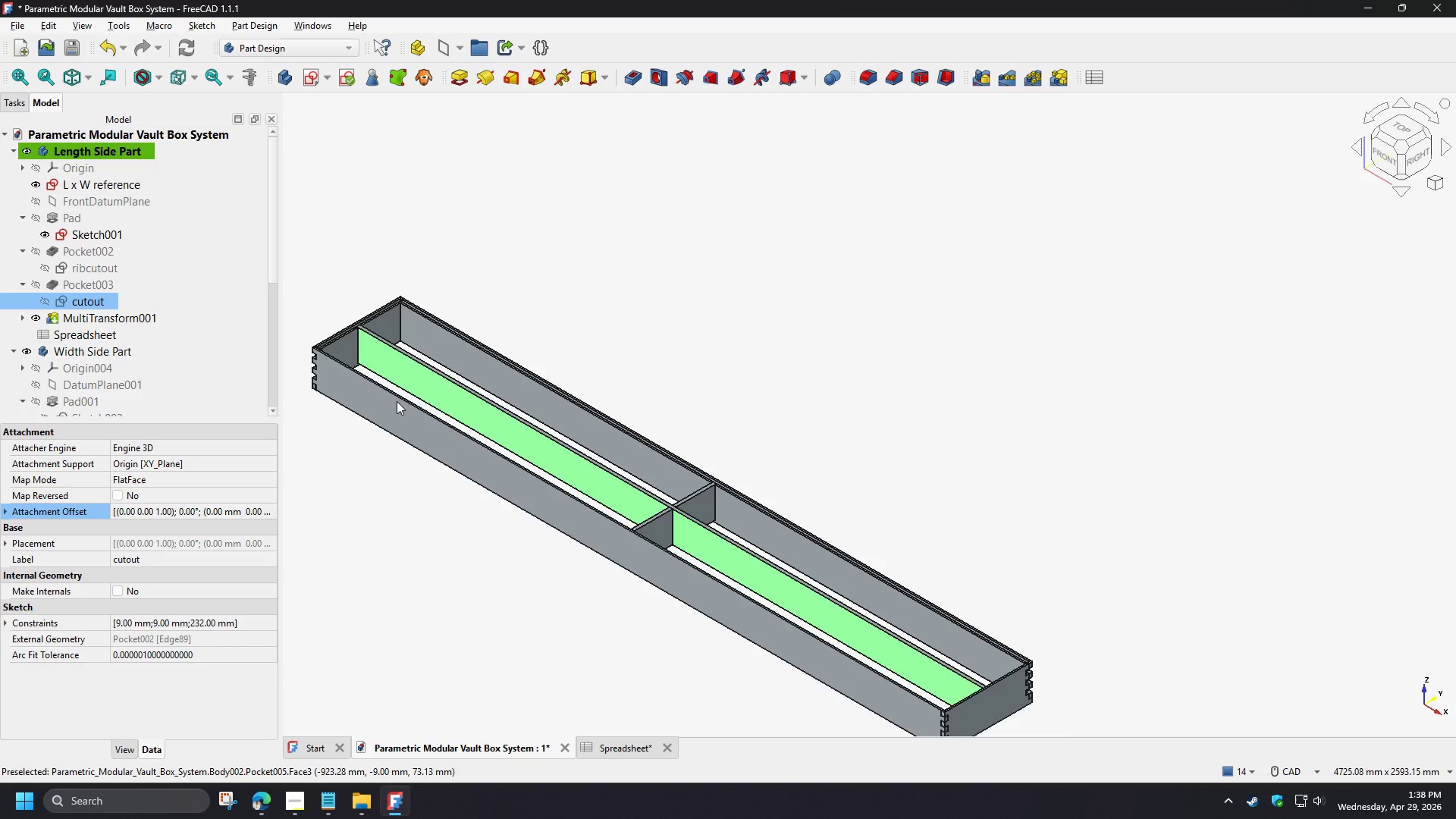 
scroll: coordinate [581, 391], scroll_direction: down, amount: 2.0
 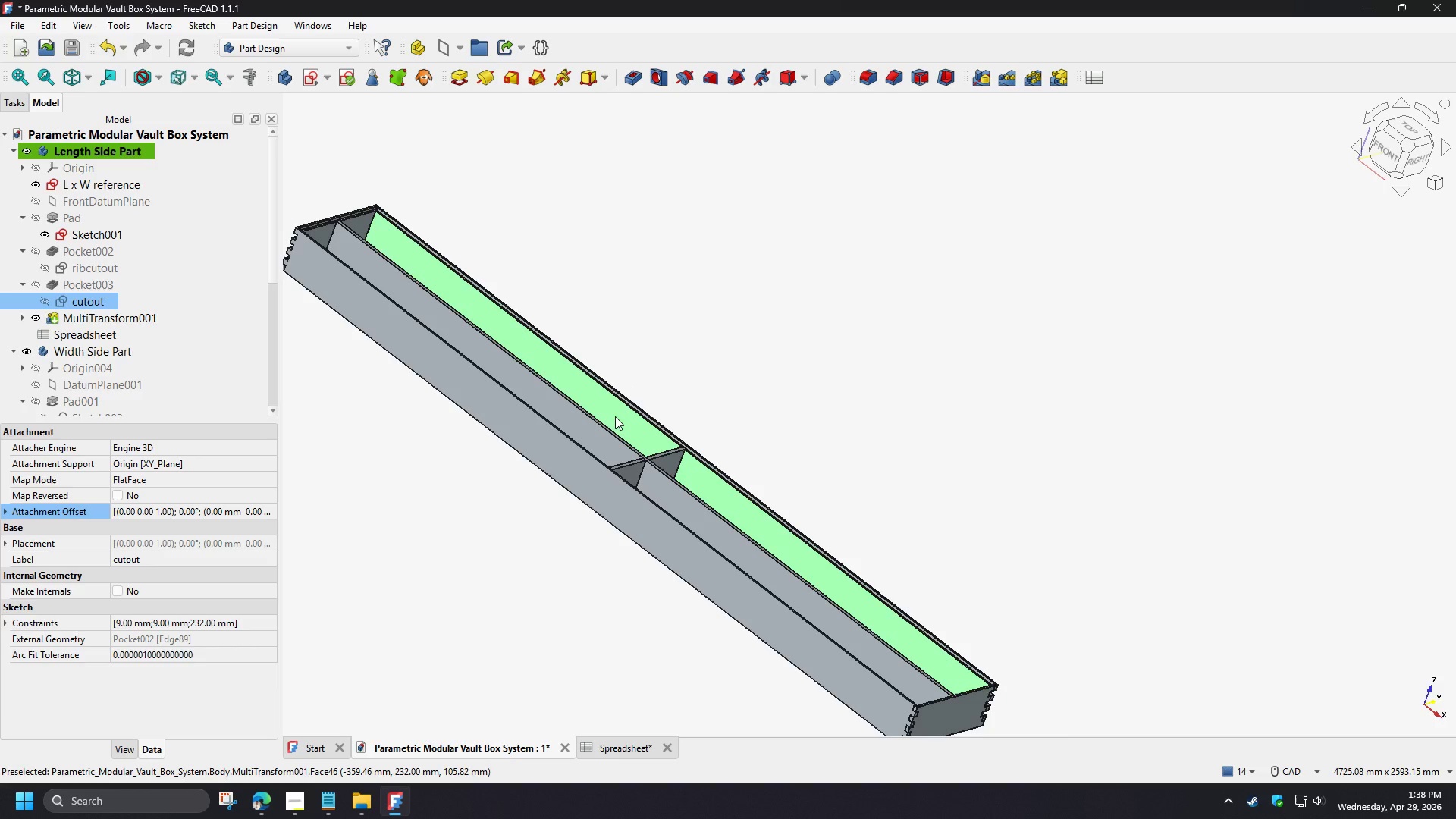 
scroll: coordinate [825, 453], scroll_direction: up, amount: 9.0
 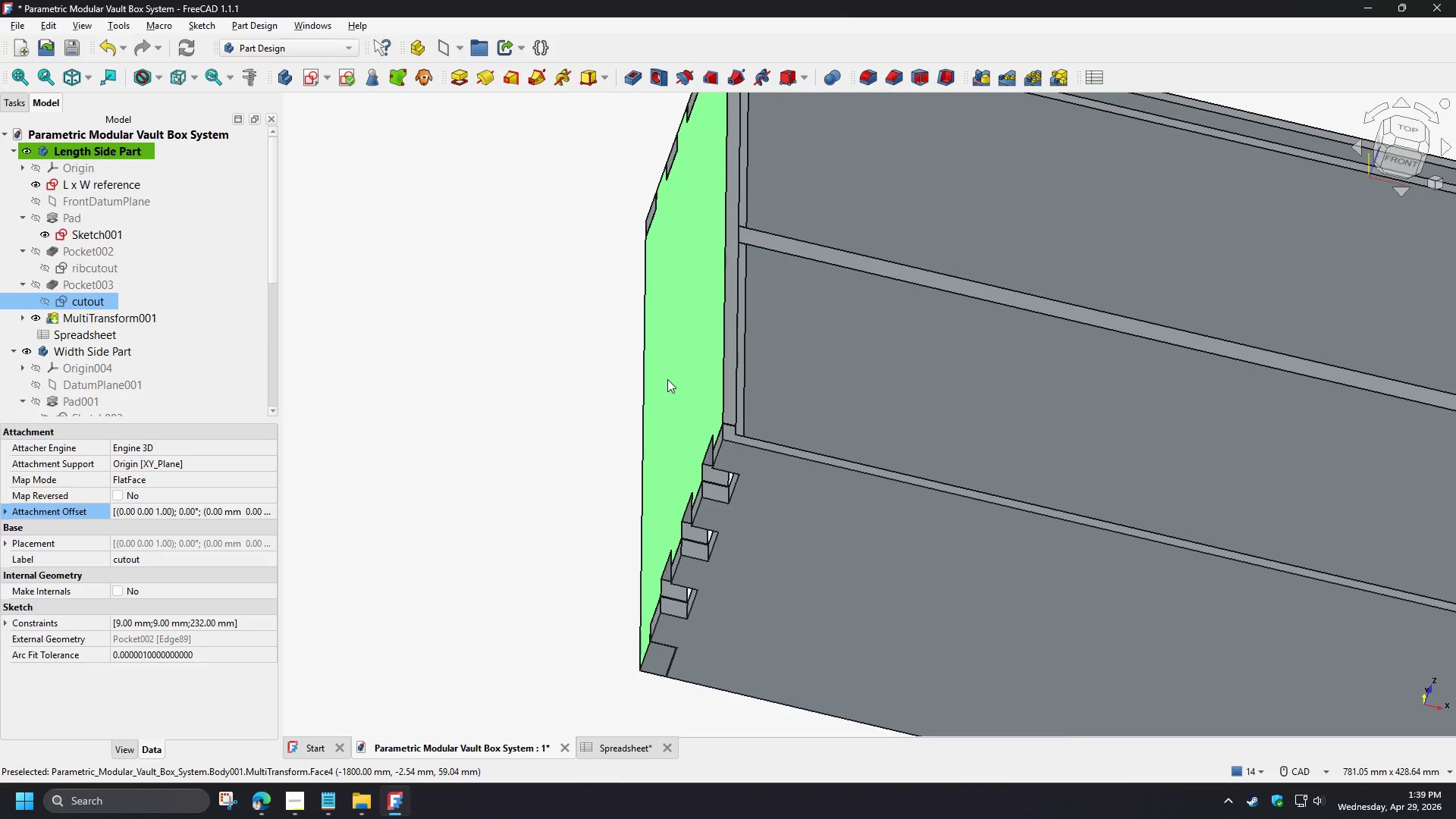 
key(Numpad0)
 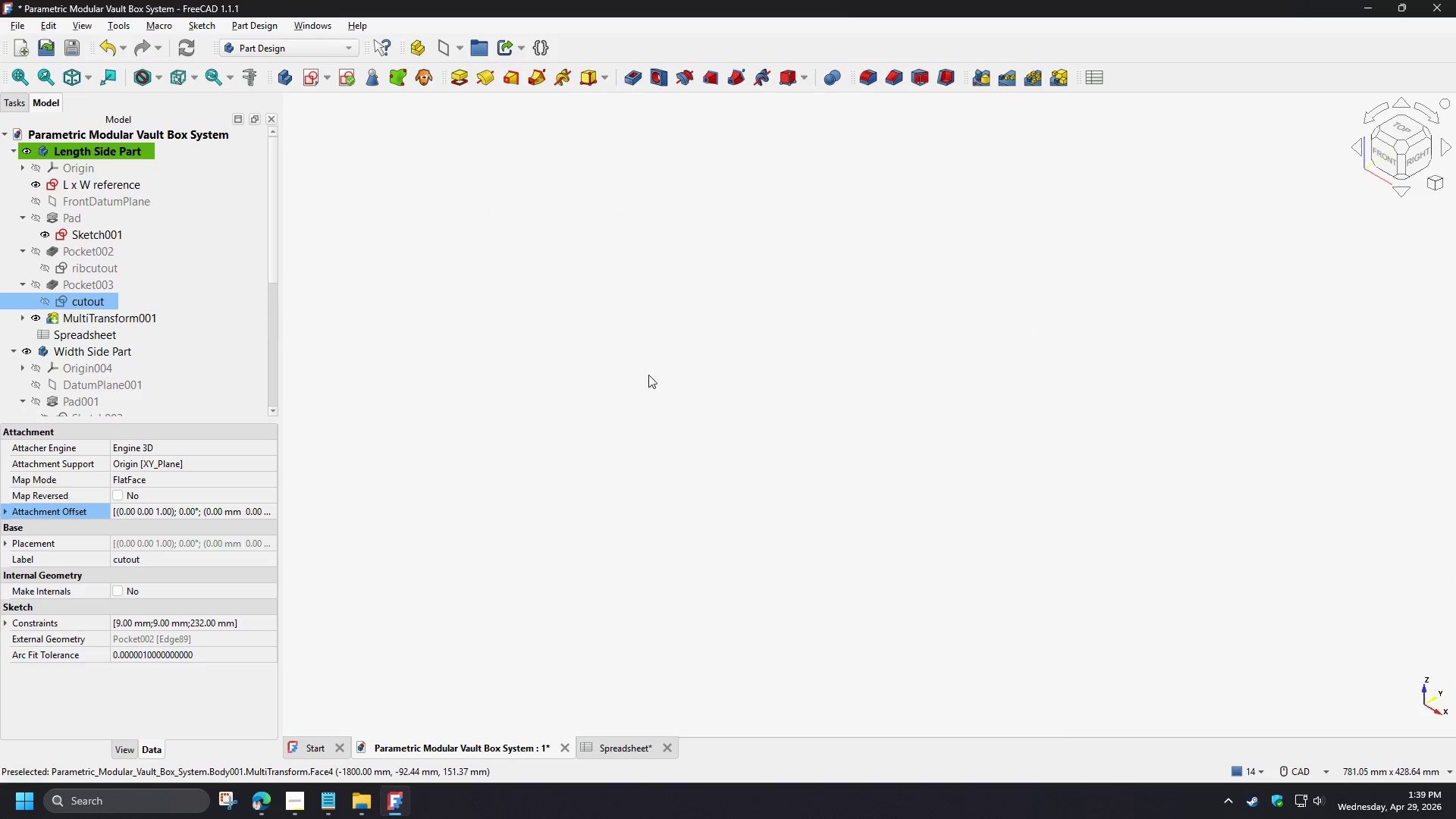 
scroll: coordinate [604, 379], scroll_direction: down, amount: 9.0
 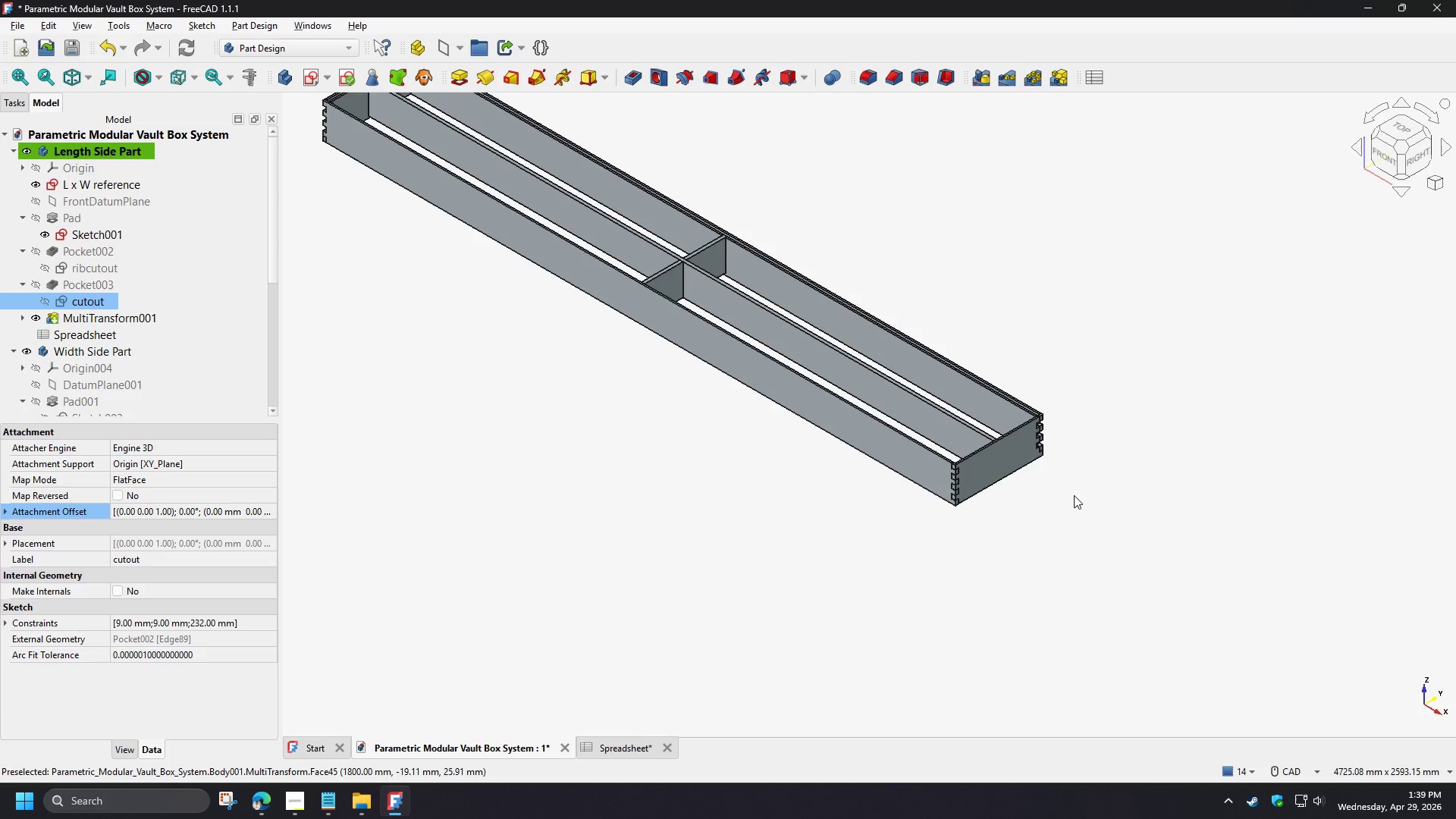 
scroll: coordinate [1054, 377], scroll_direction: up, amount: 9.0
 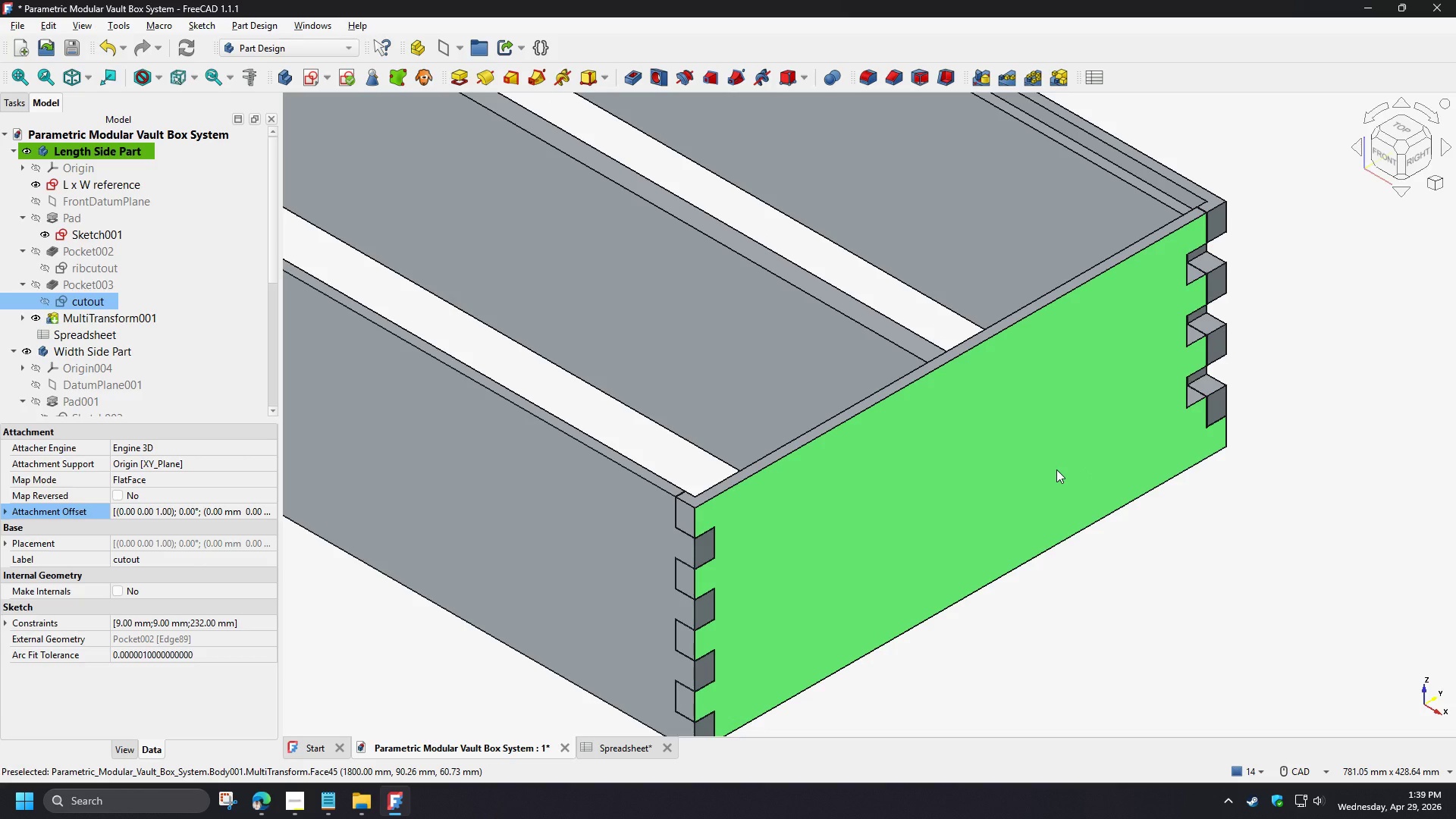 
wait(6.8)
 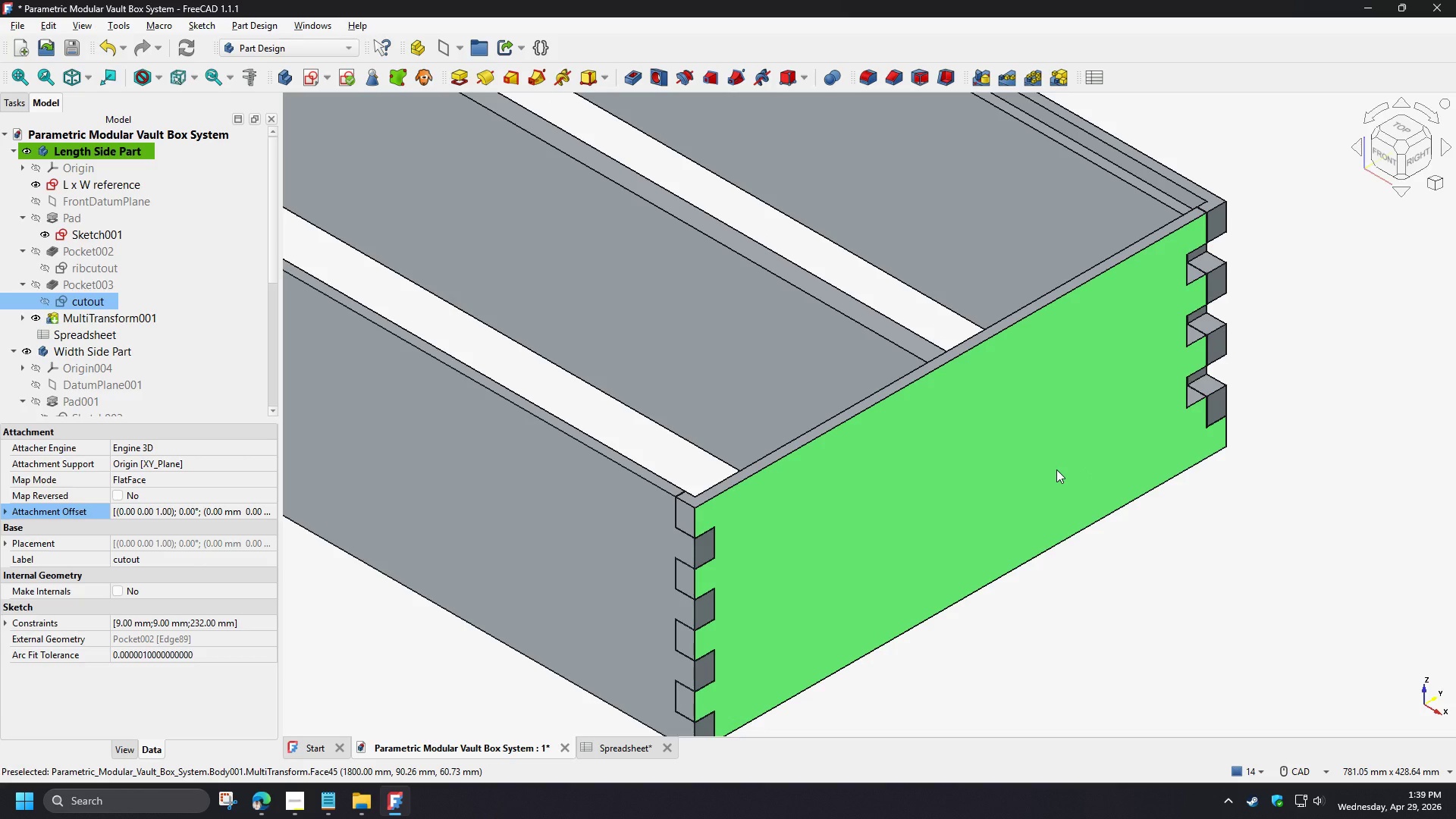 
left_click([1056, 469])
 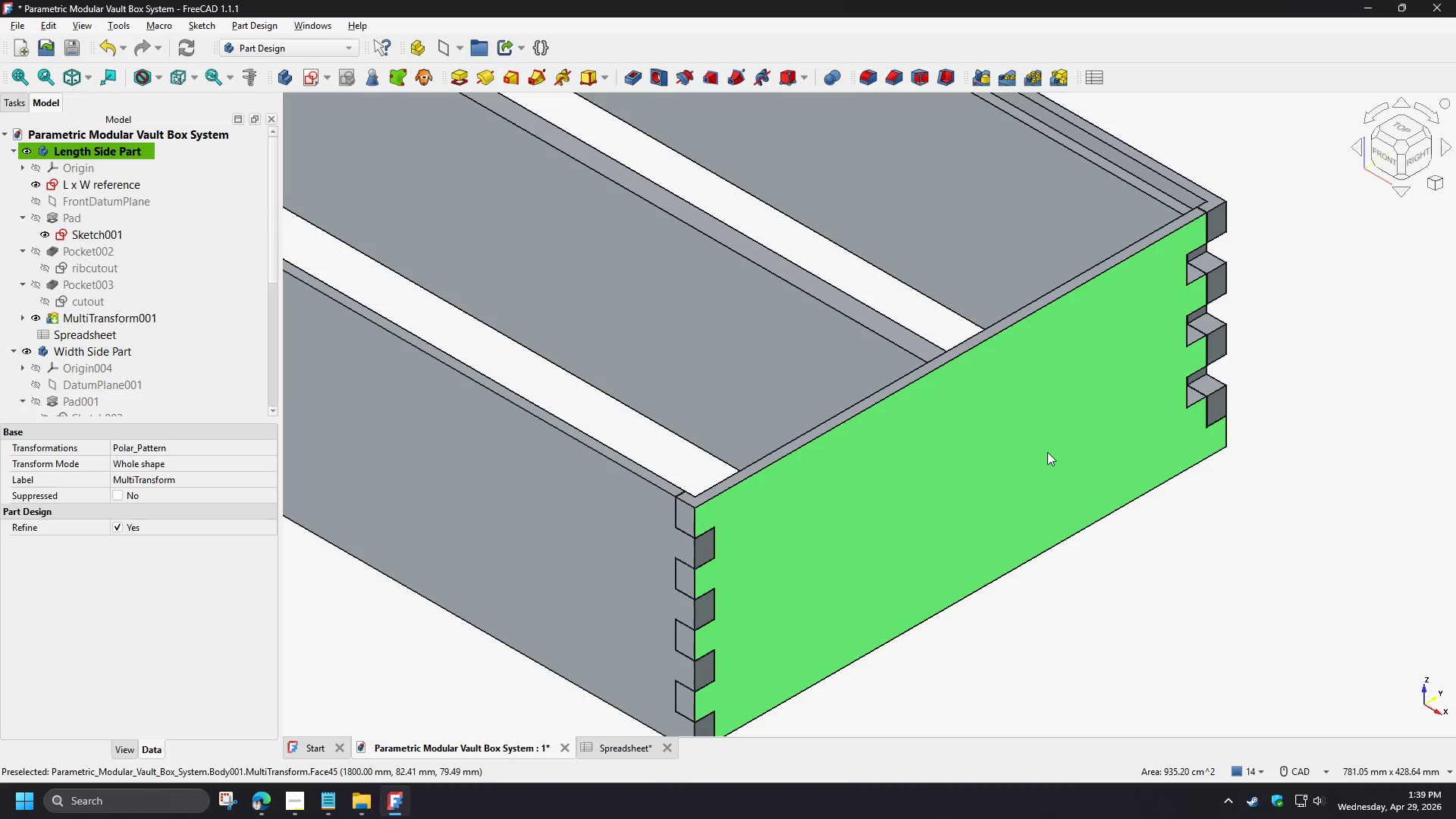 
wait(9.23)
 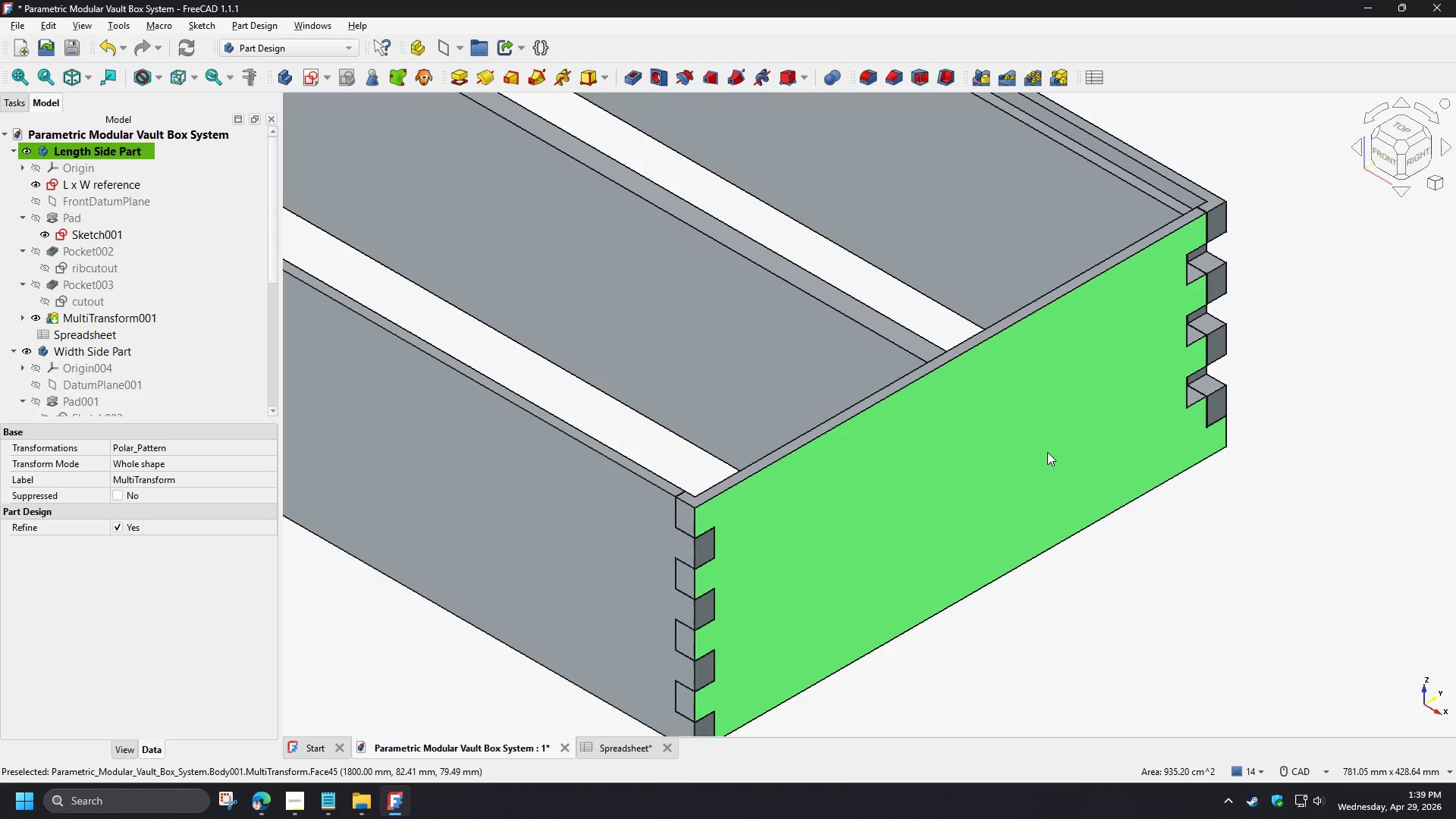 
scroll: coordinate [94, 370], scroll_direction: down, amount: 3.0
 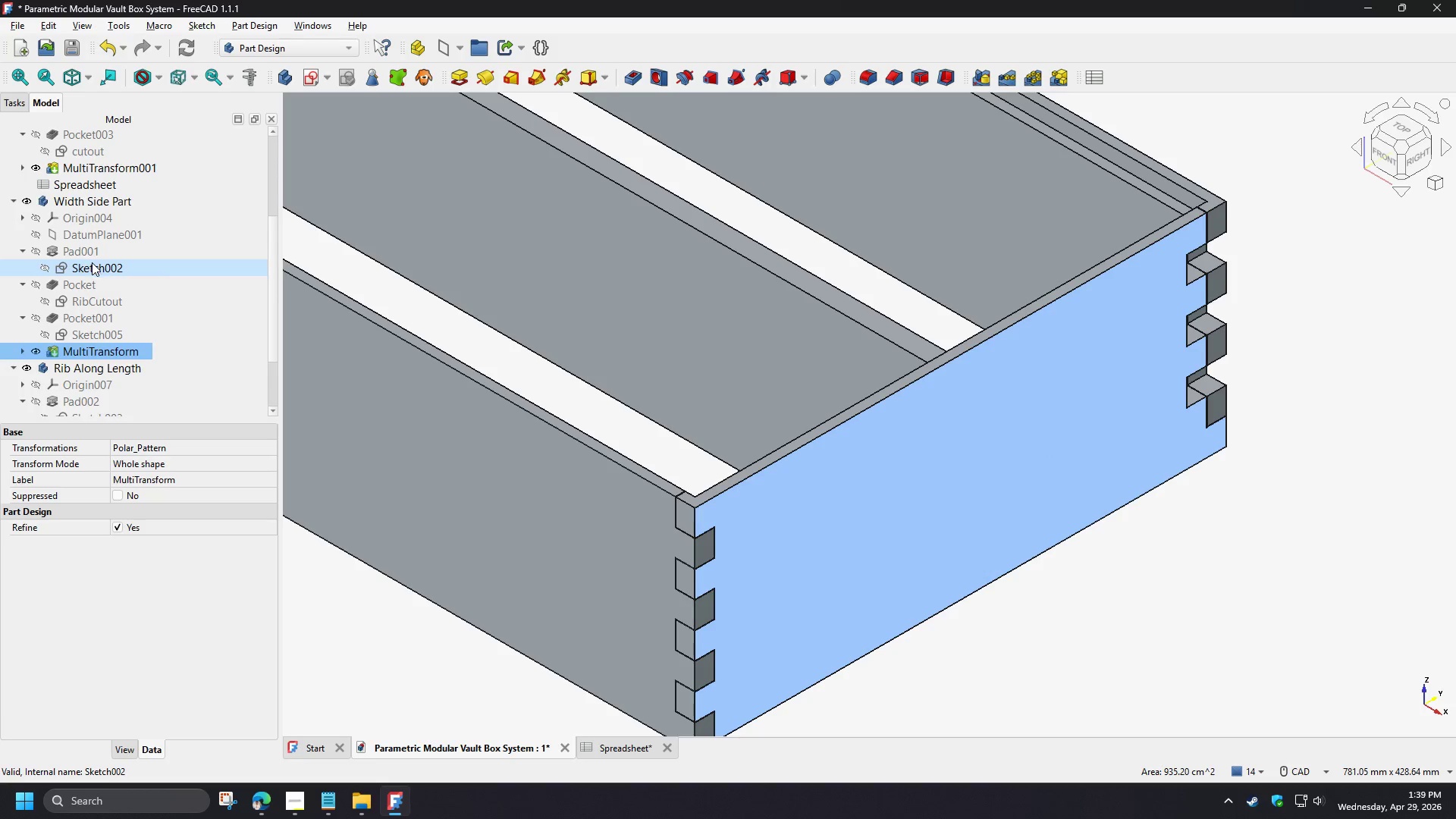 
left_click([92, 265])
 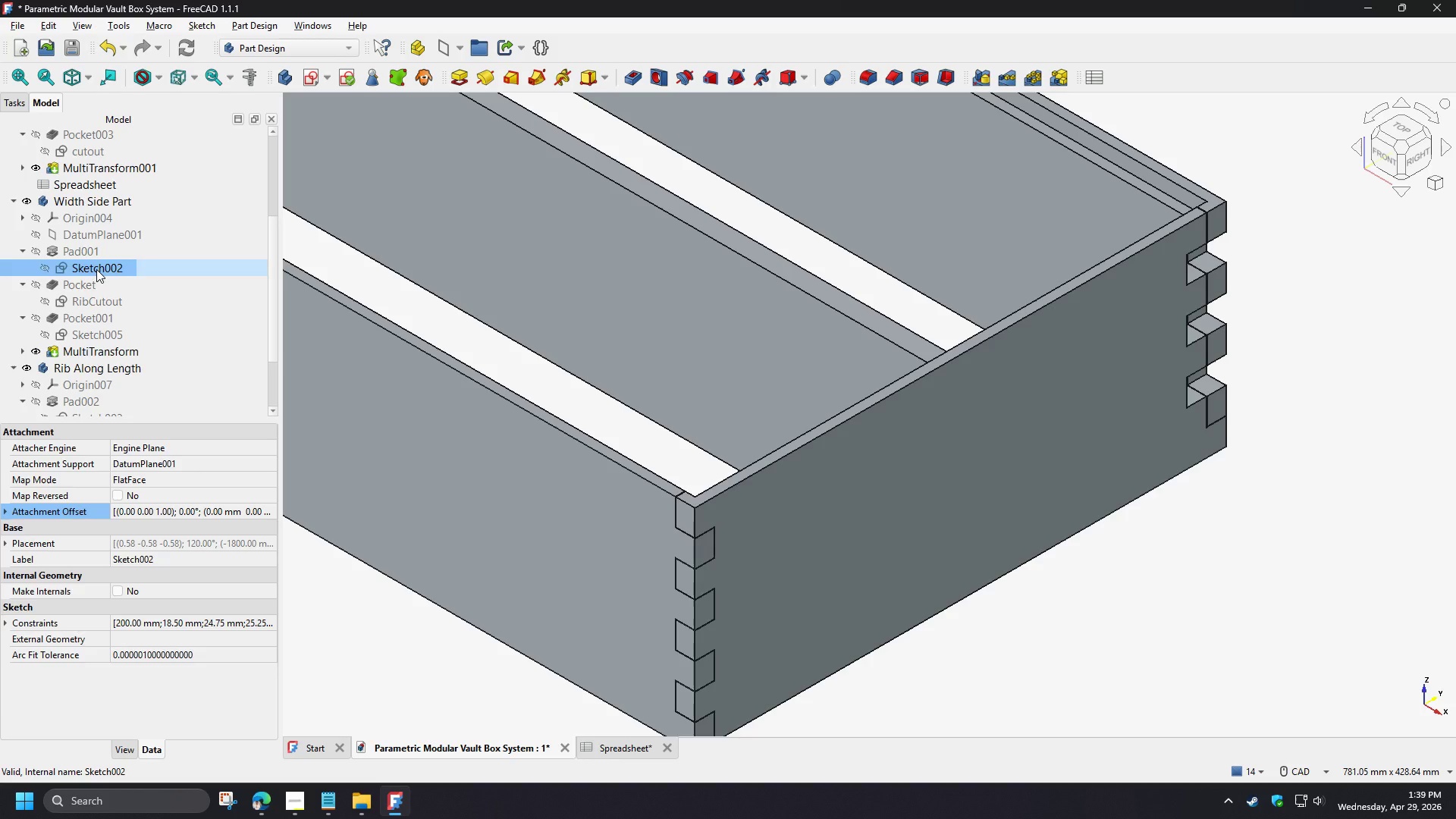 
double_click([96, 269])
 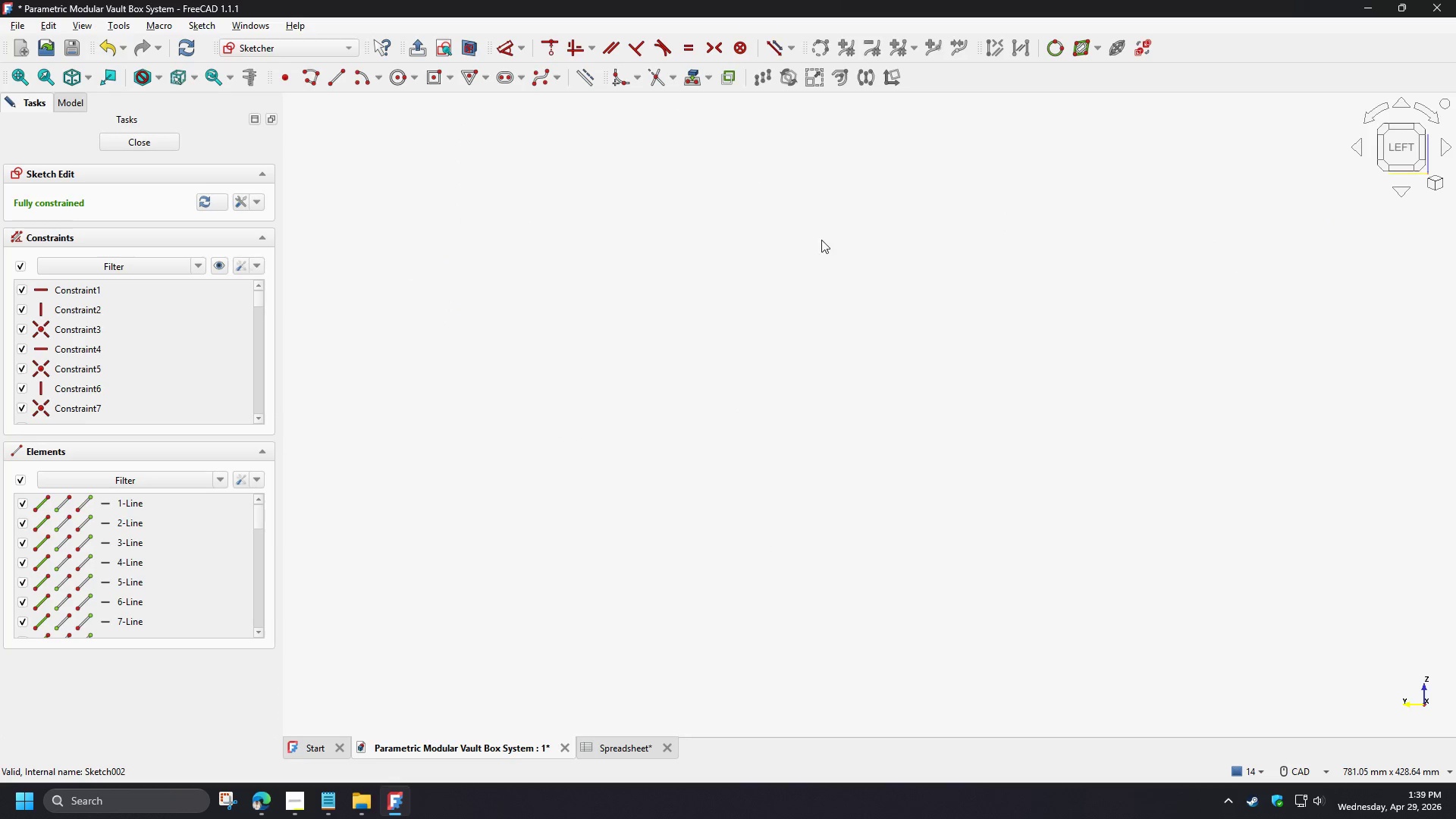 
scroll: coordinate [810, 375], scroll_direction: down, amount: 9.0
 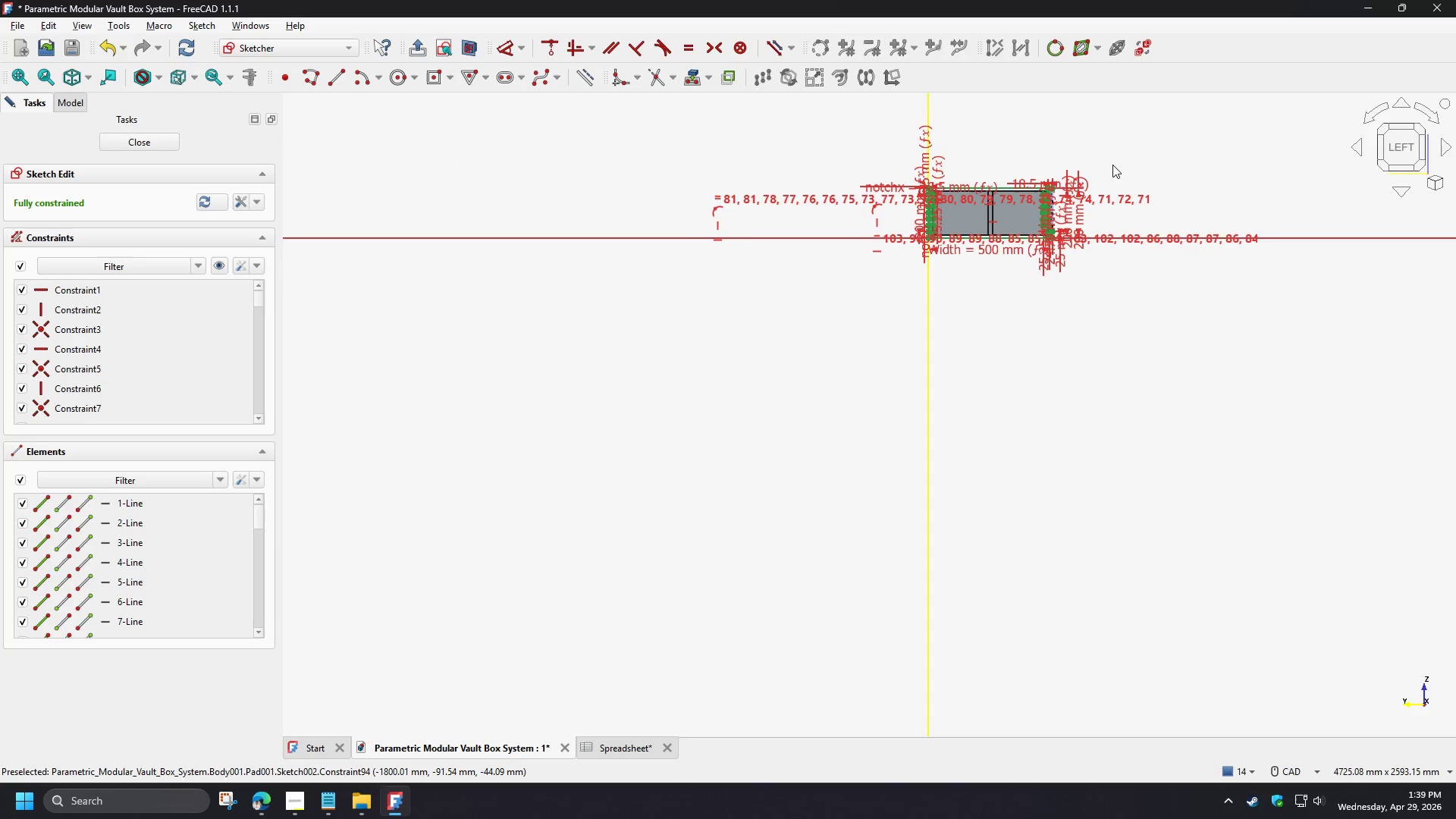 
scroll: coordinate [903, 264], scroll_direction: up, amount: 11.0
 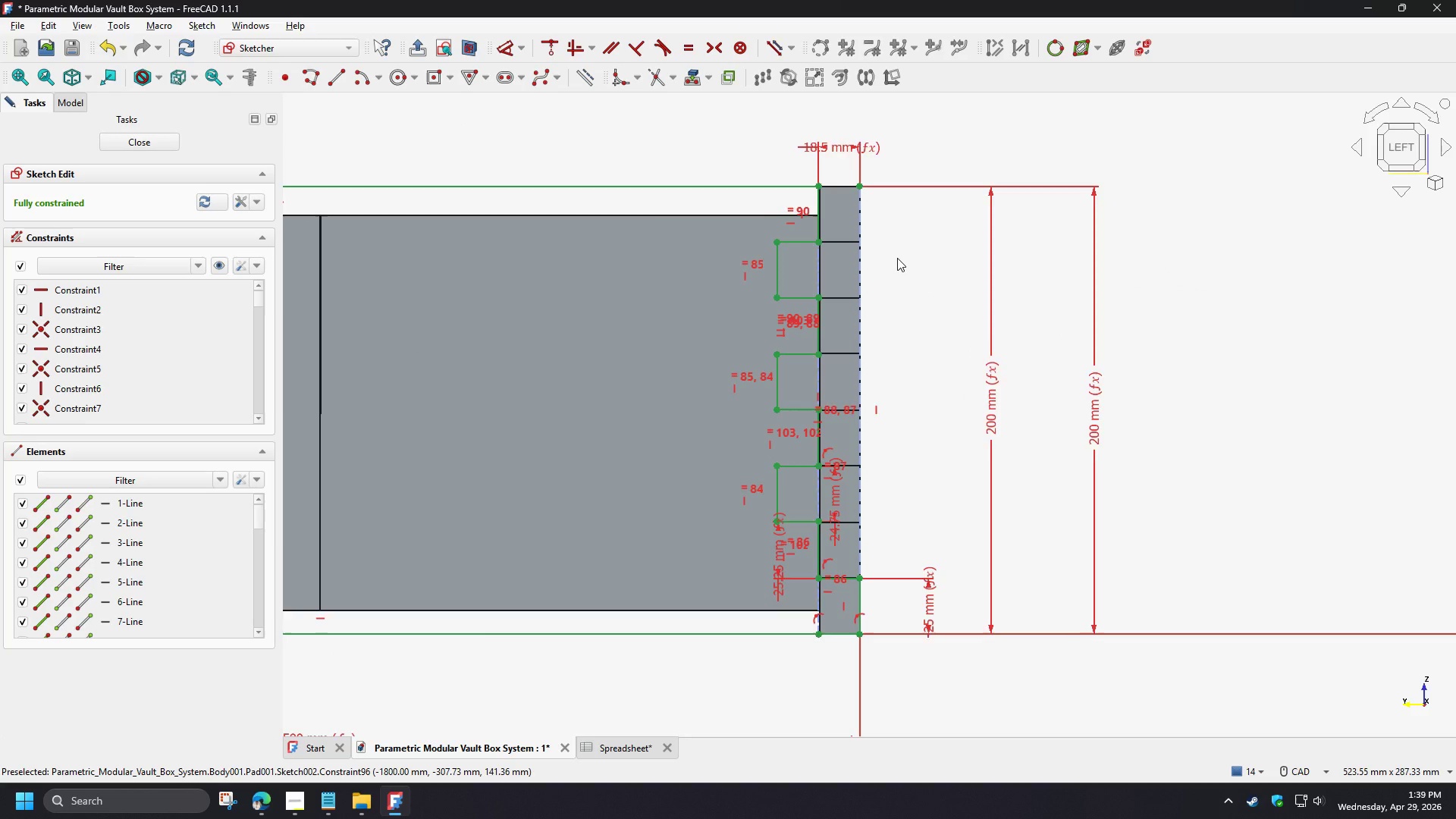 
left_click([897, 258])
 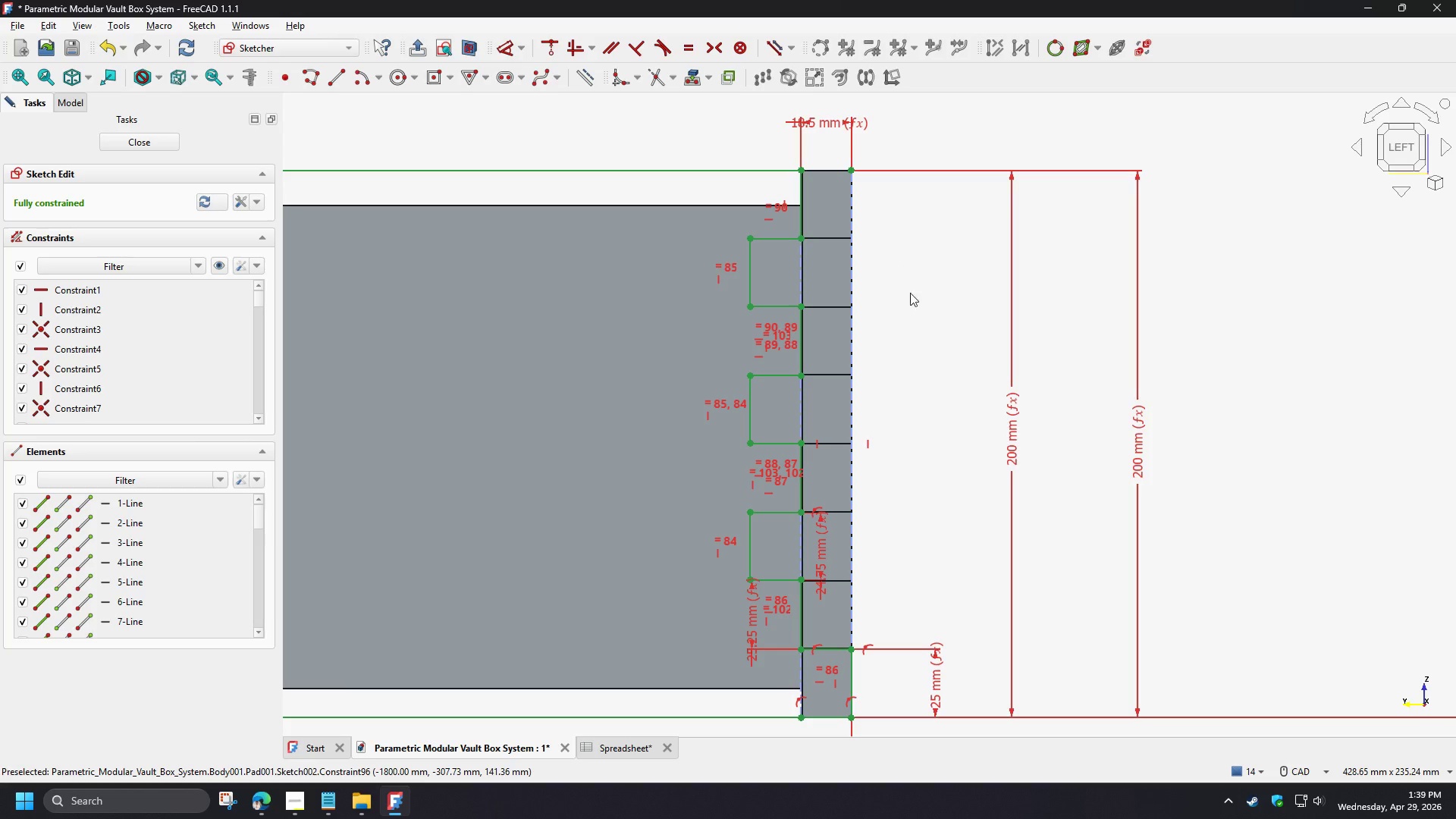 
scroll: coordinate [896, 571], scroll_direction: up, amount: 5.0
 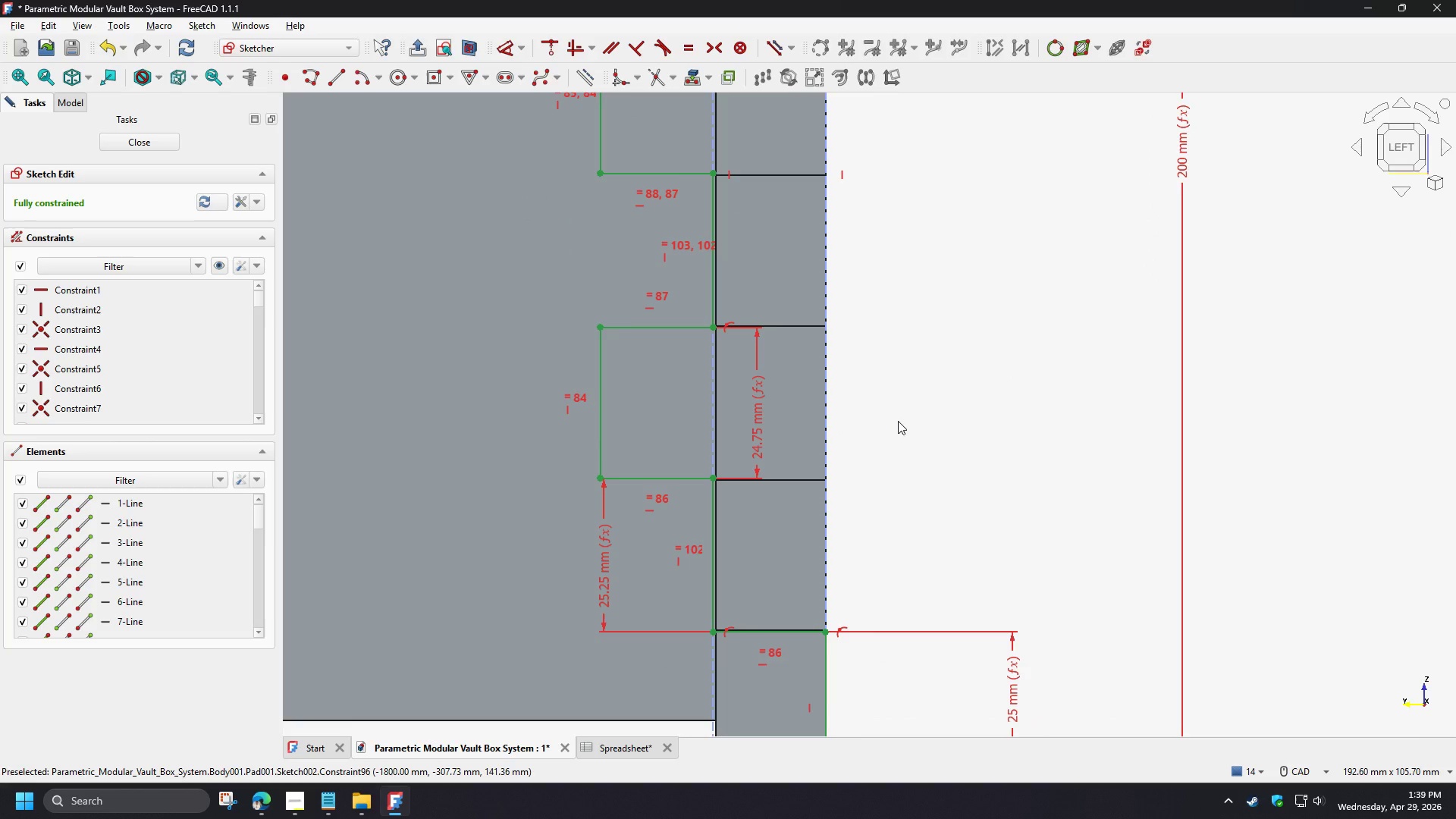 
wait(7.09)
 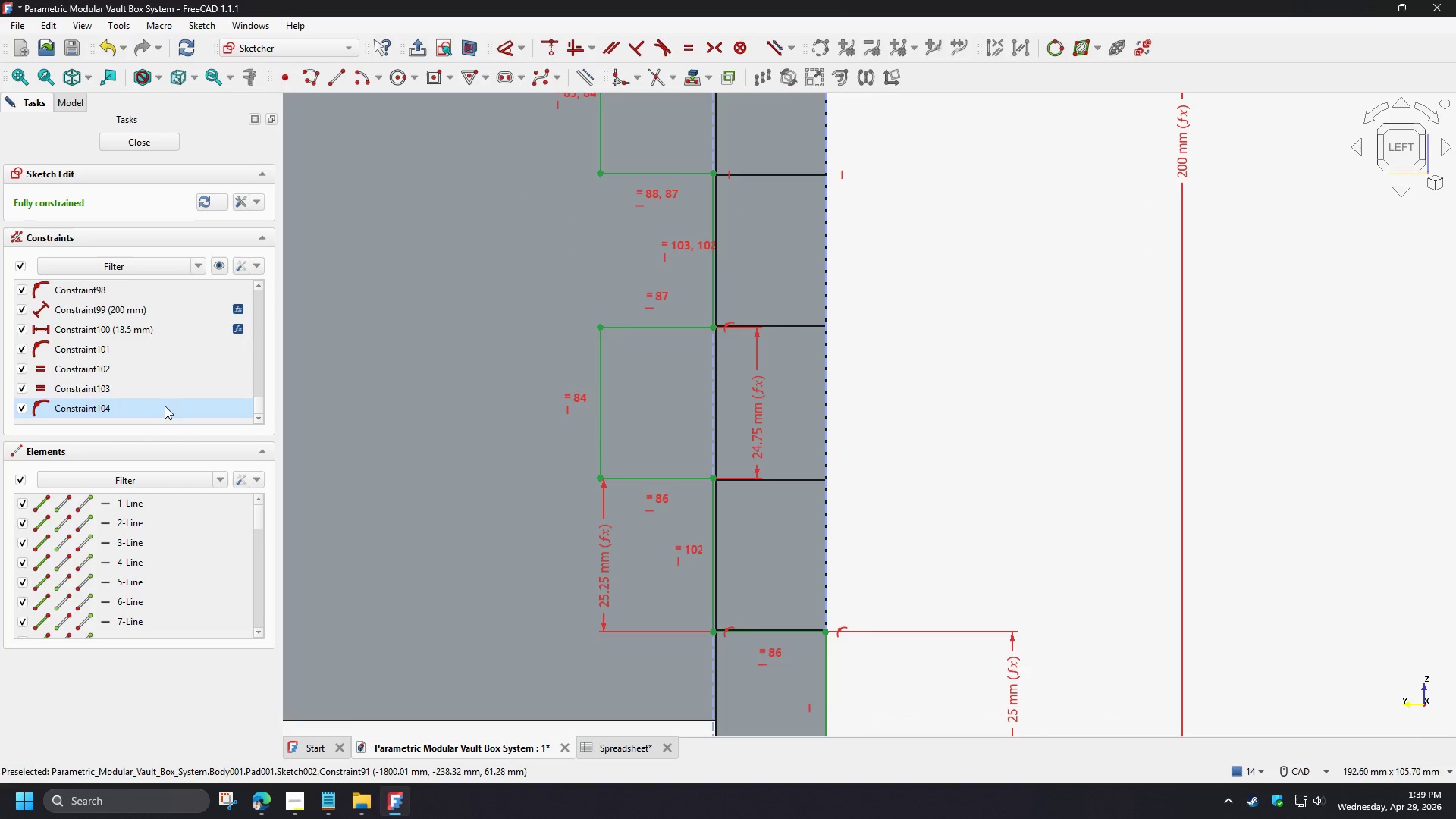 
left_click([154, 377])
 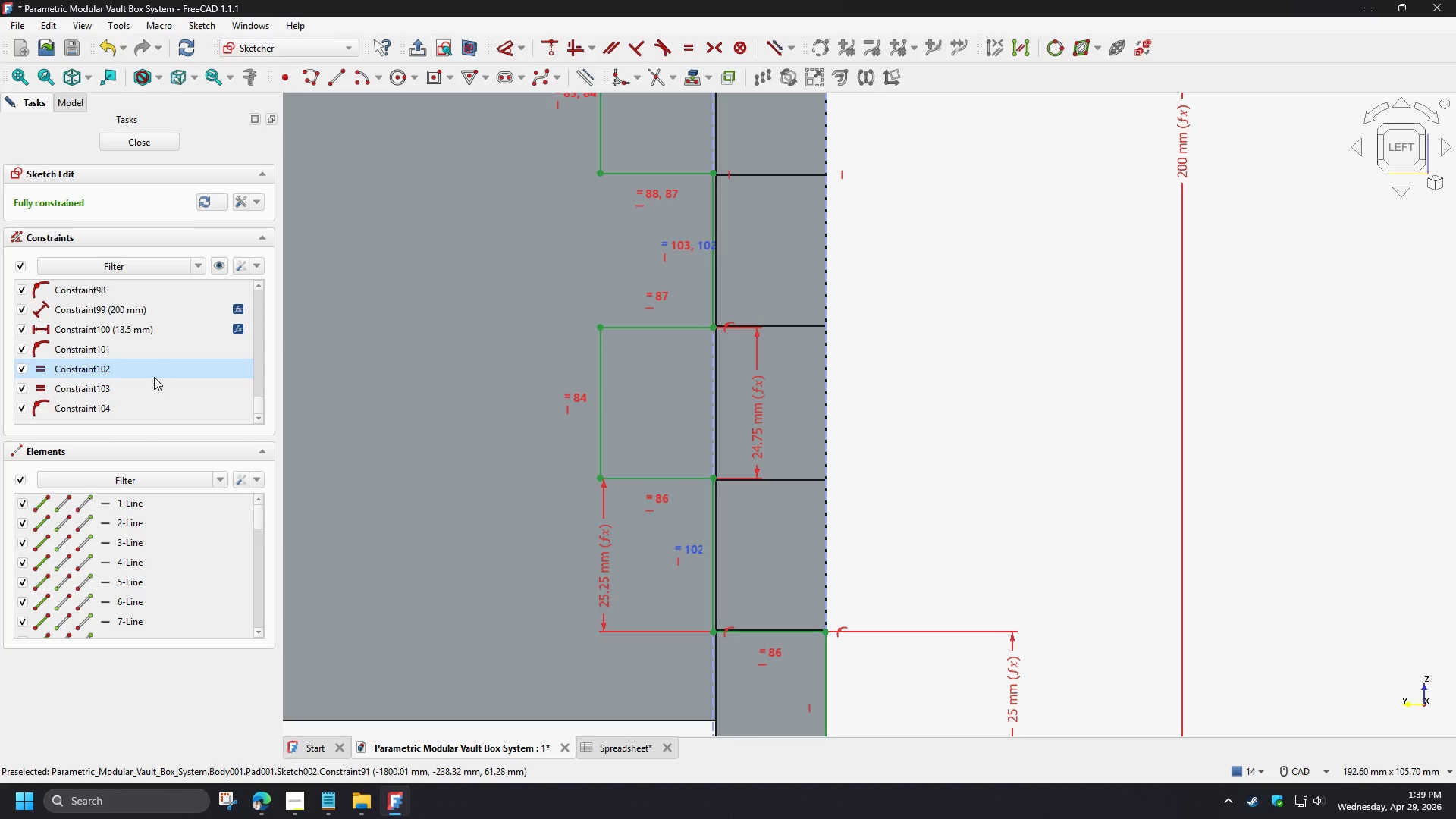 
scroll: coordinate [162, 419], scroll_direction: down, amount: 33.0
 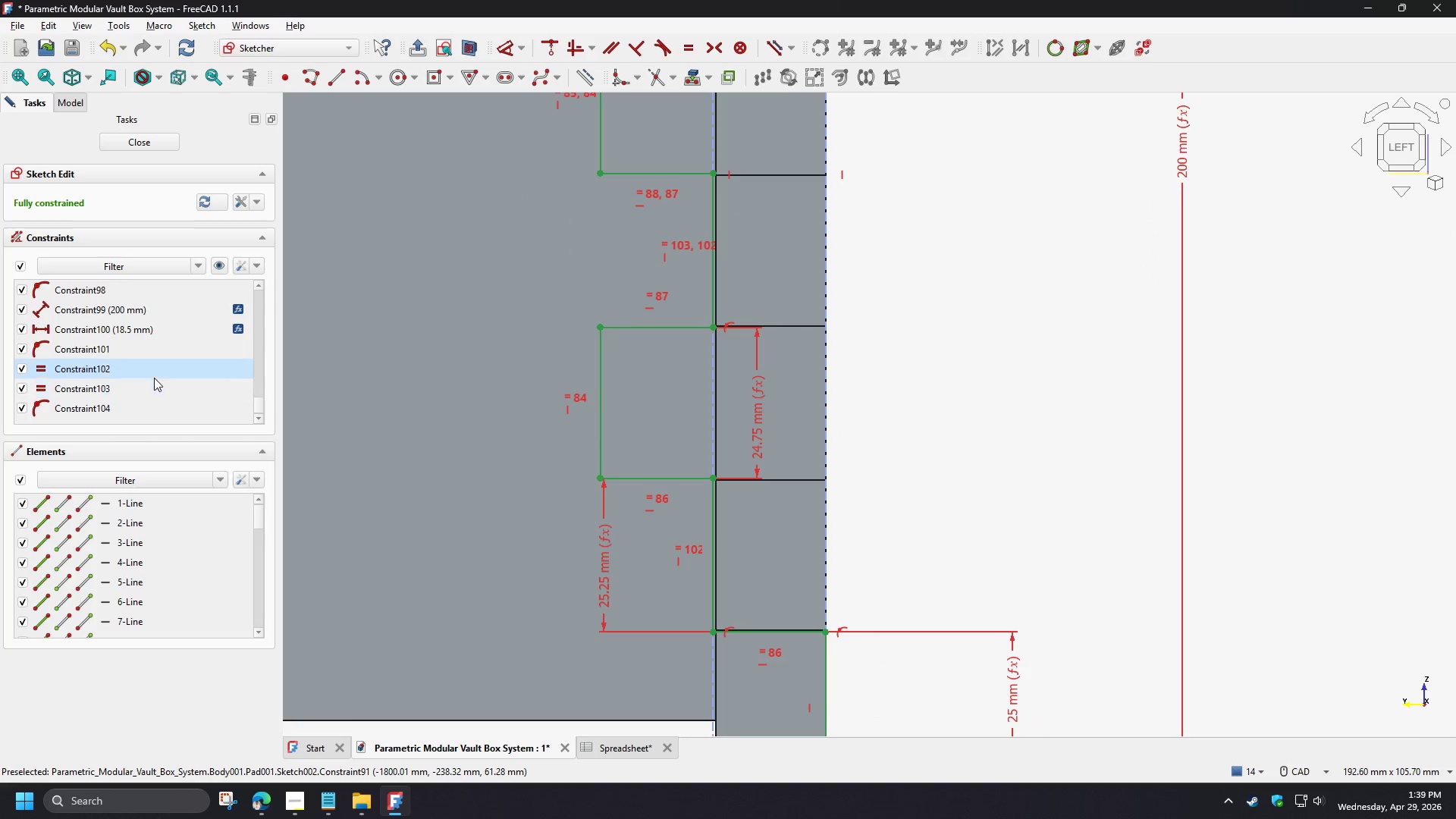 
key(Delete)
 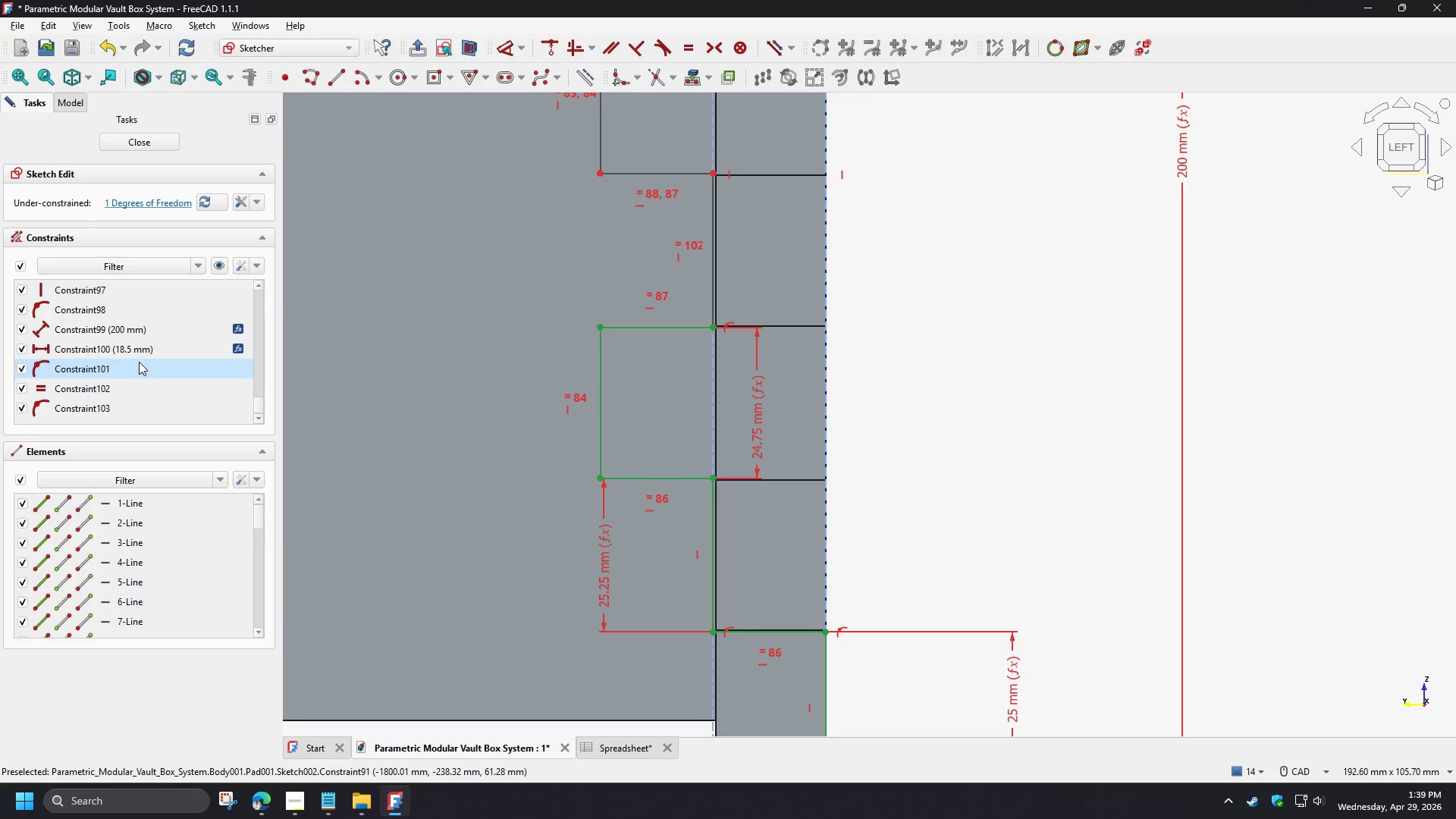 
scroll: coordinate [135, 397], scroll_direction: up, amount: 1.0
 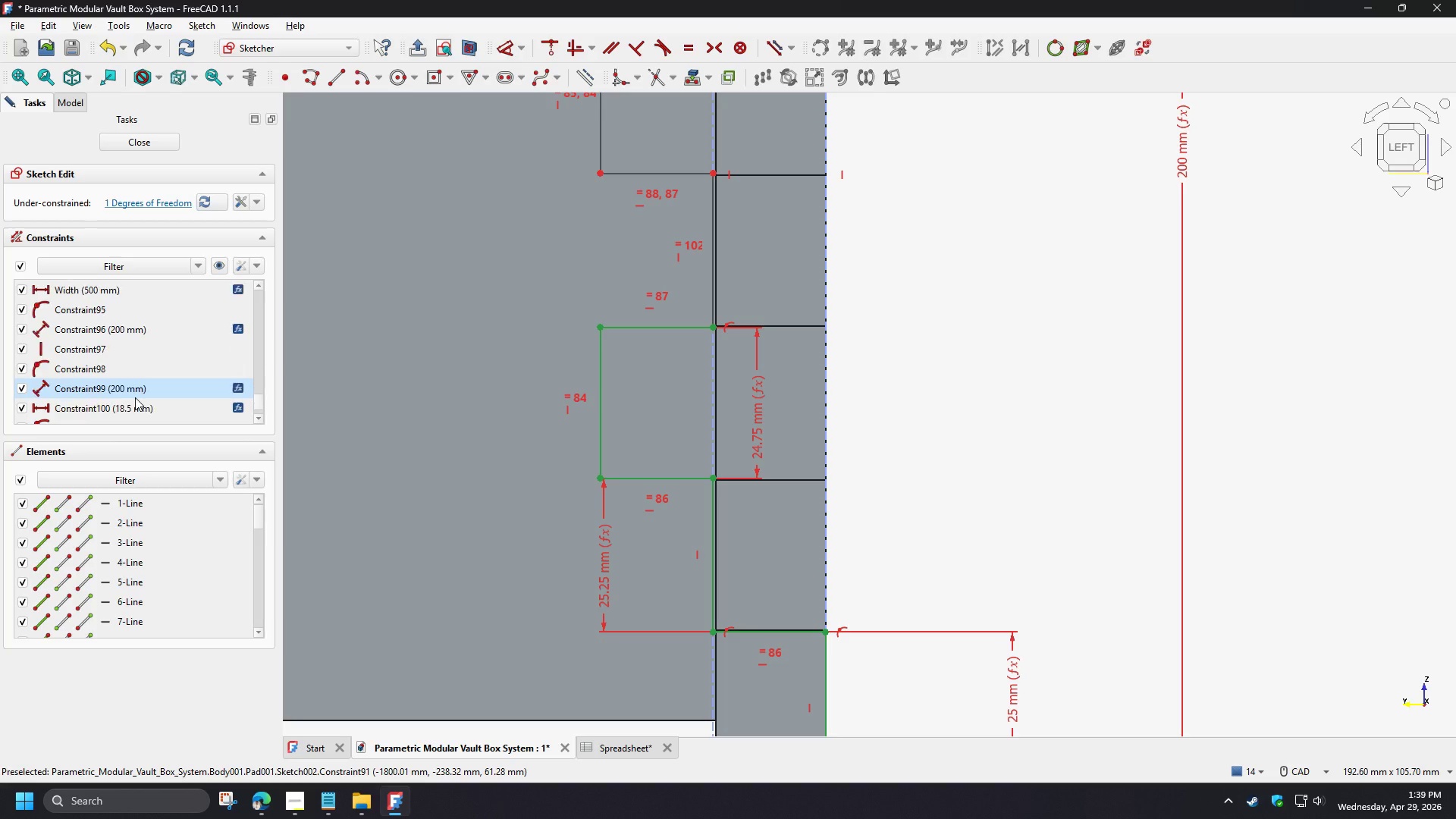 
scroll: coordinate [133, 391], scroll_direction: none, amount: 0.0
 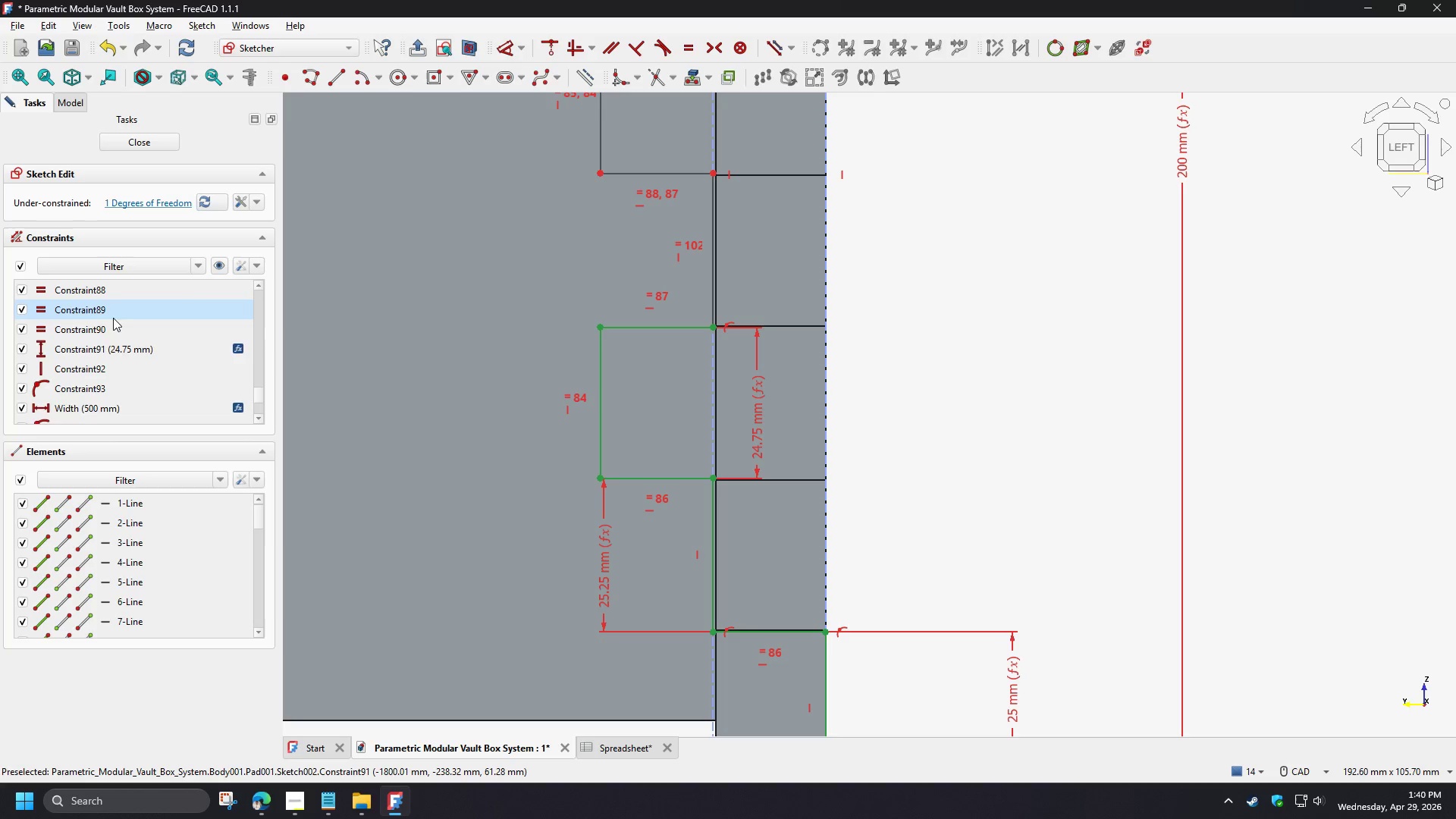 
scroll: coordinate [111, 312], scroll_direction: up, amount: 3.0
 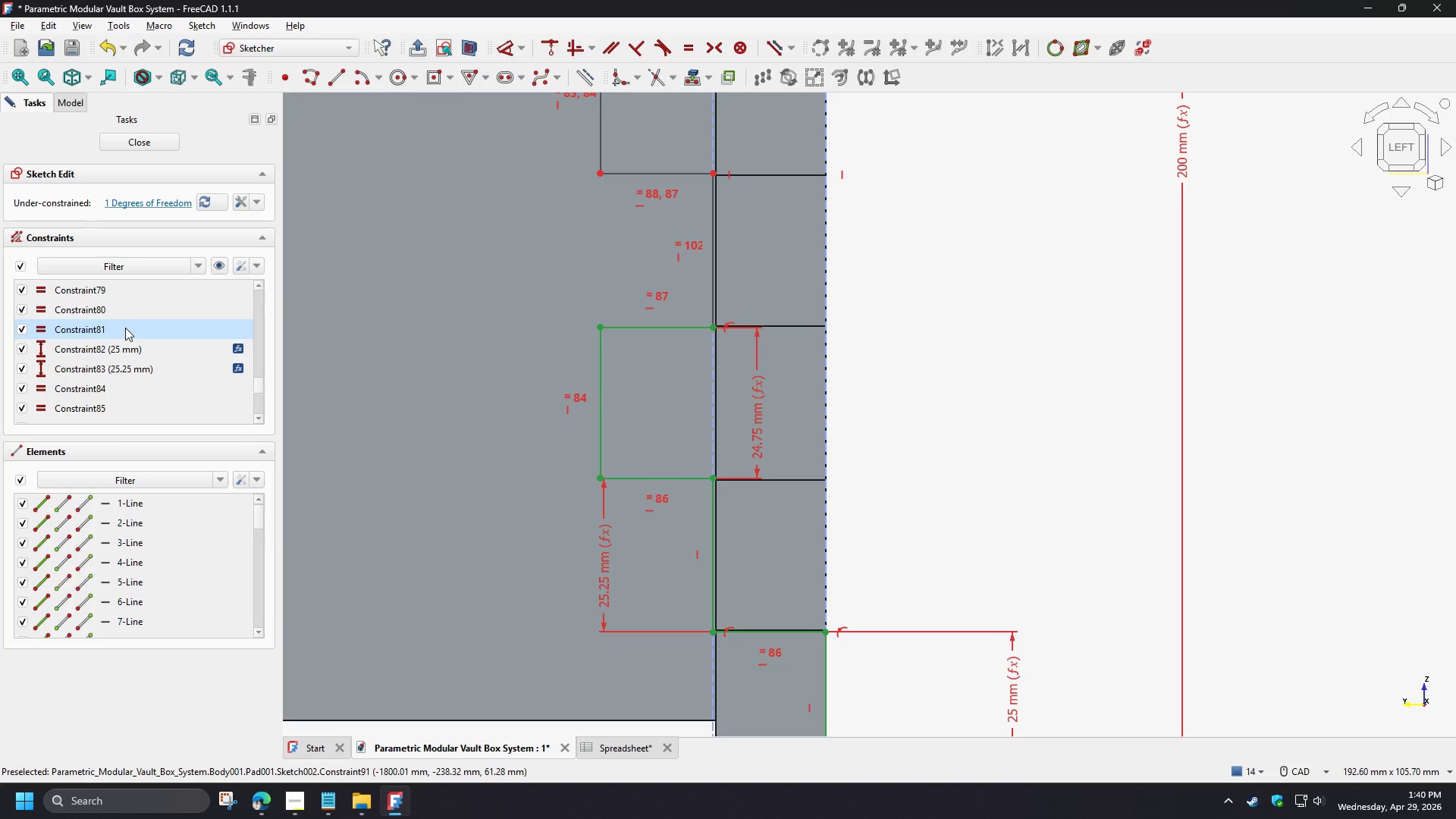 
left_click([129, 372])
 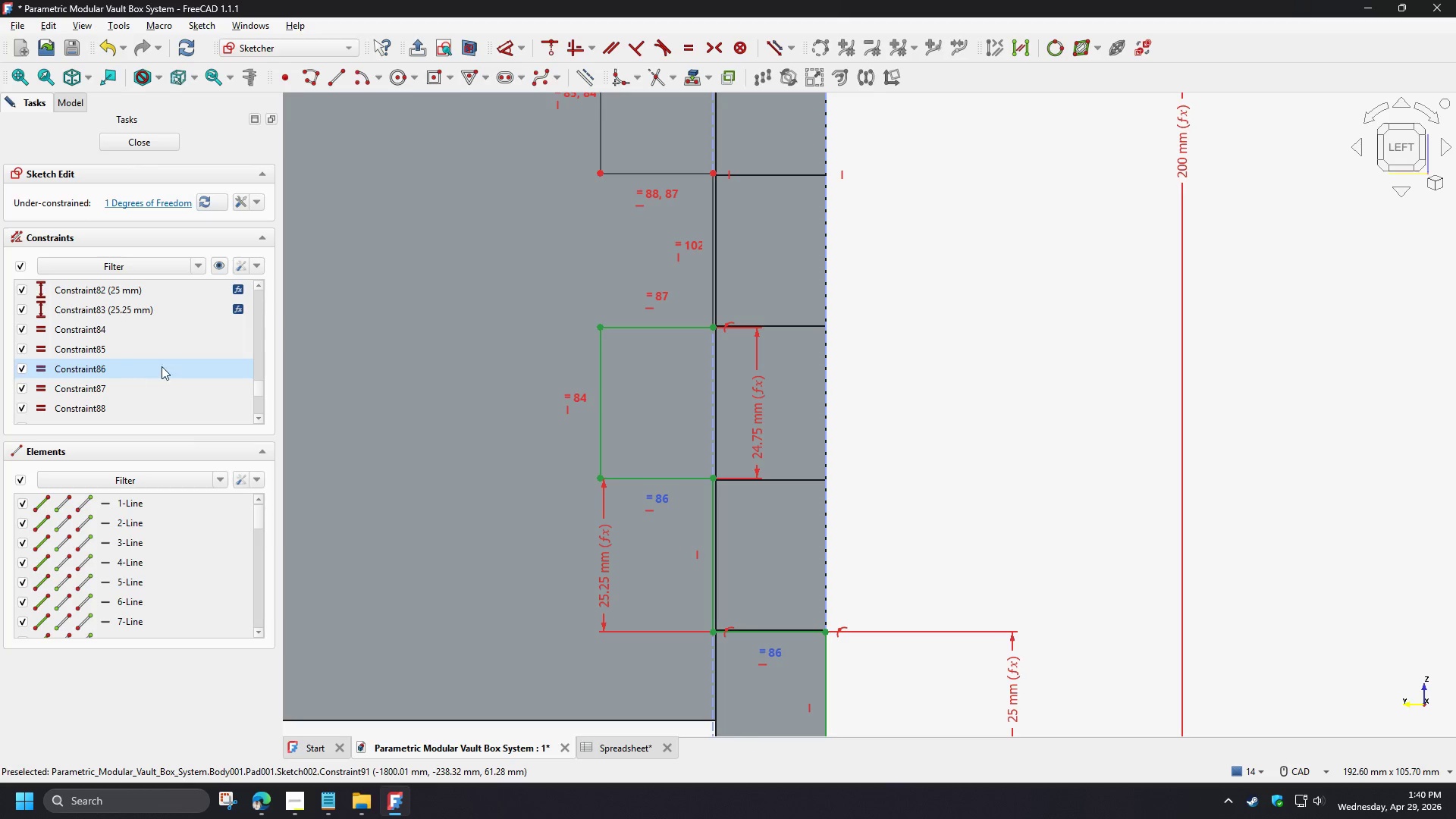 
scroll: coordinate [128, 362], scroll_direction: down, amount: 1.0
 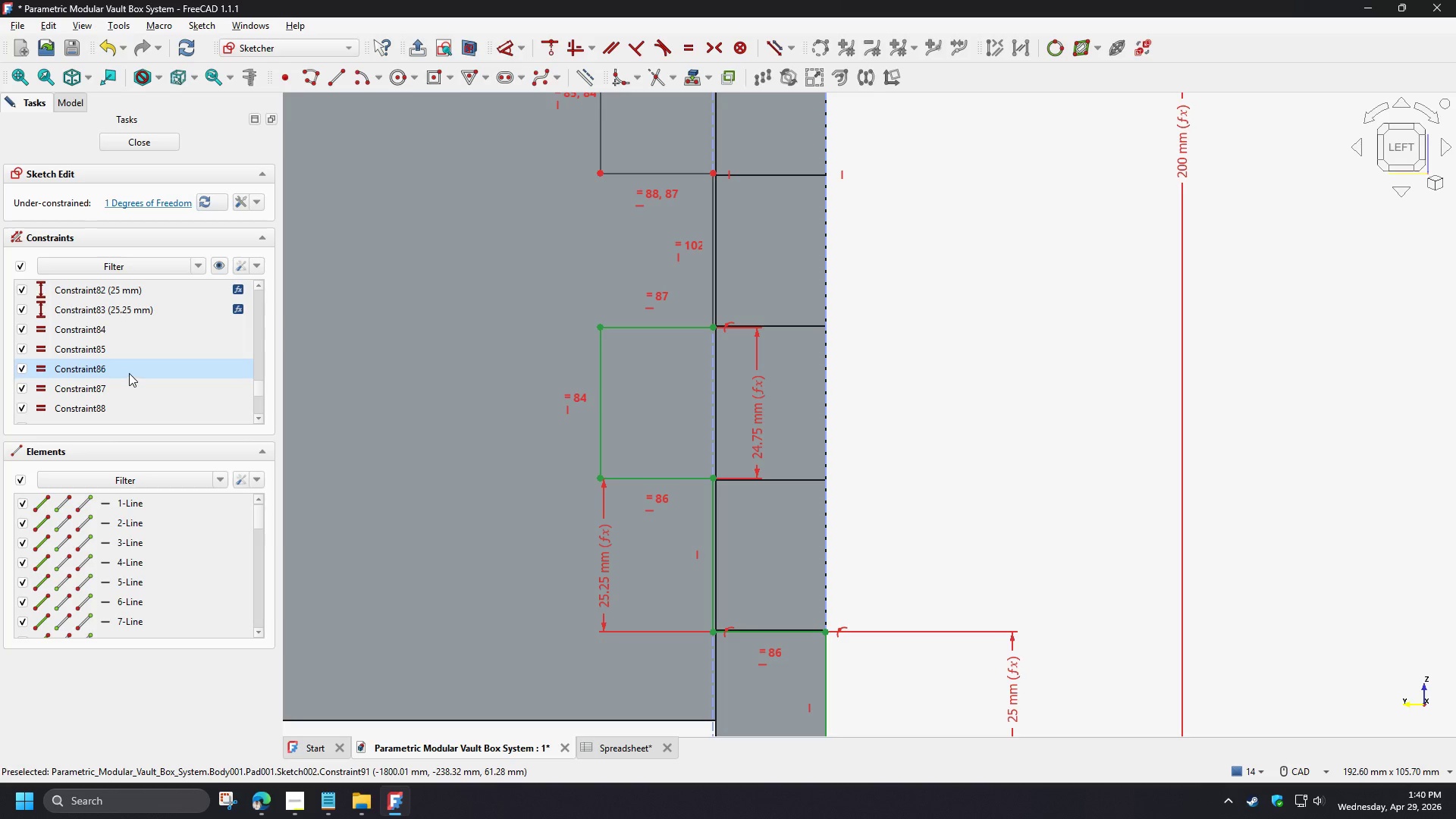 
left_click([498, 327])
 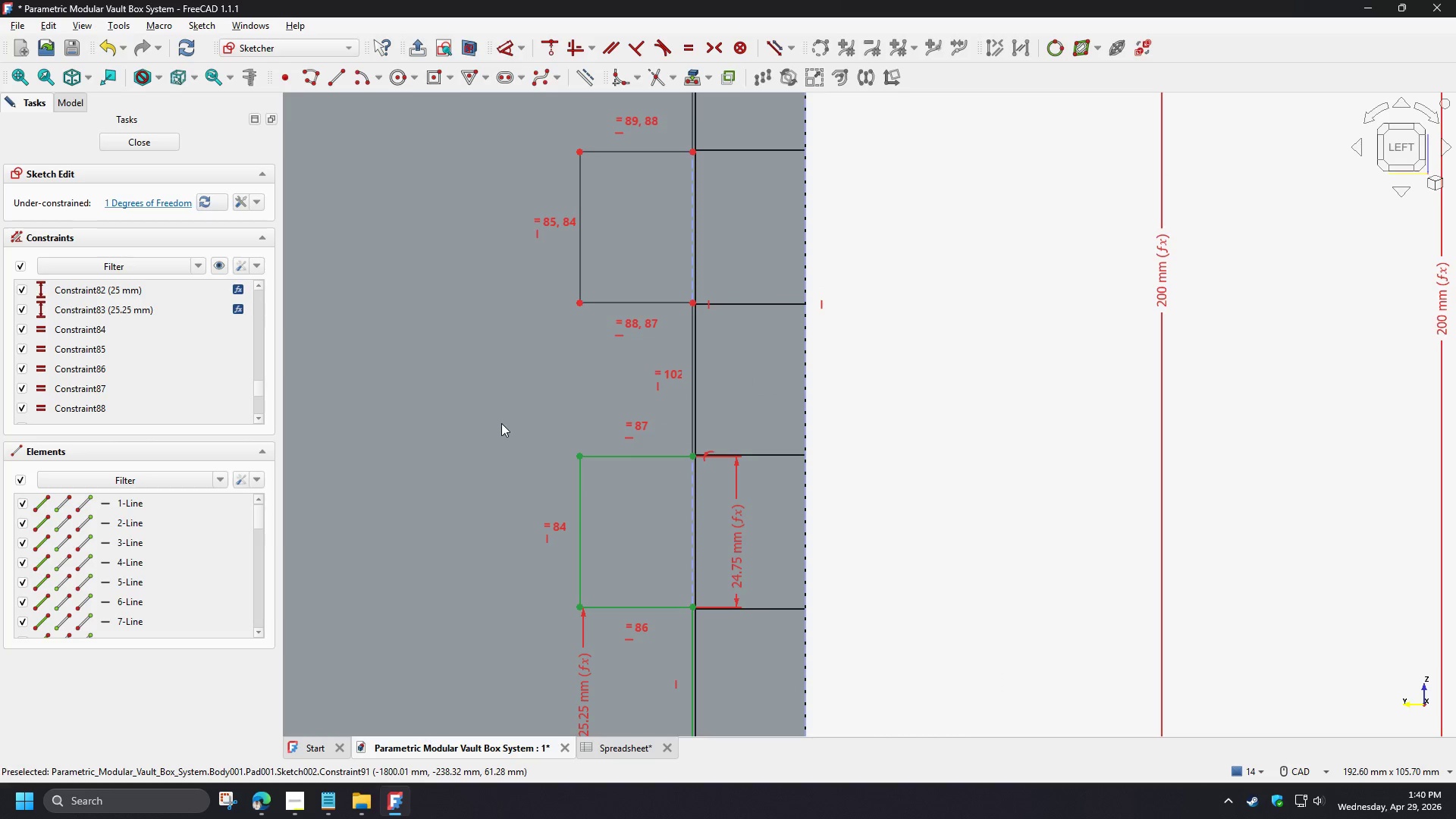 
wait(7.77)
 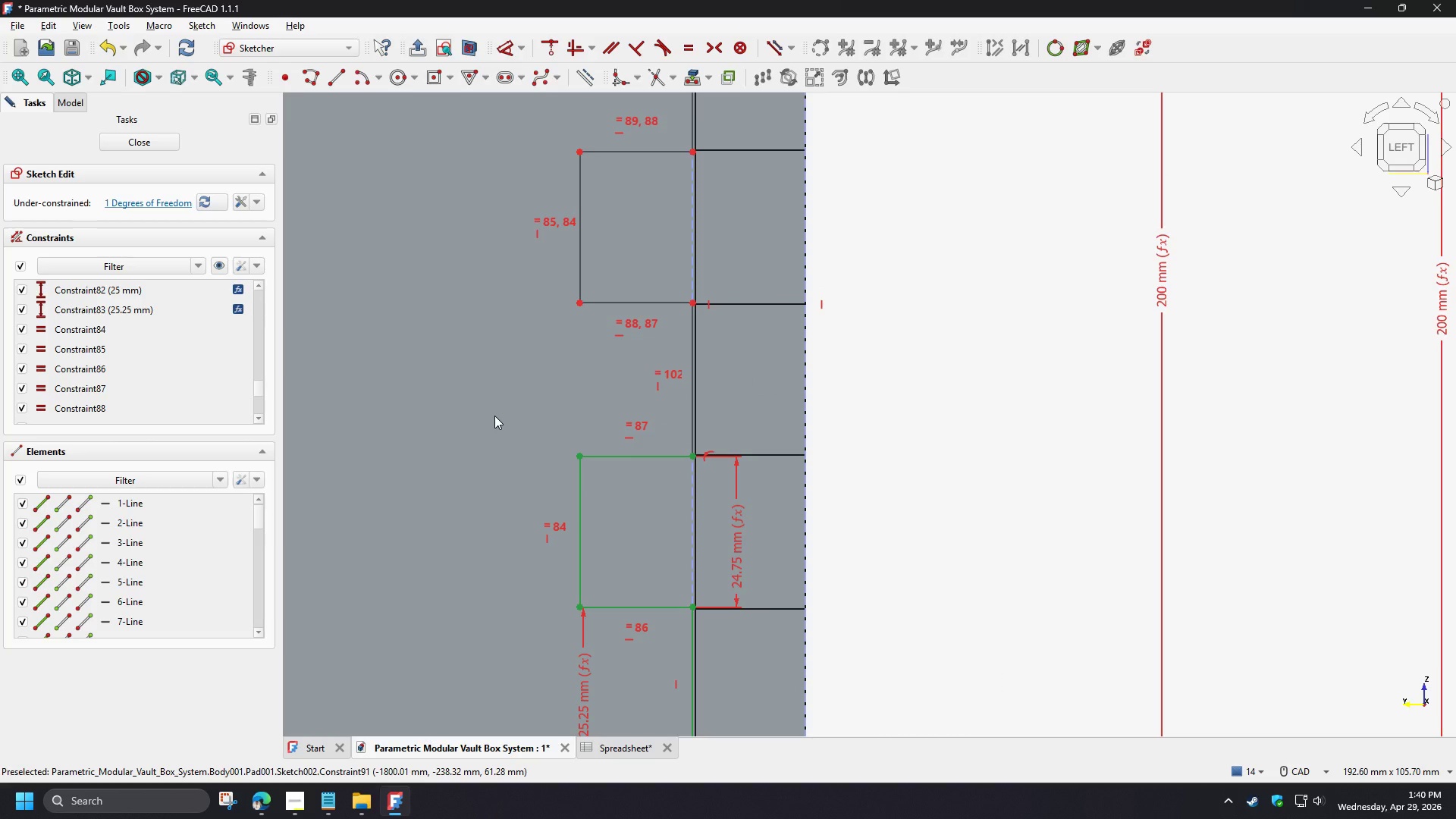 
left_click([118, 333])
 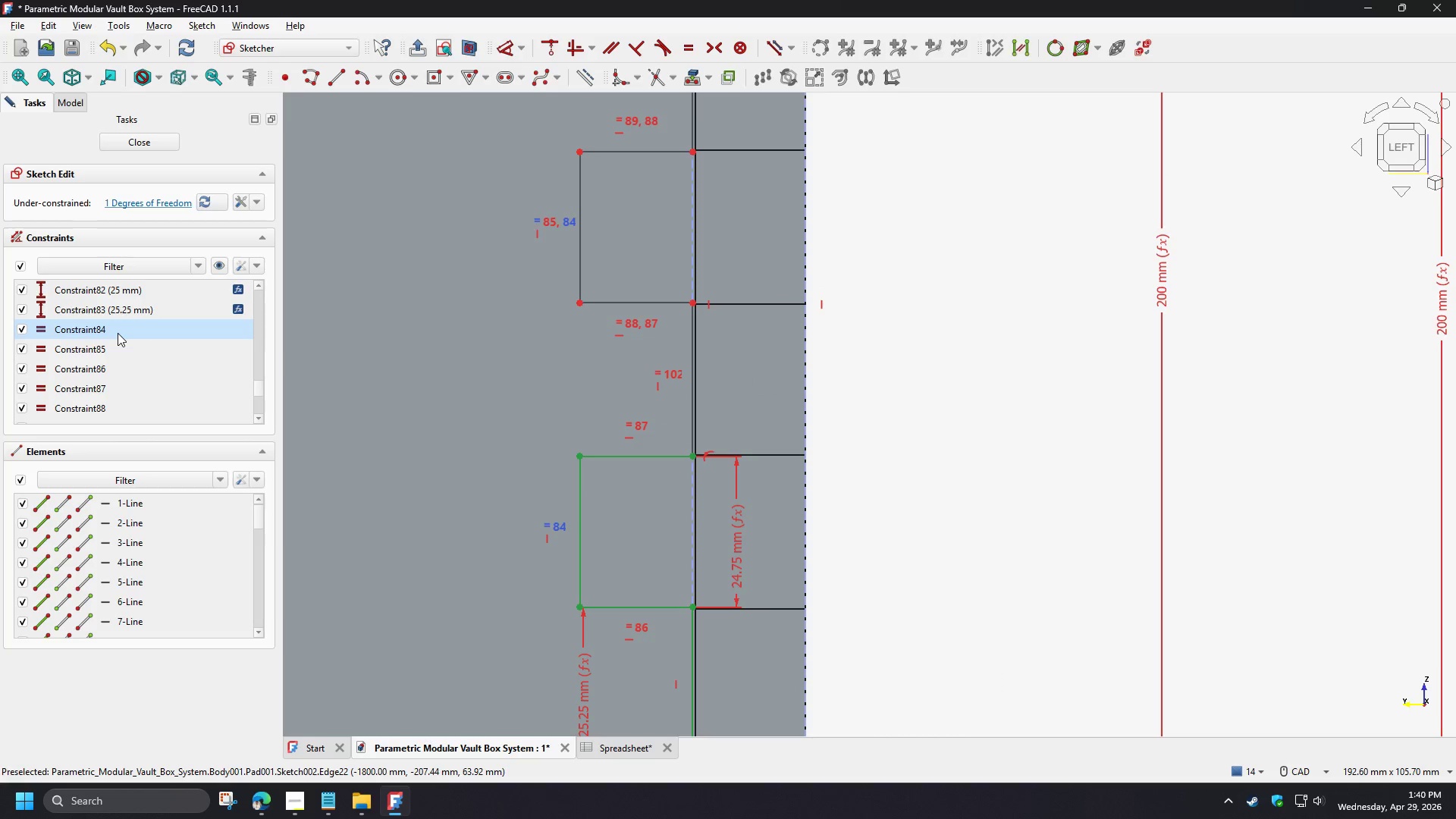 
key(Delete)
 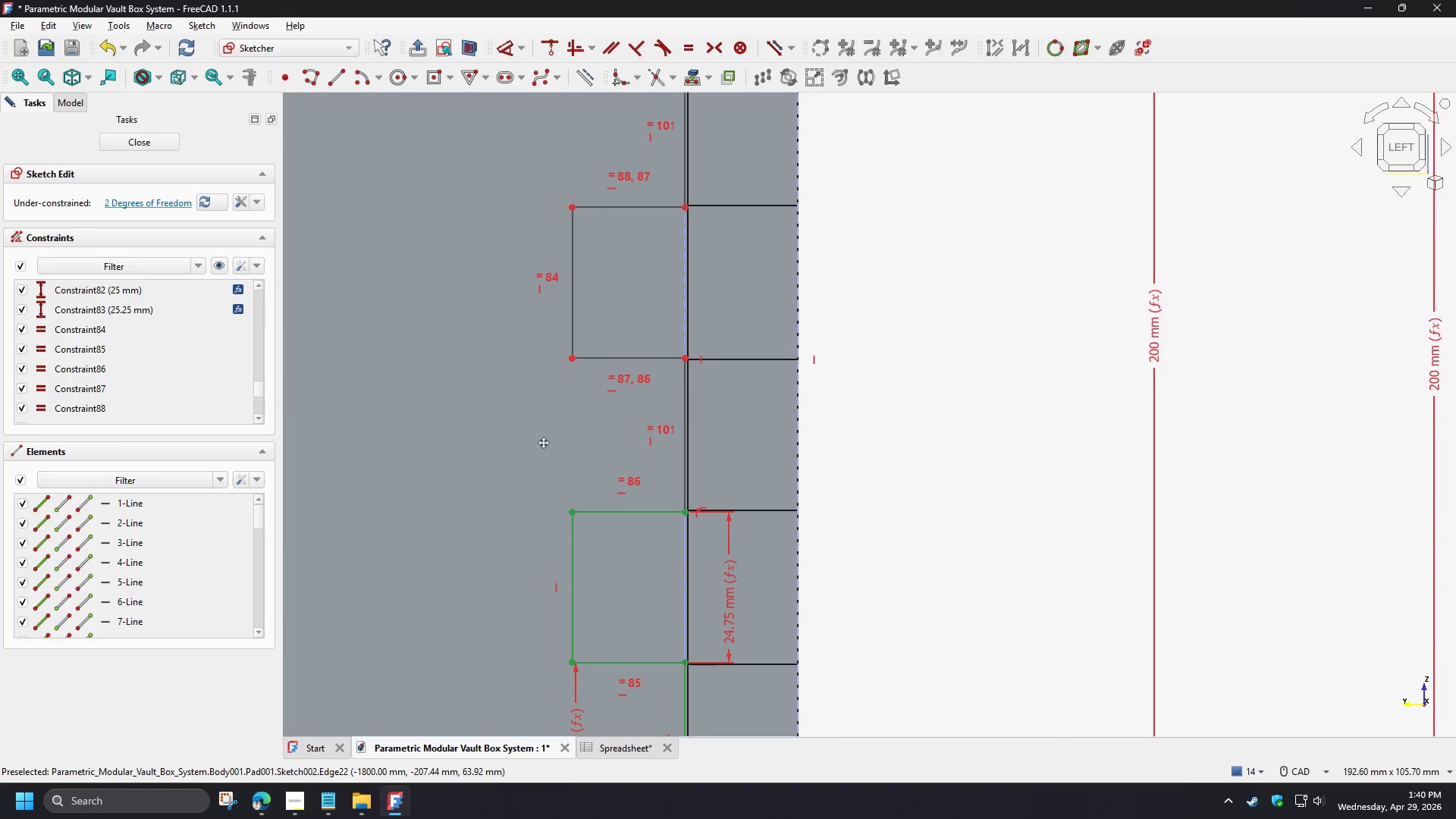 
wait(5.91)
 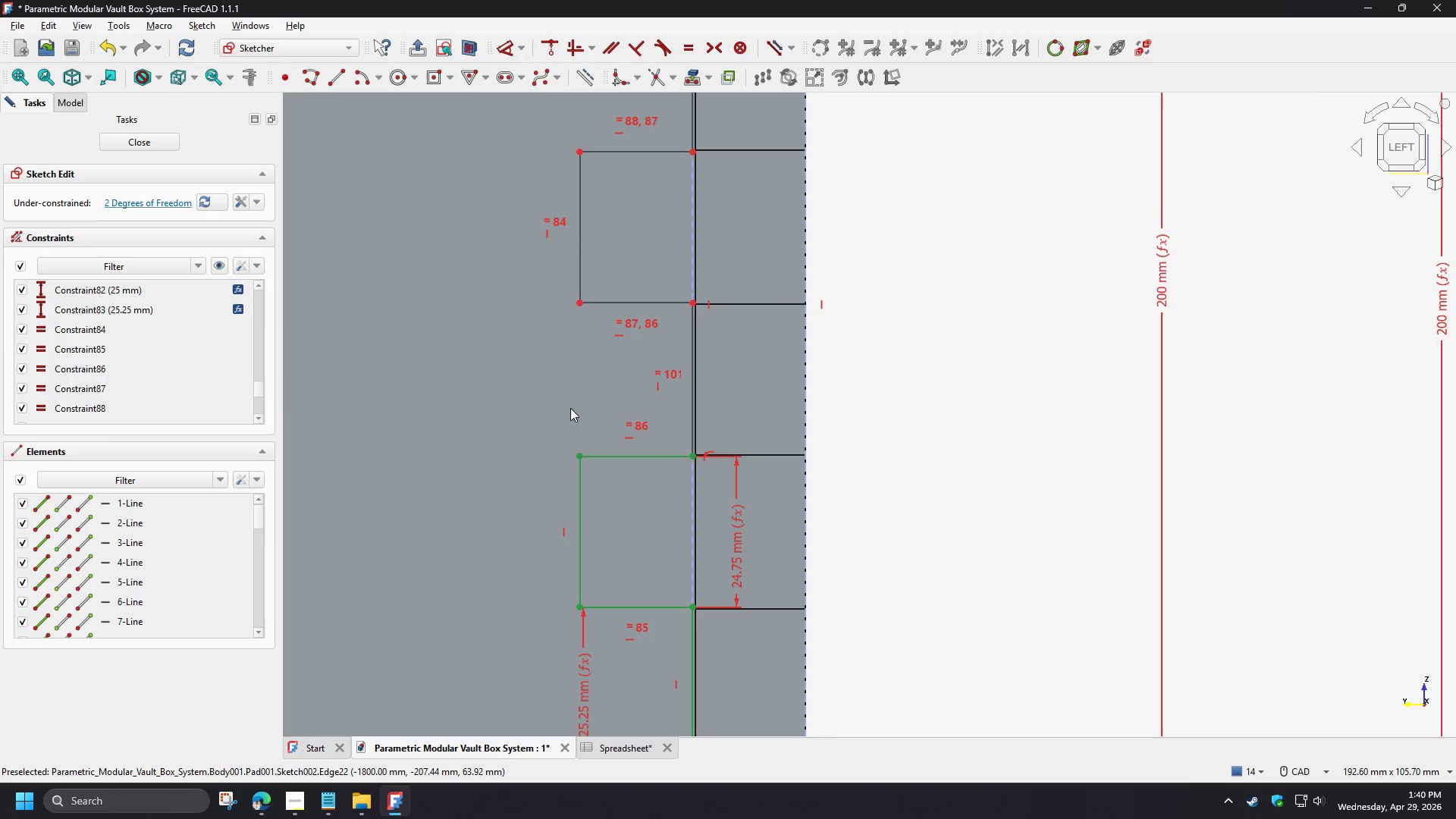 
scroll: coordinate [130, 384], scroll_direction: down, amount: 4.0
 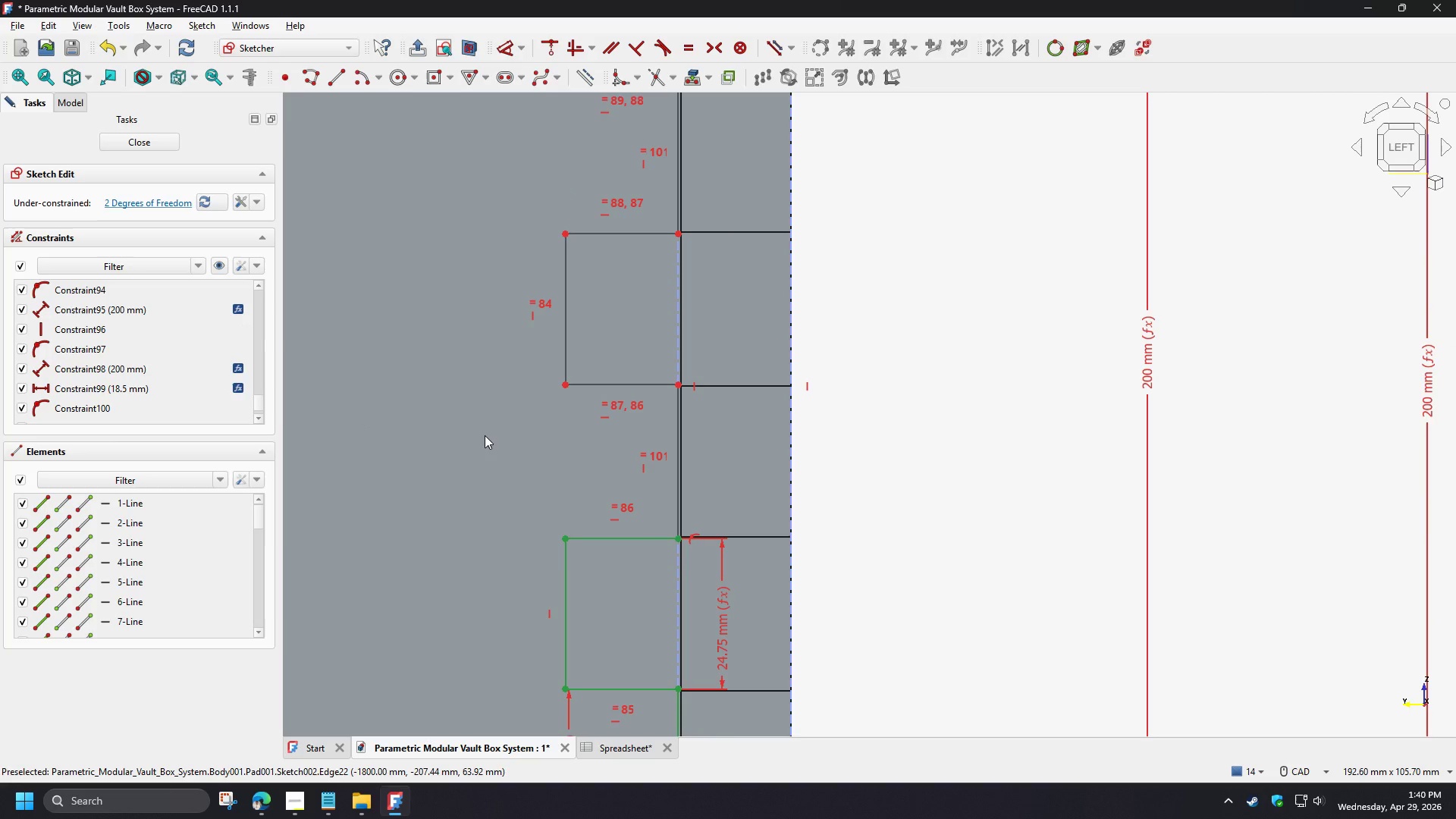 
left_click([130, 372])
 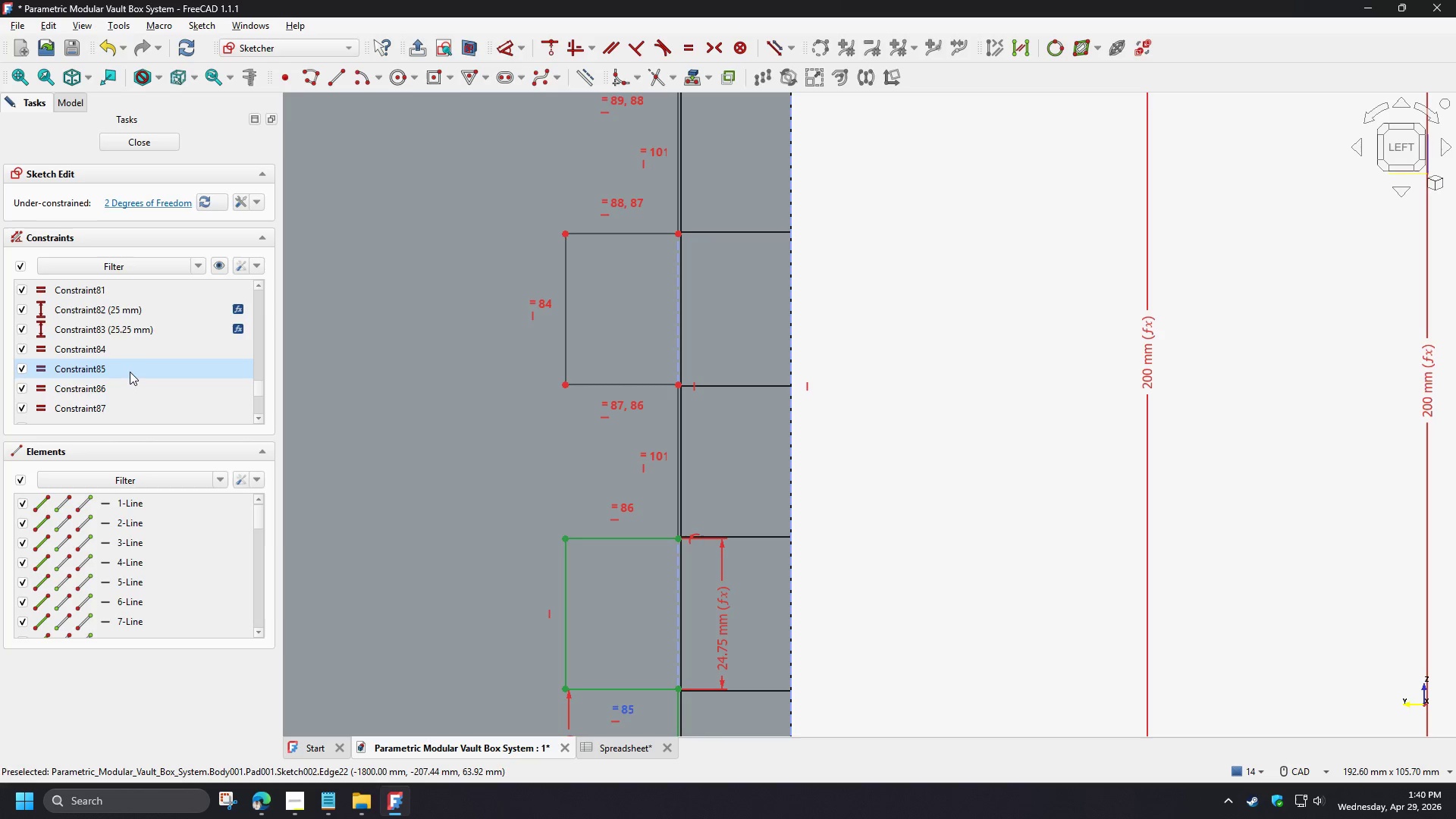 
scroll: coordinate [140, 400], scroll_direction: up, amount: 1.0
 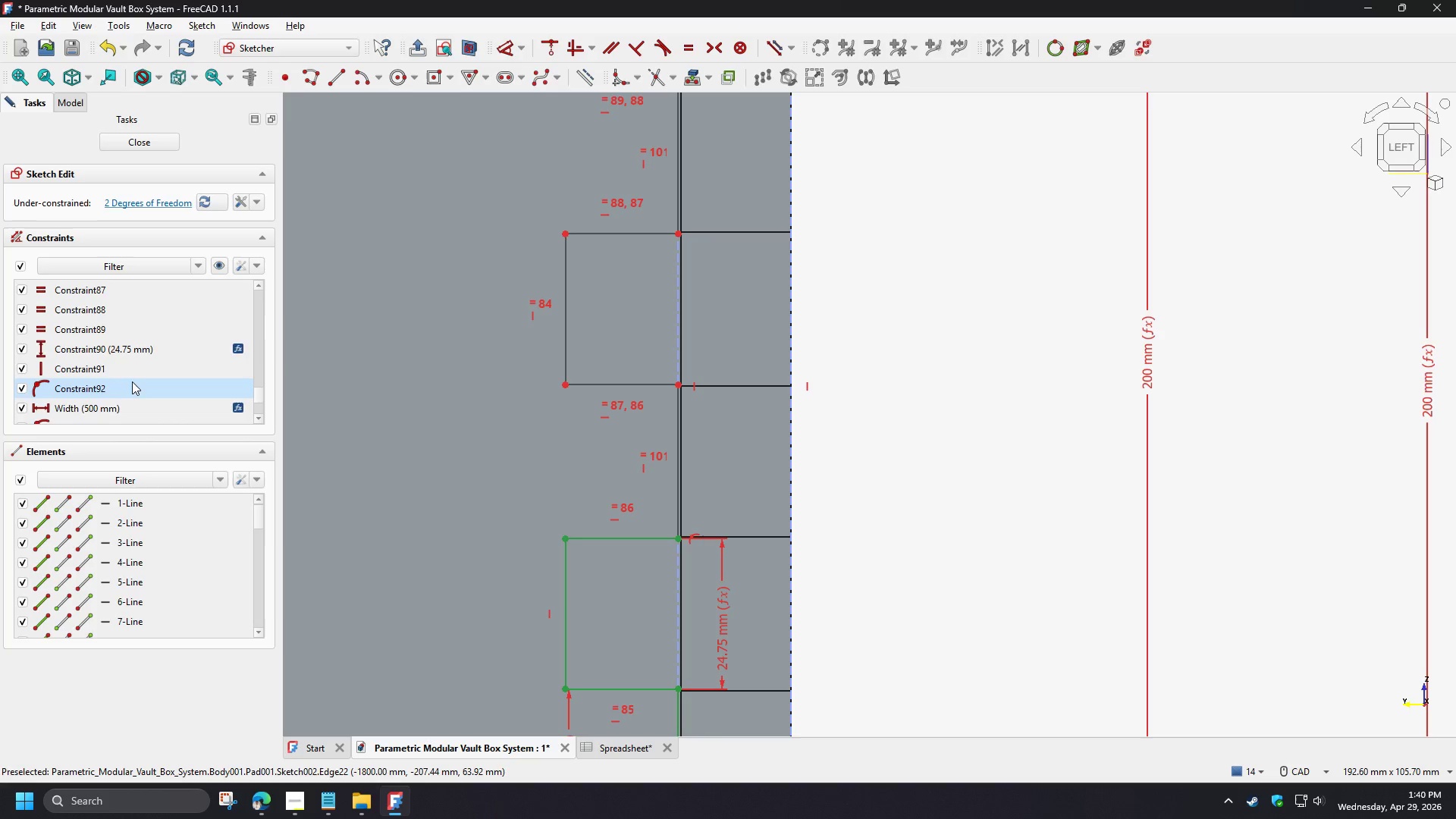 
key(Delete)
 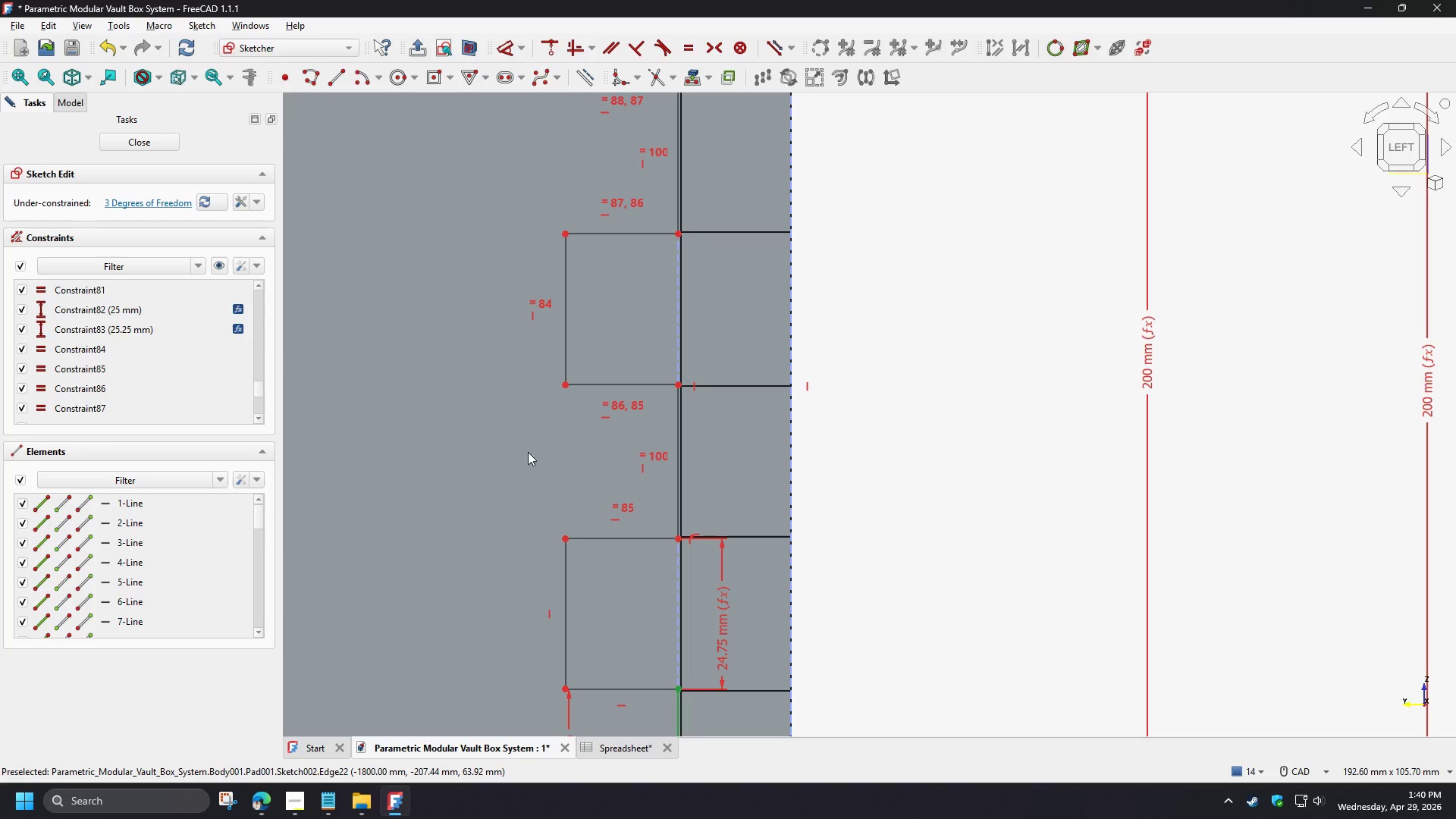 
scroll: coordinate [130, 375], scroll_direction: up, amount: 2.0
 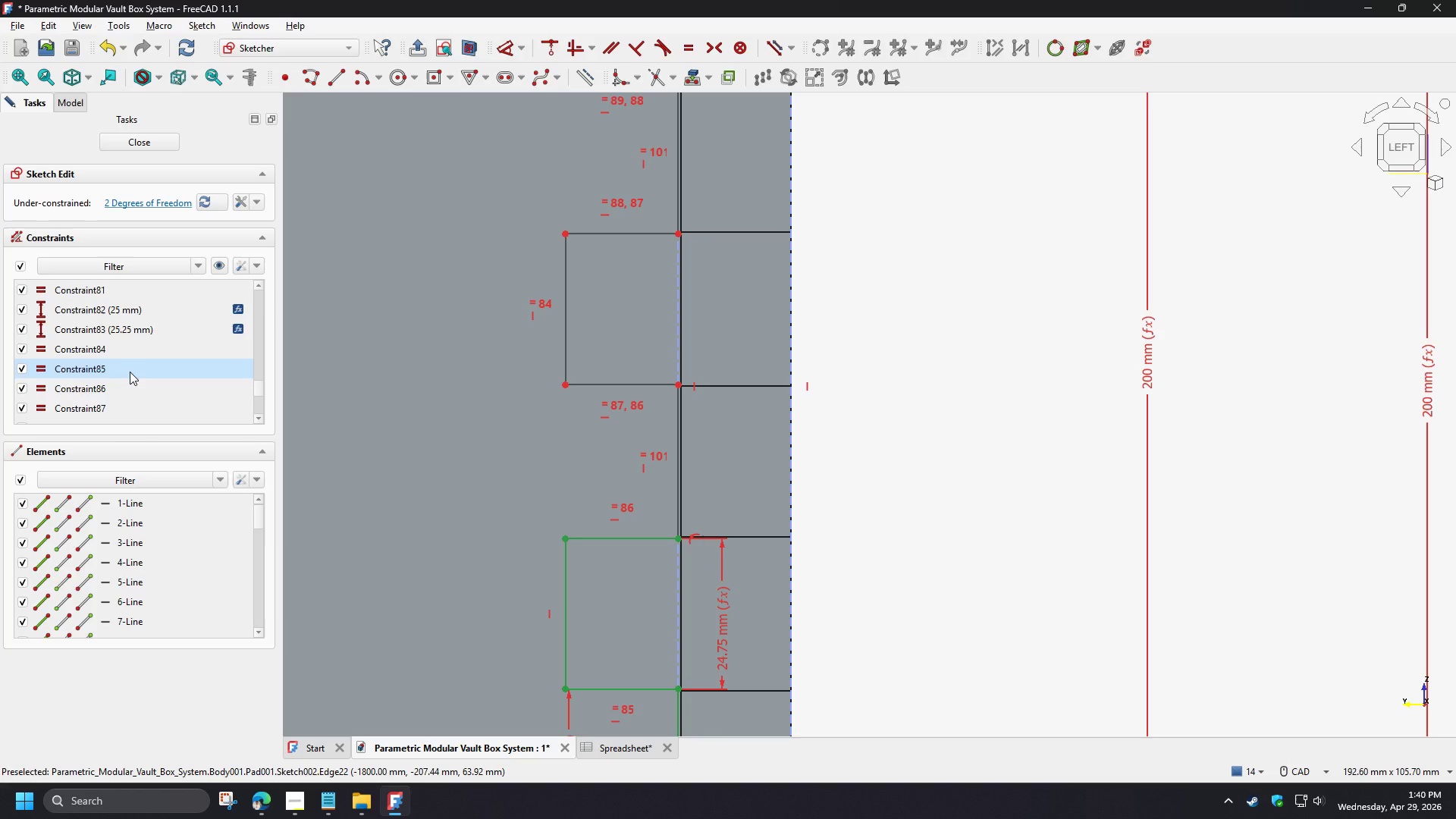 
scroll: coordinate [578, 408], scroll_direction: down, amount: 3.0
 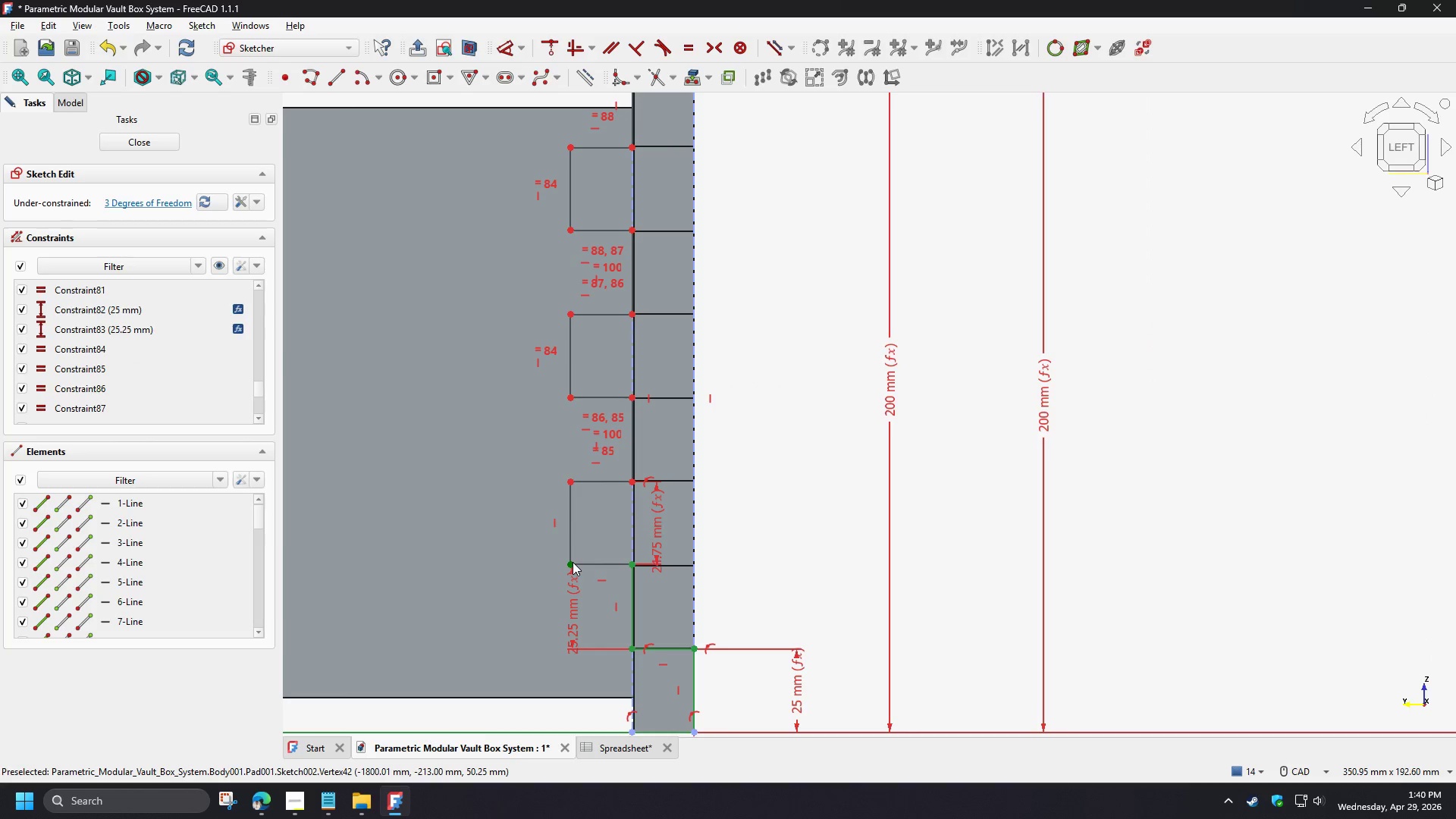 
left_click([573, 563])
 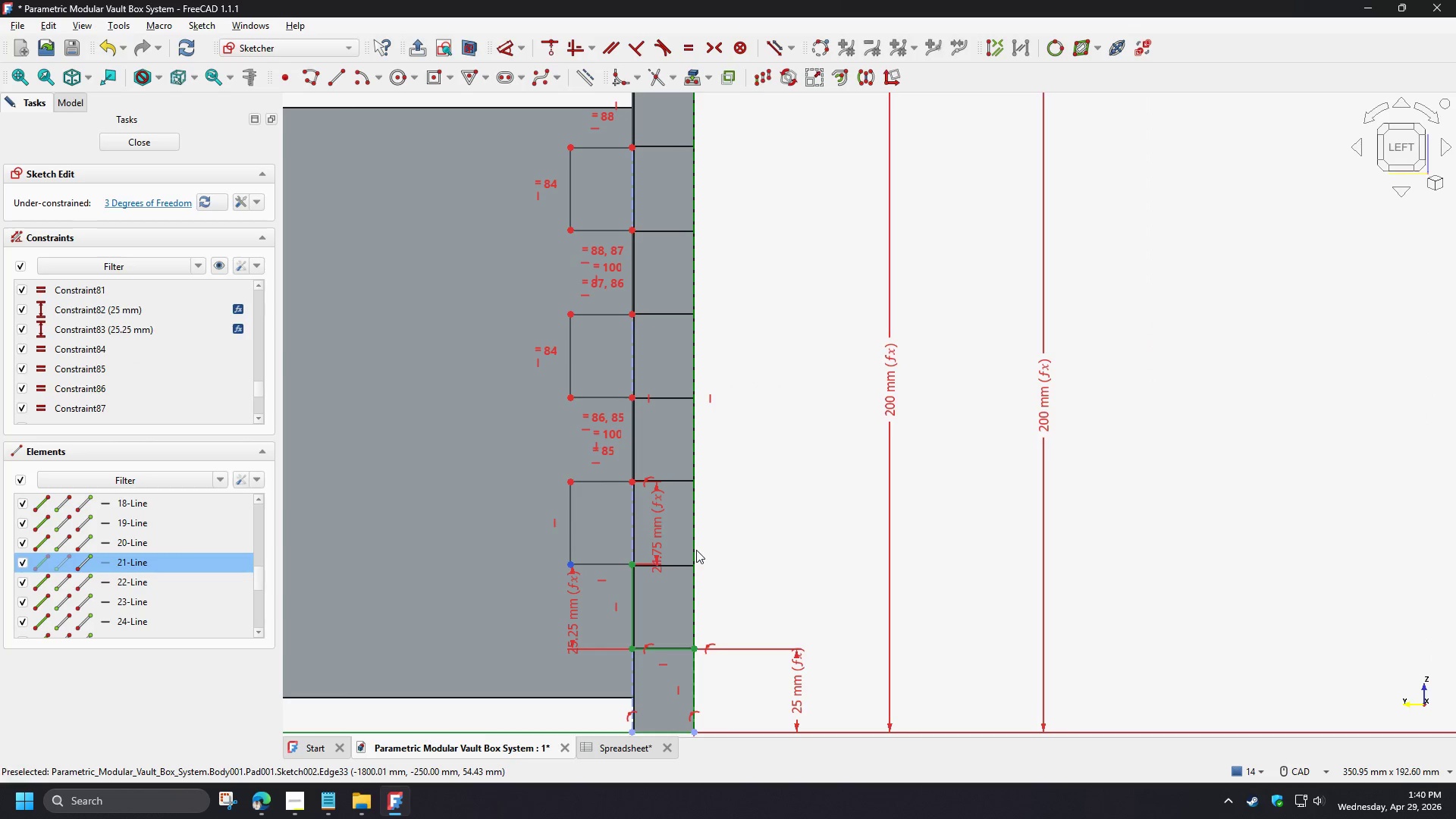 
left_click([696, 550])
 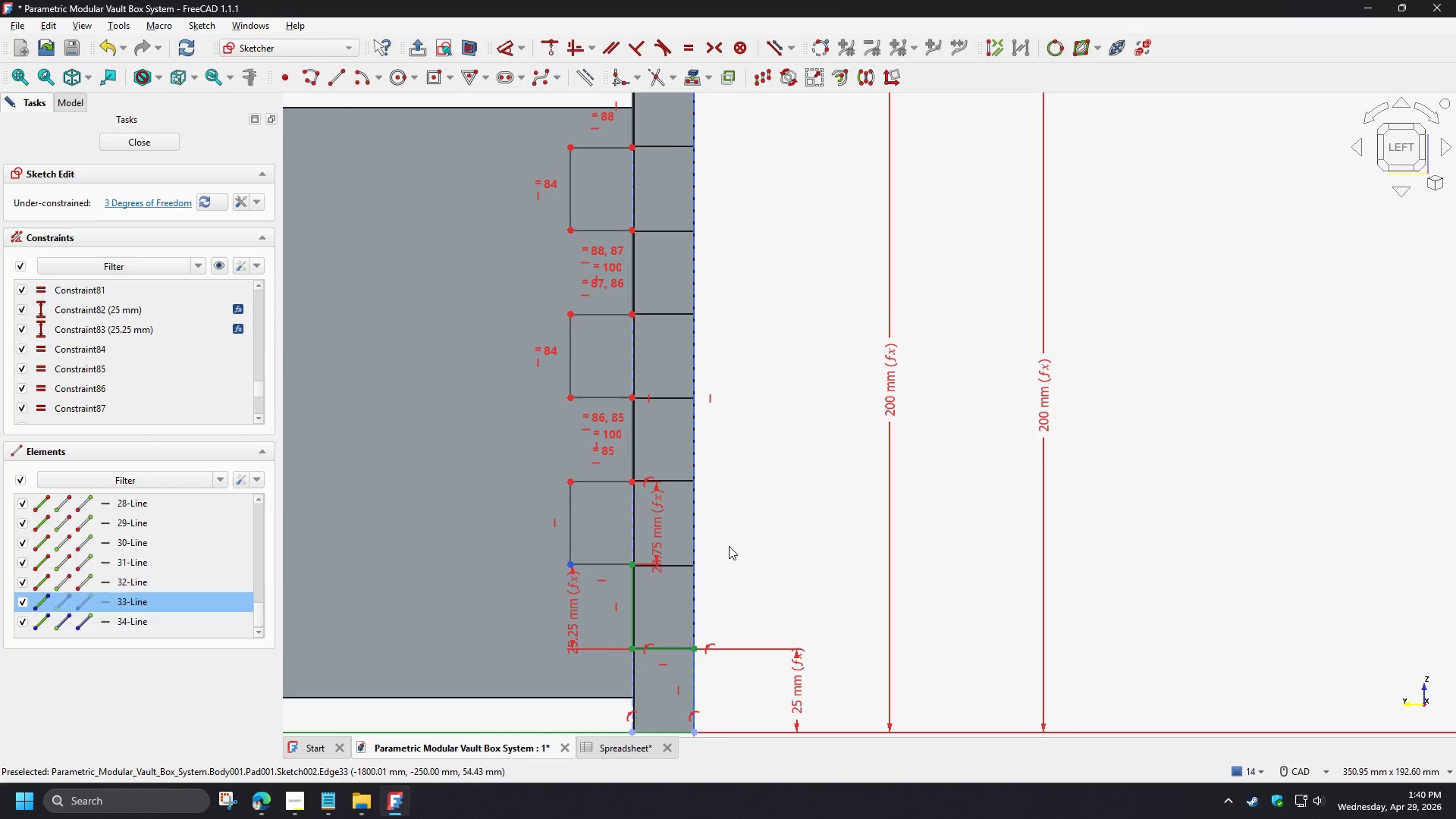 
key(C)
 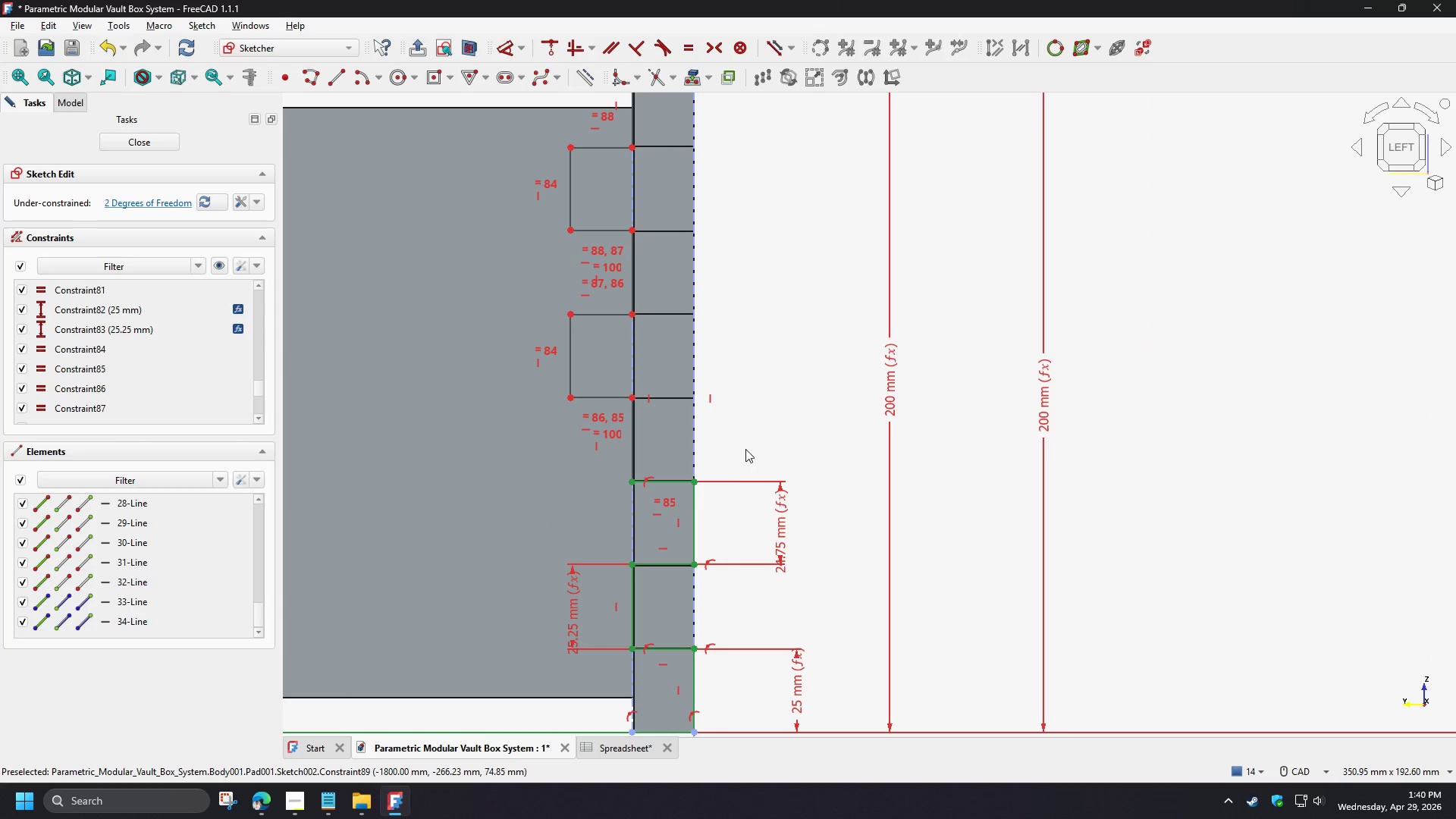 
left_click([738, 441])
 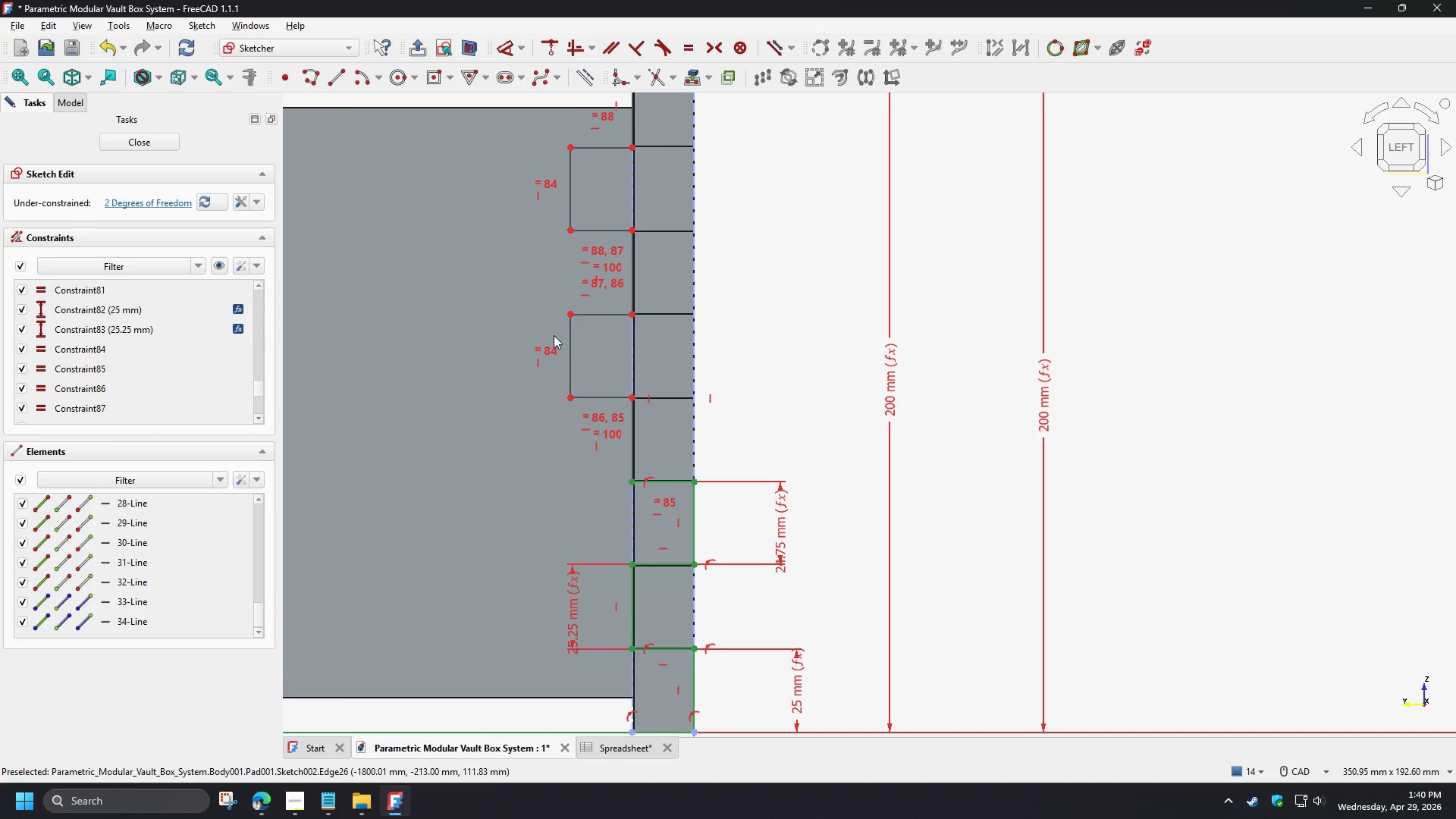 
left_click([579, 431])
 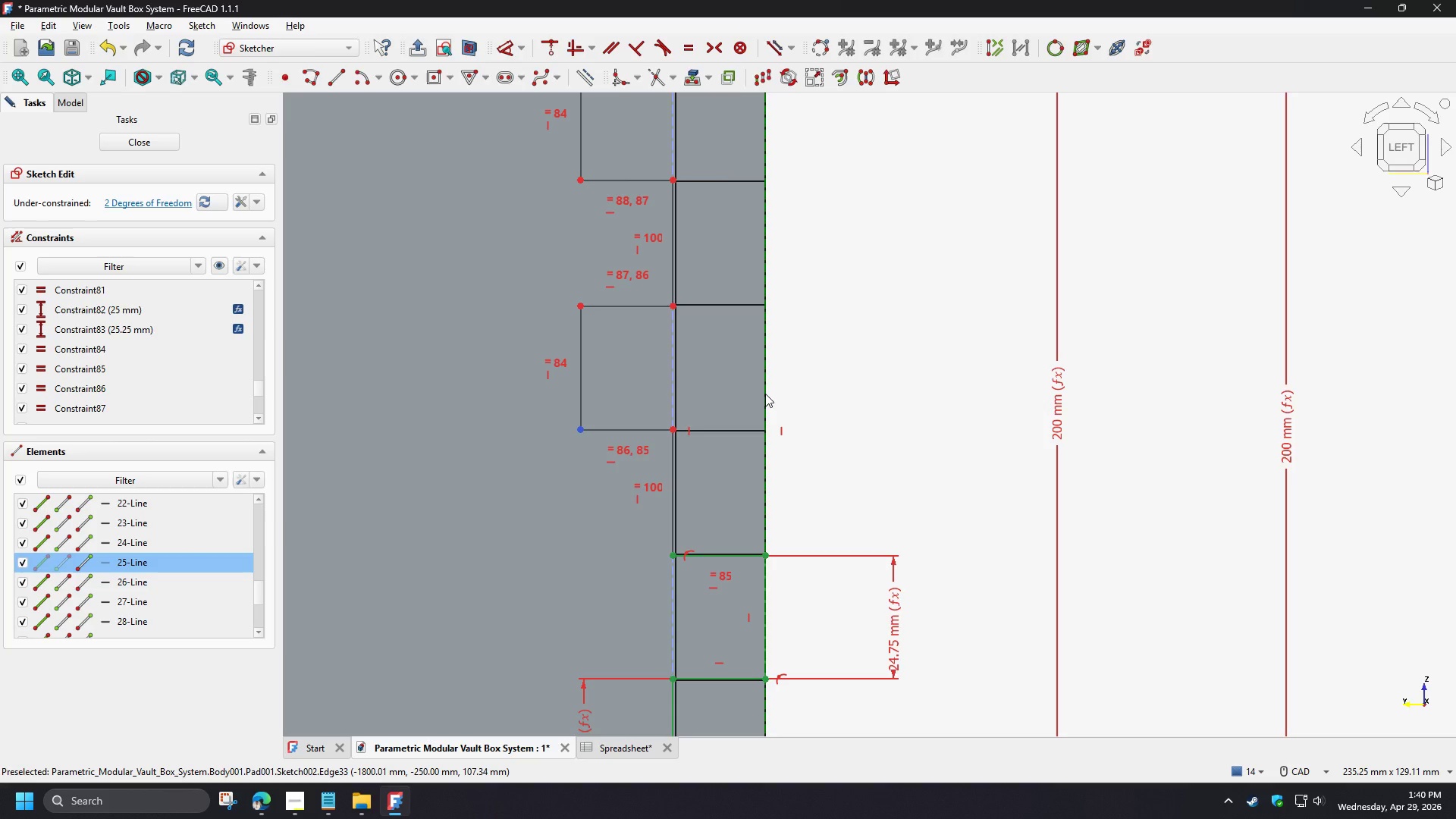 
left_click([765, 394])
 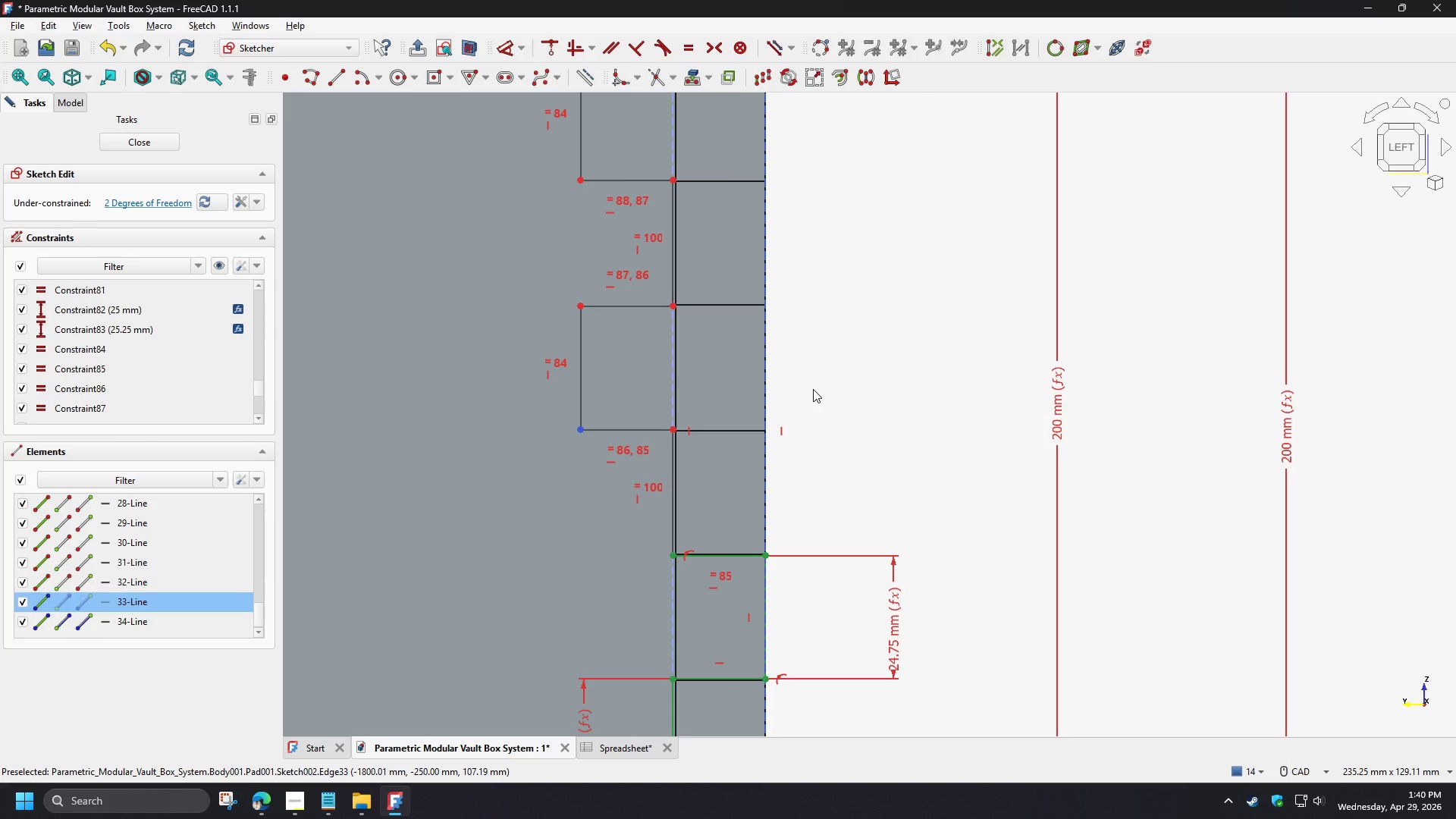 
scroll: coordinate [550, 331], scroll_direction: up, amount: 2.0
 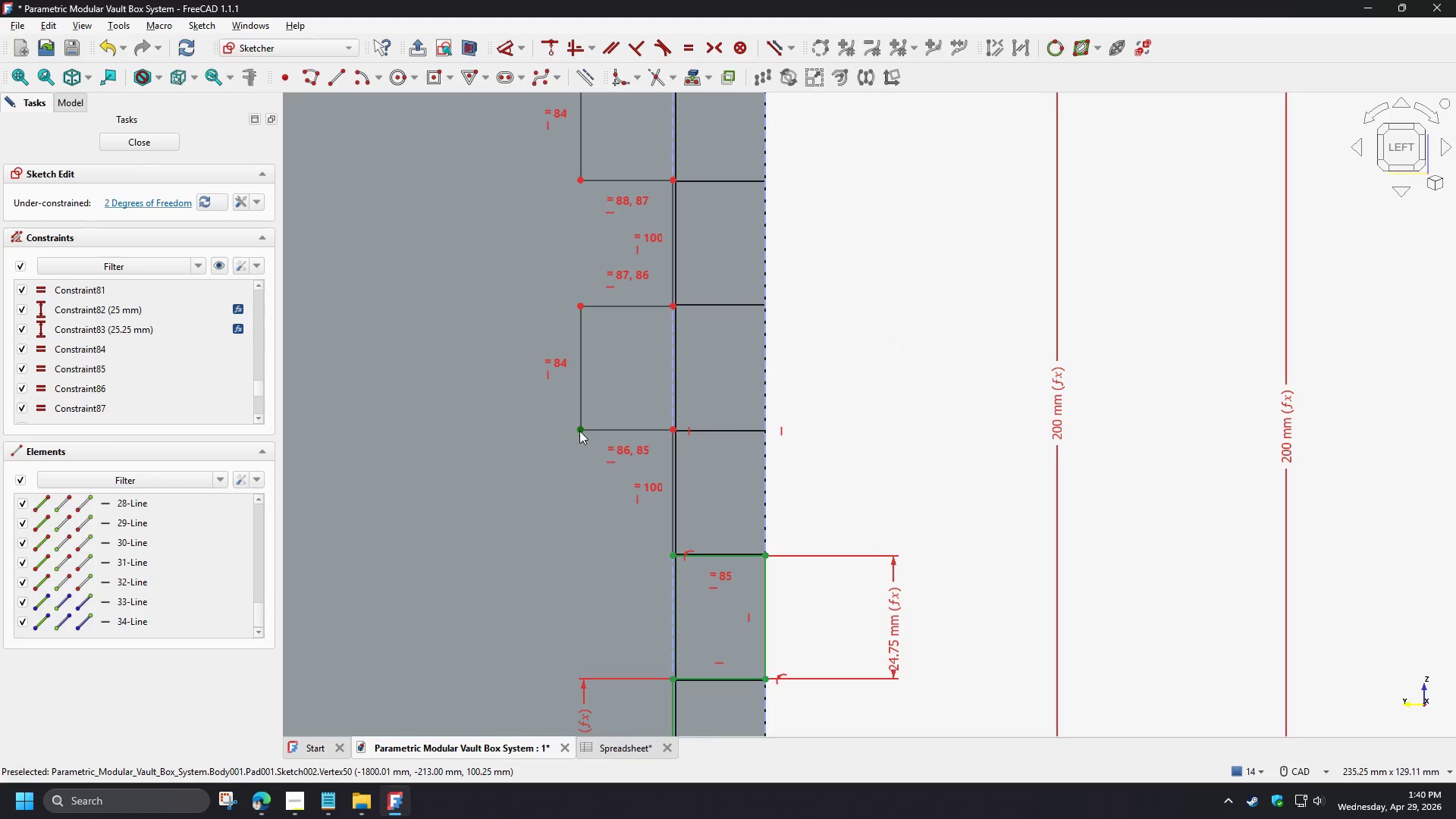 
key(C)
 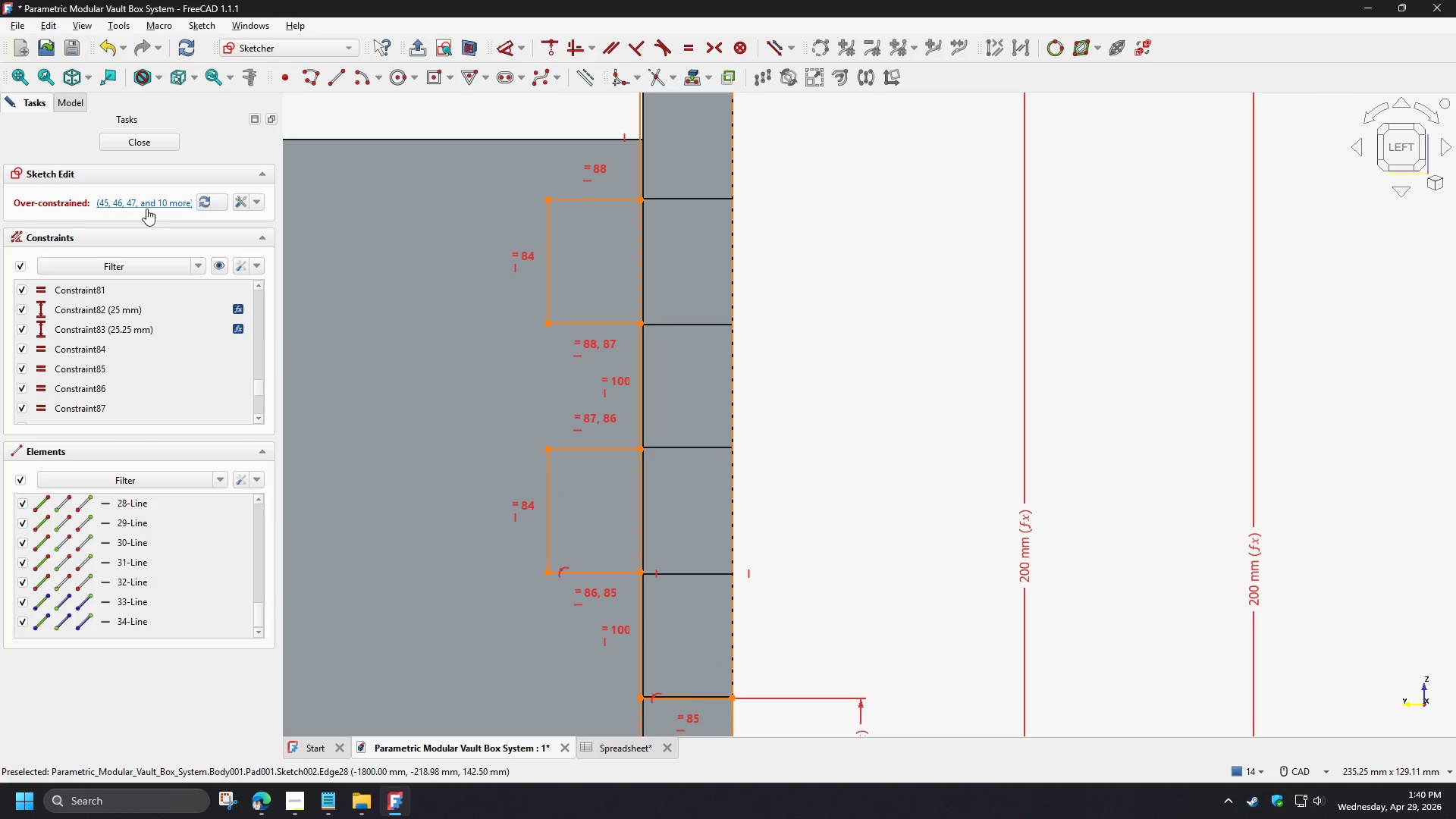 
wait(7.03)
 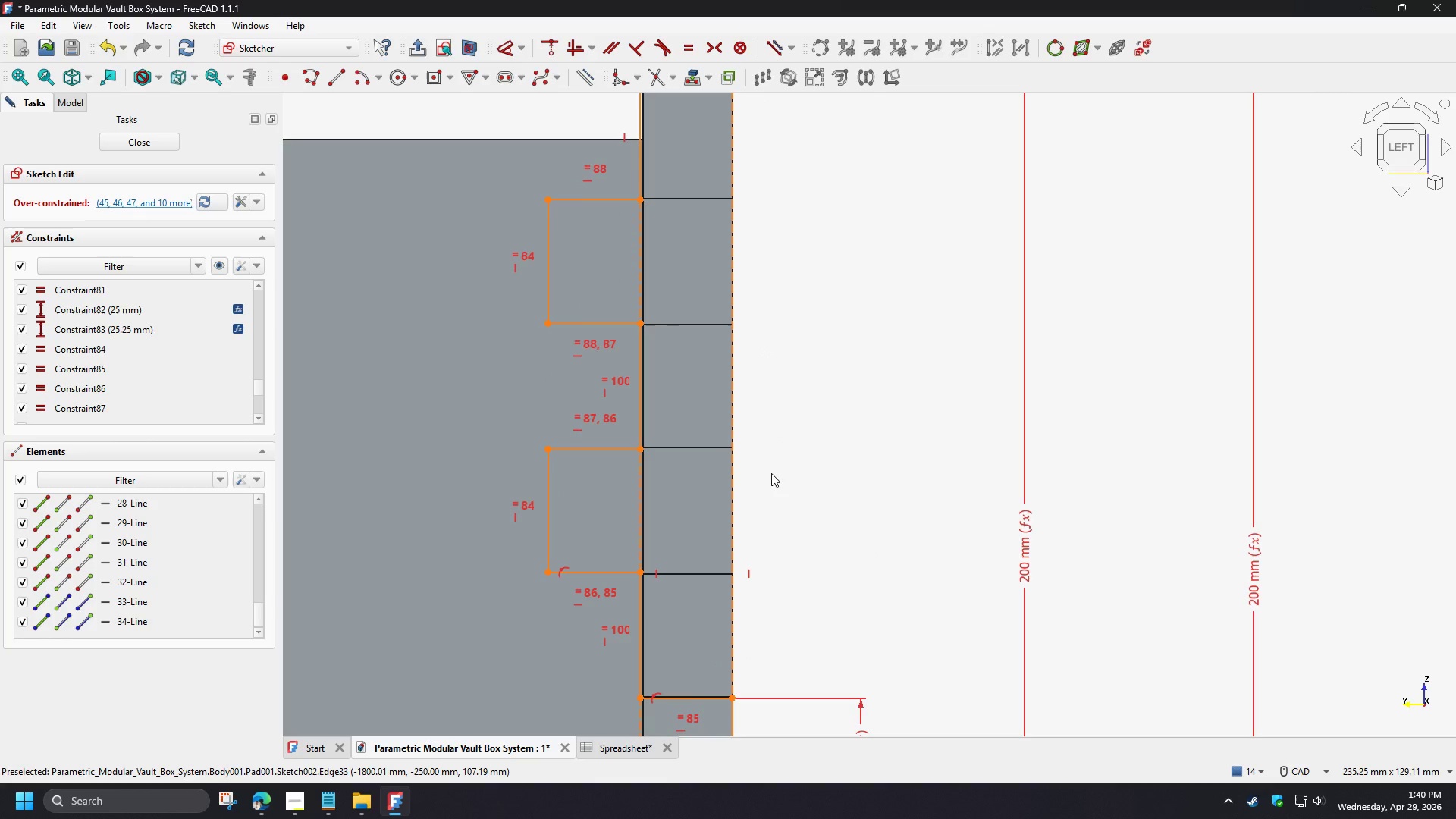 
left_click([801, 507])
 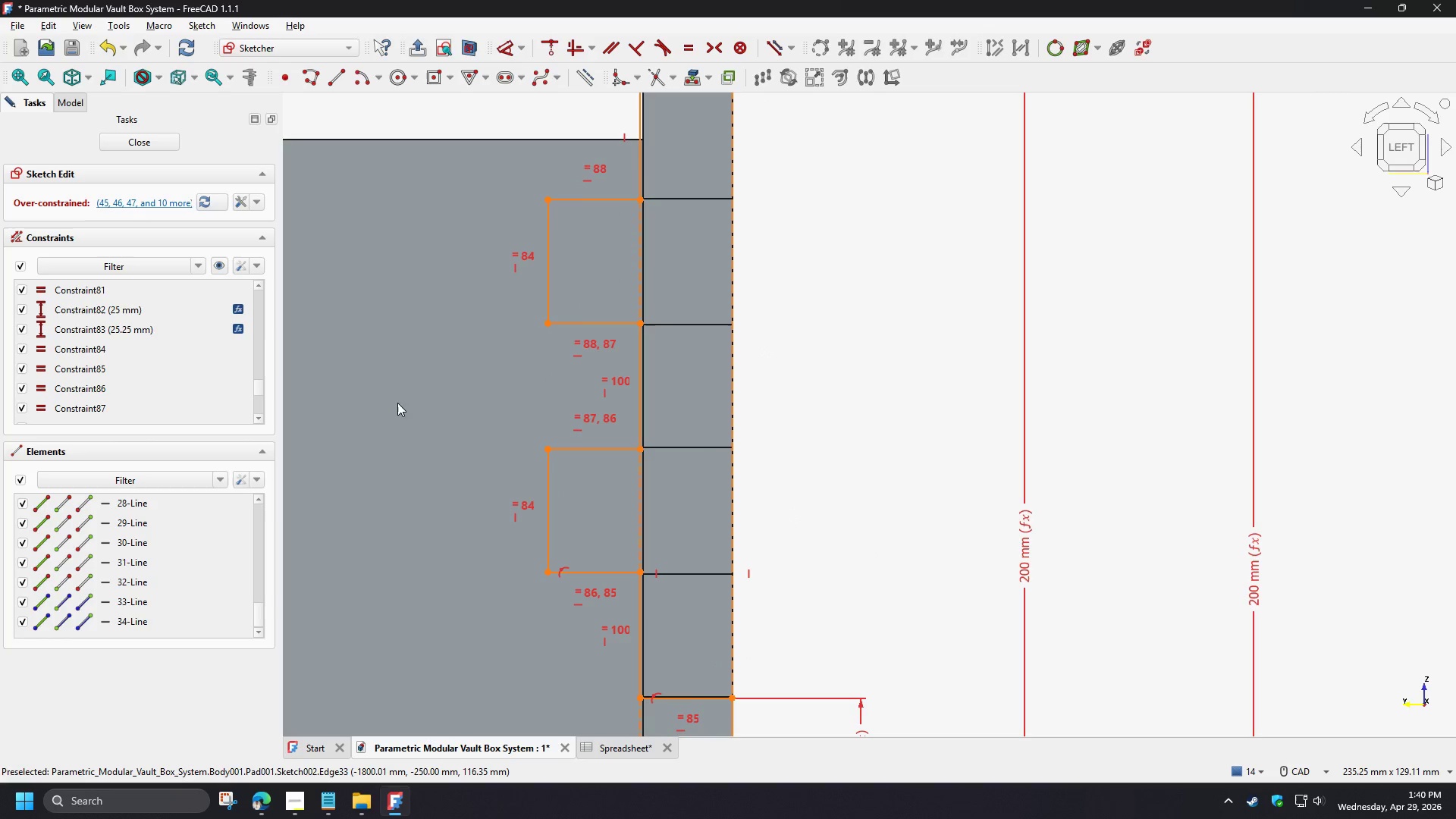 
left_click([442, 474])
 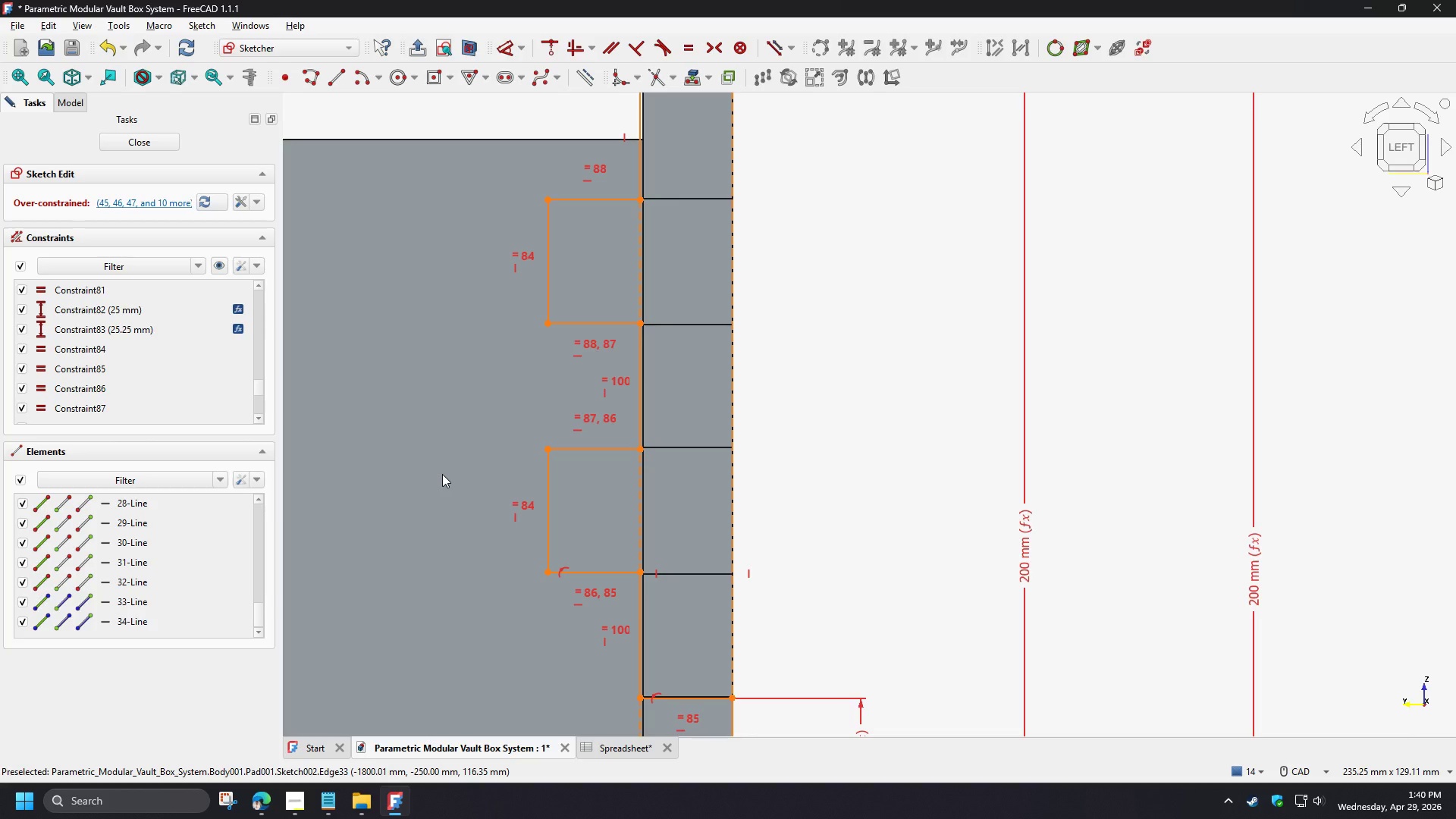 
key(Control+Z)
 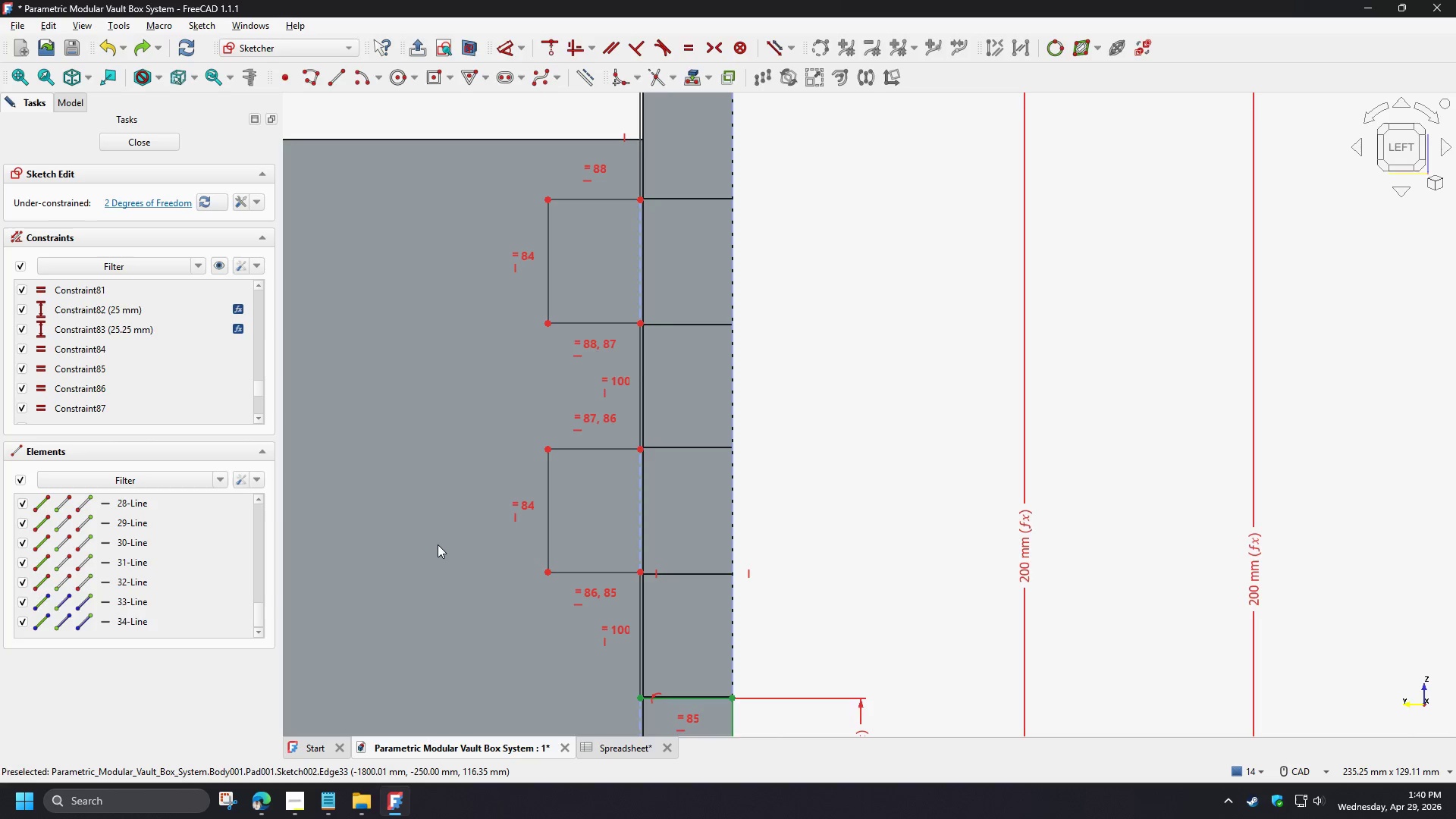 
left_click([438, 544])
 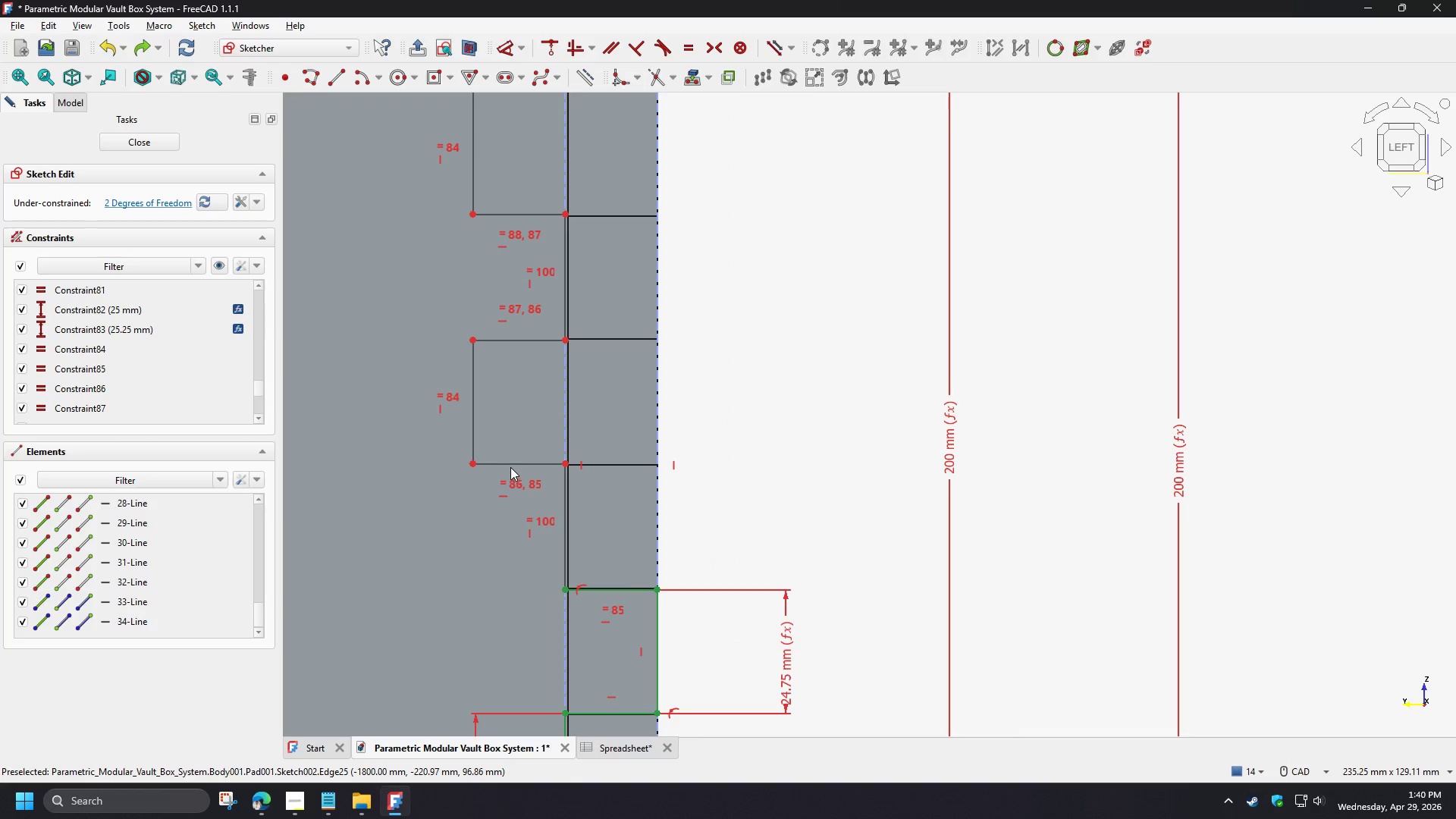 
left_click([122, 370])
 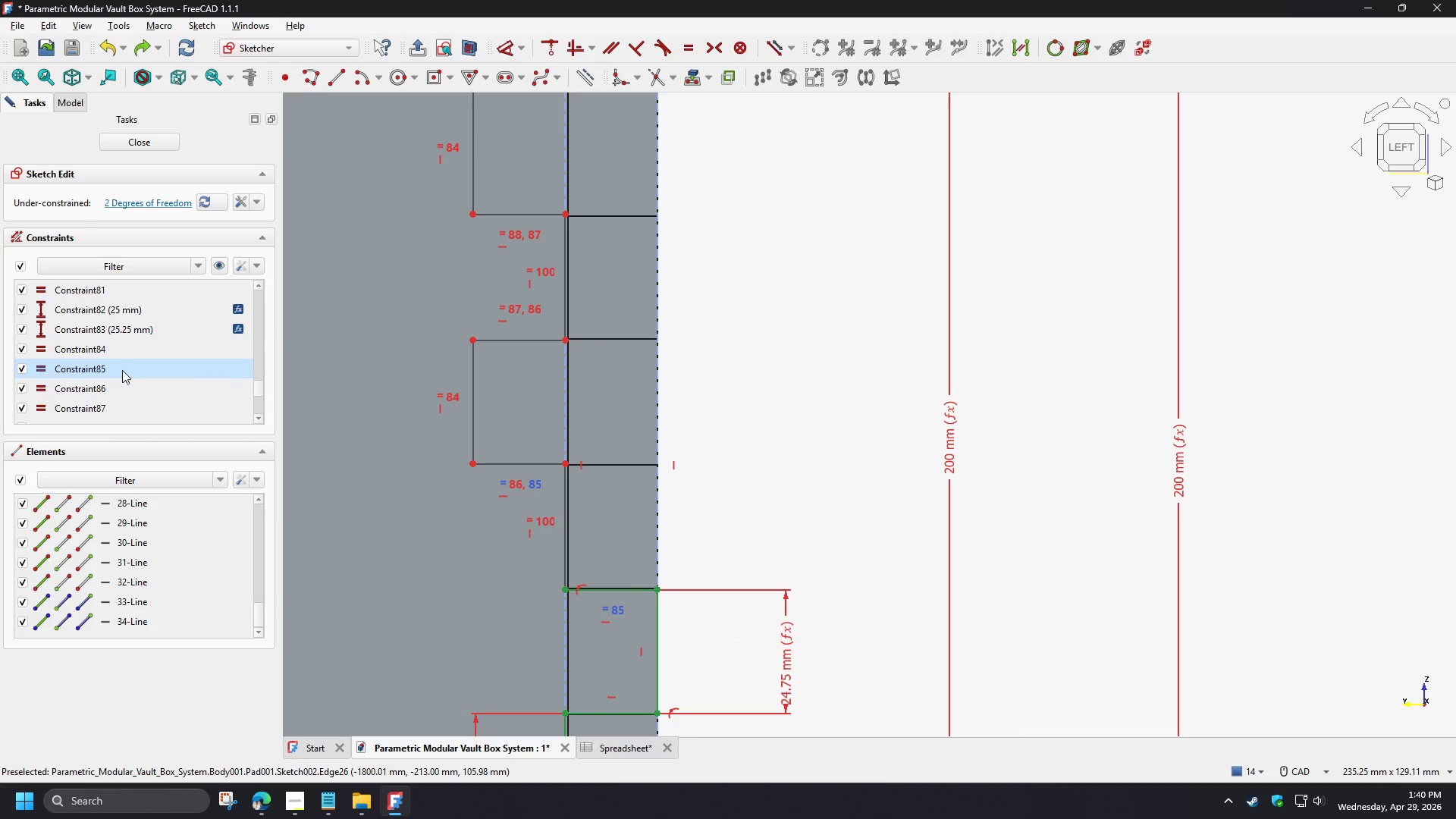 
key(Delete)
 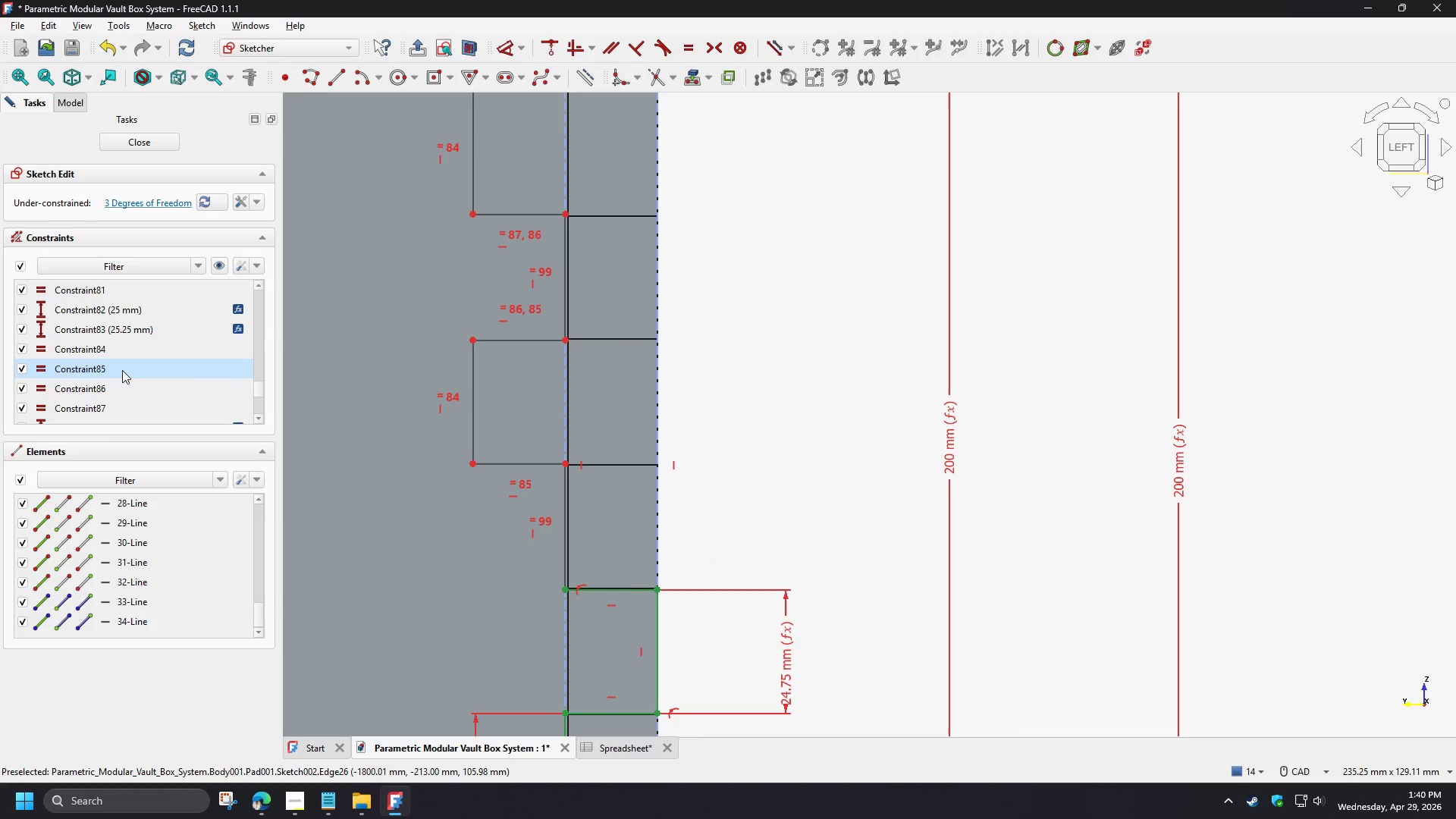 
left_click([122, 370])
 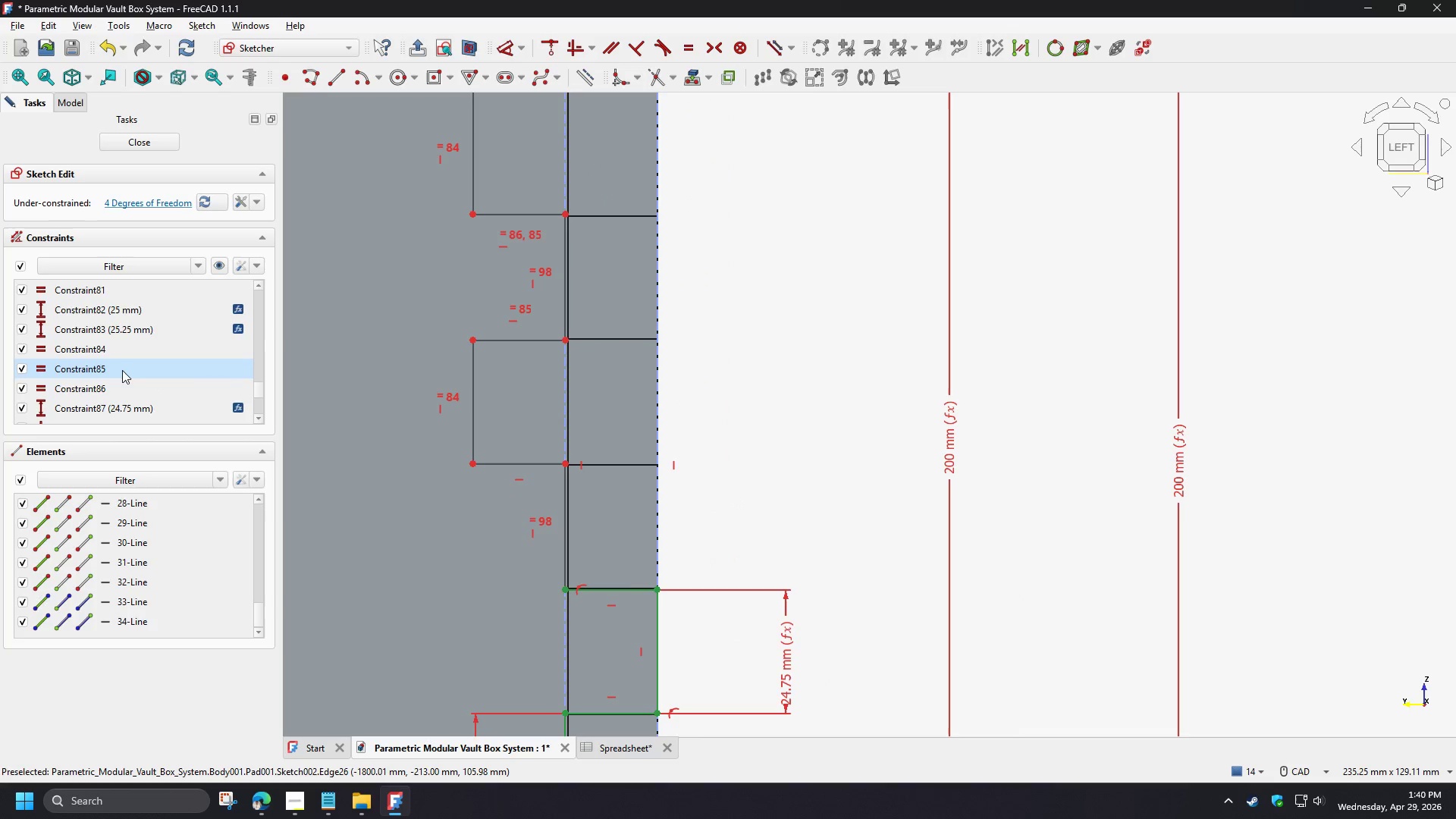 
key(Delete)
 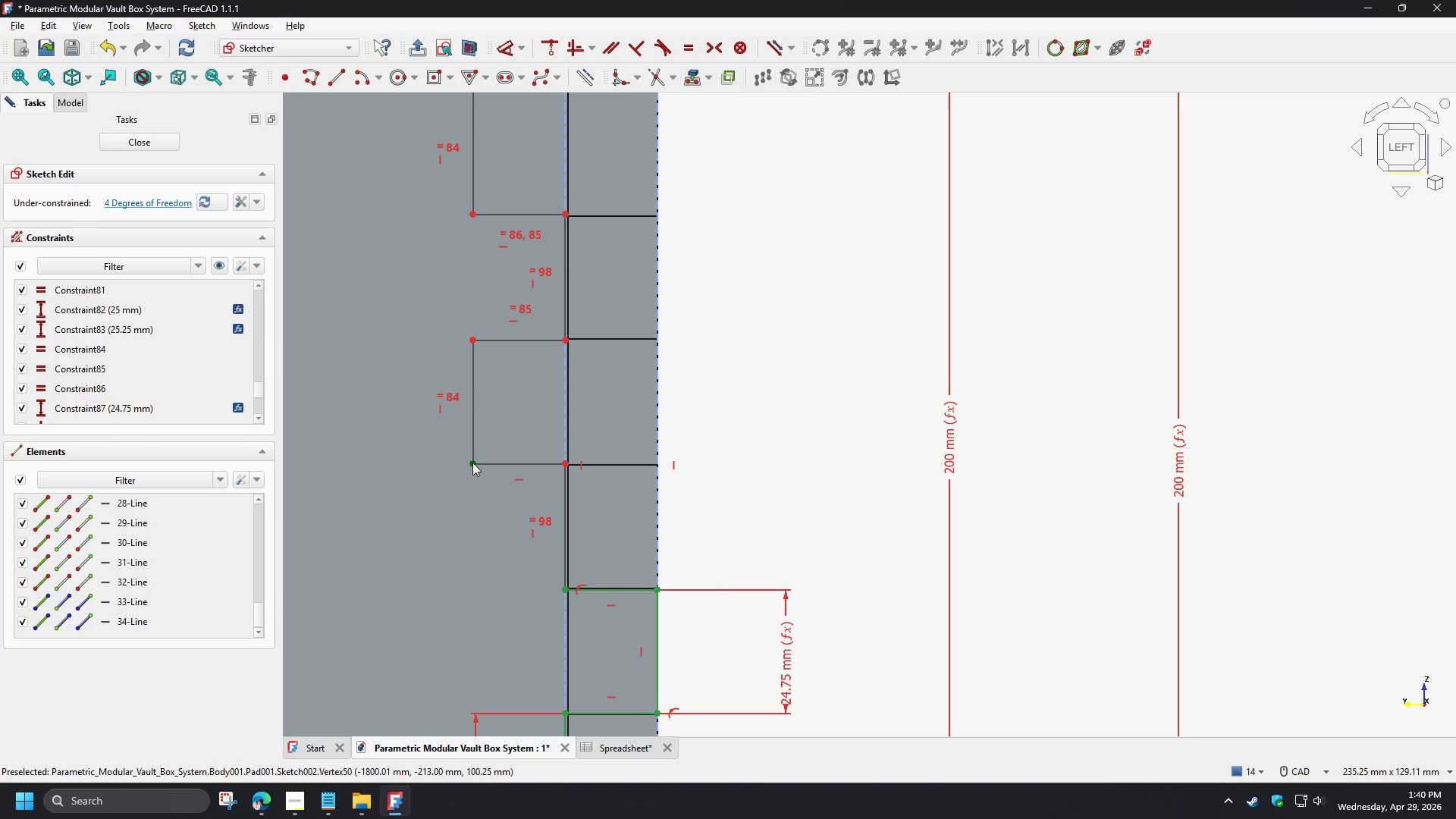 
left_click_drag(start_coordinate=[471, 438], to_coordinate=[788, 411])
 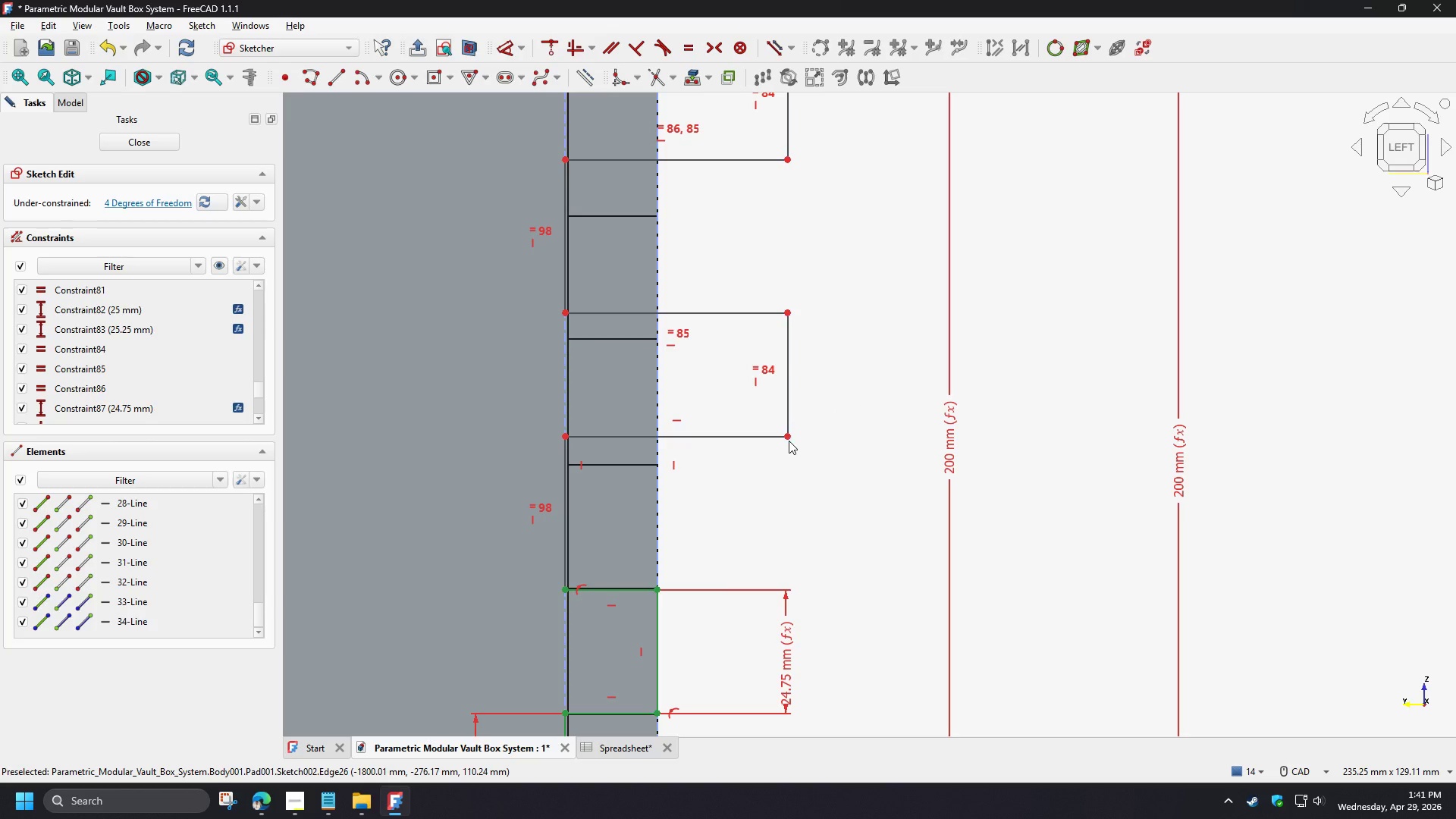 
left_click([788, 439])
 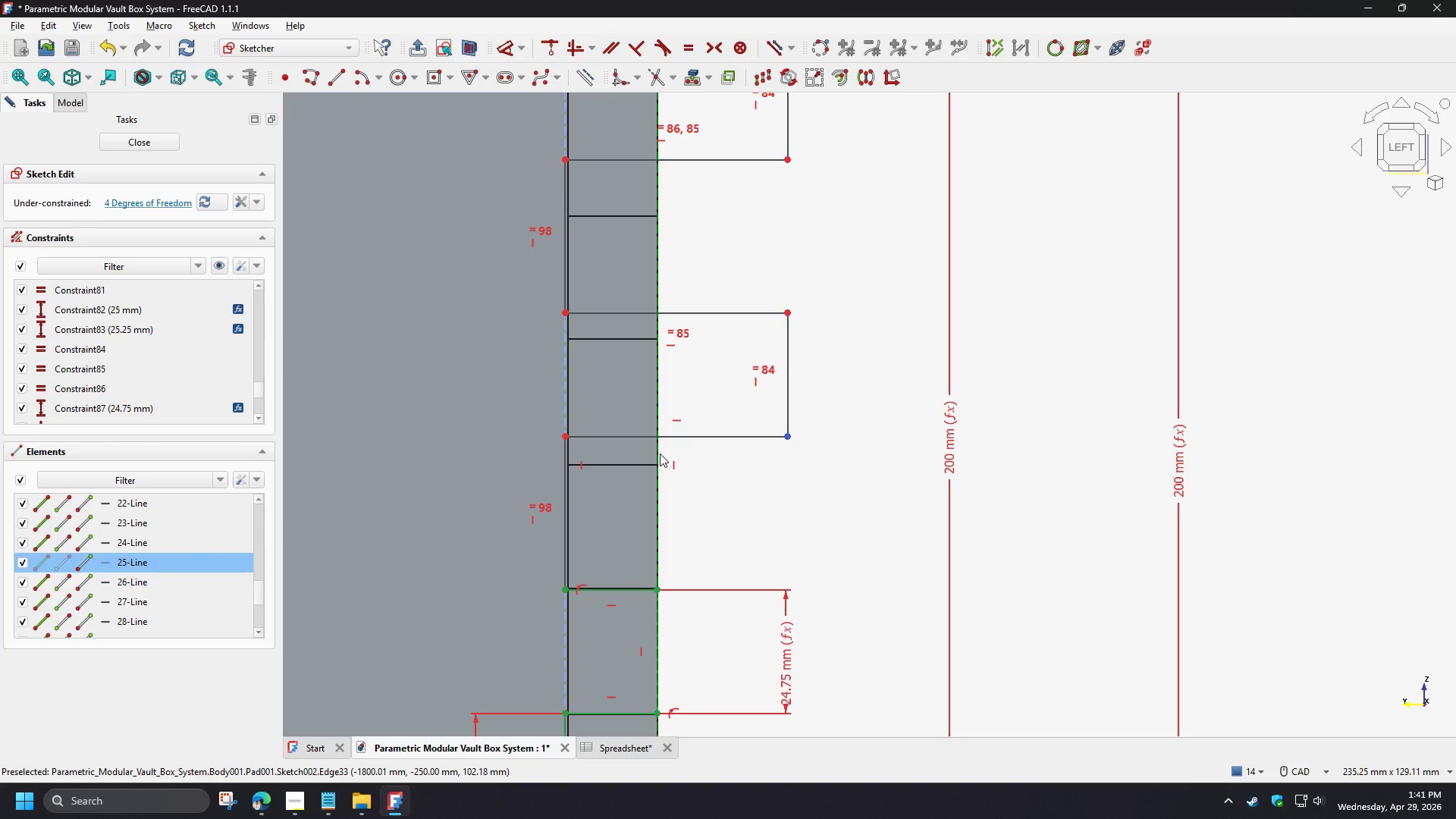 
left_click([660, 453])
 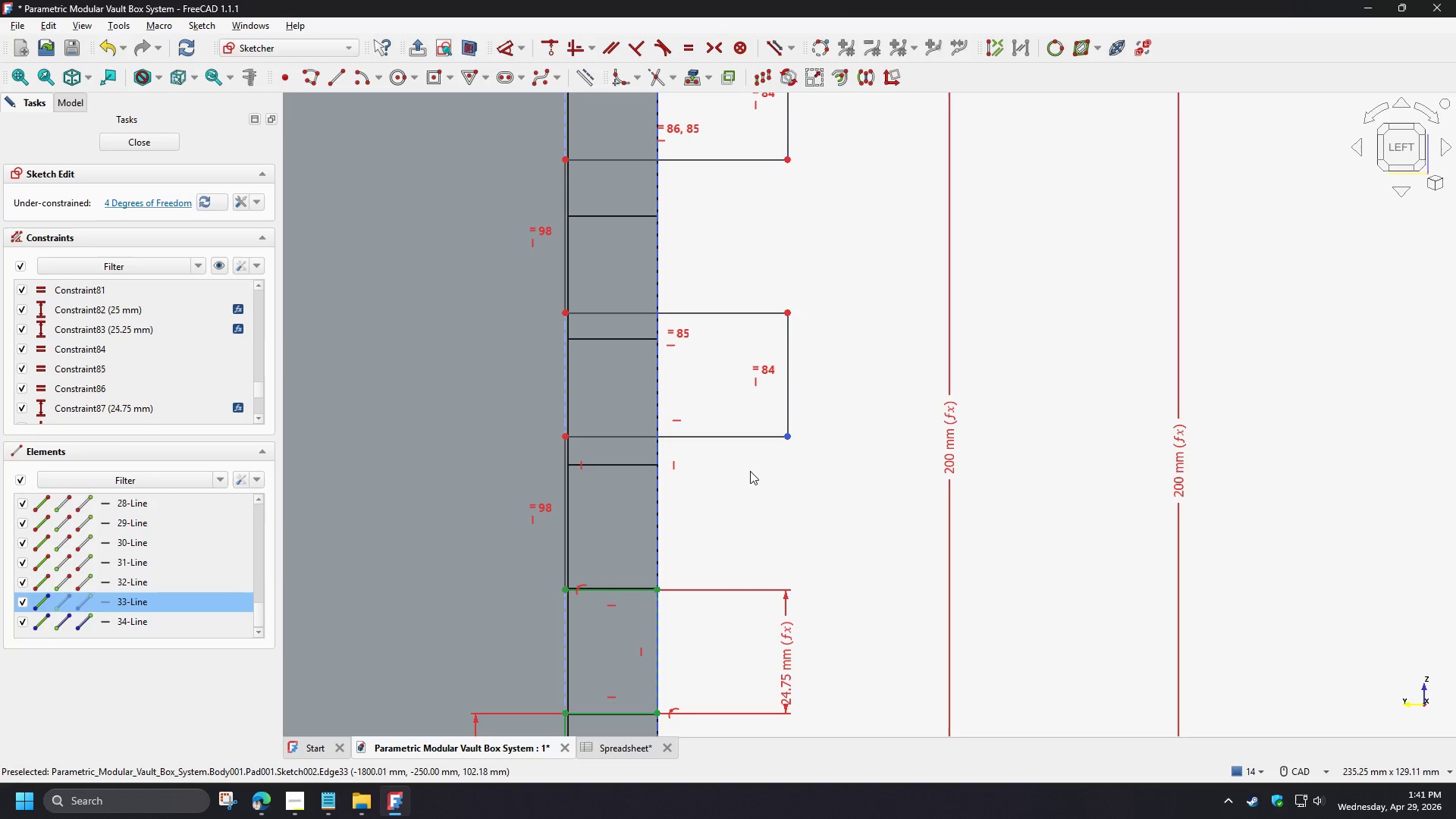 
key(C)
 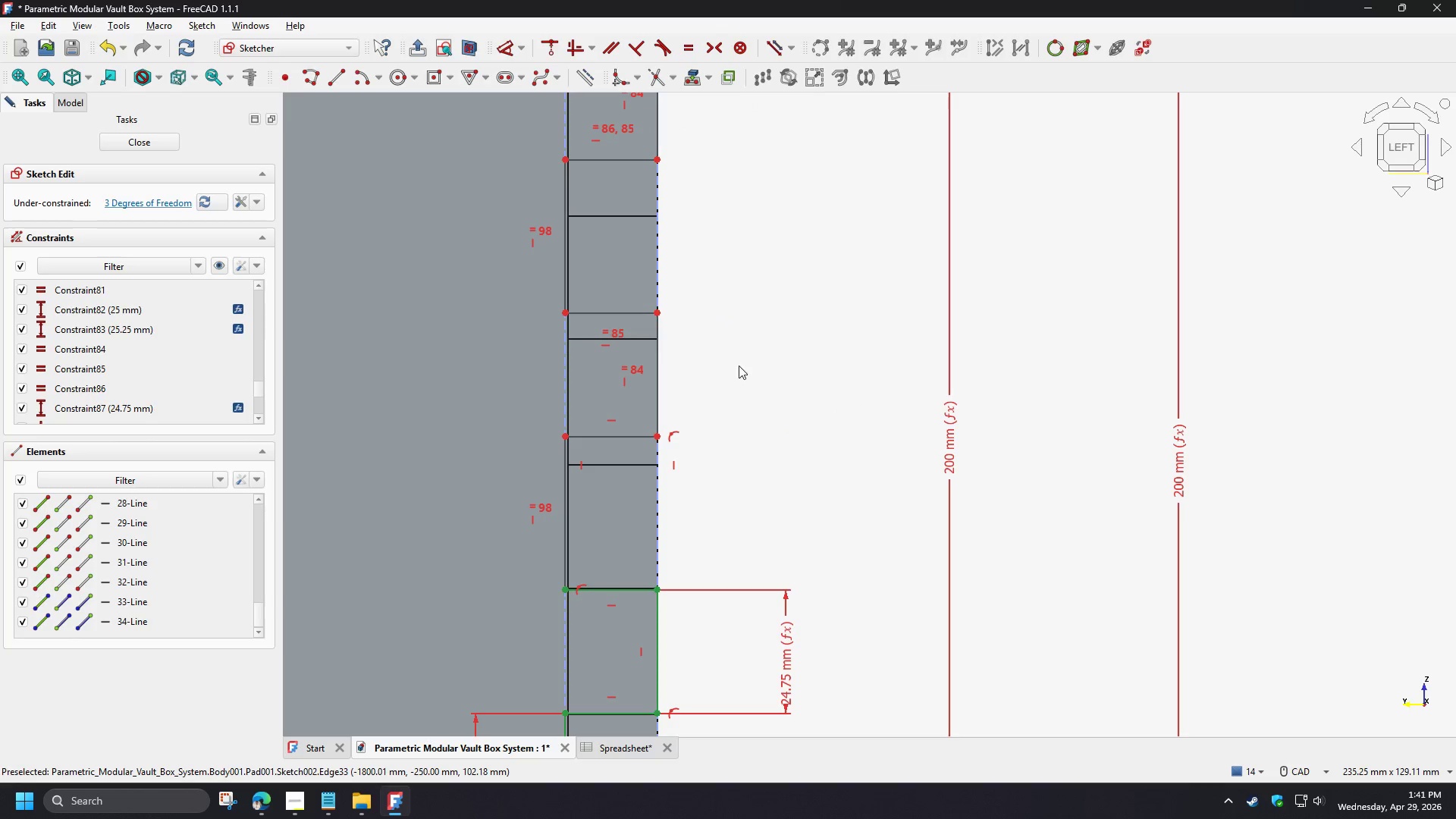 
left_click([736, 360])
 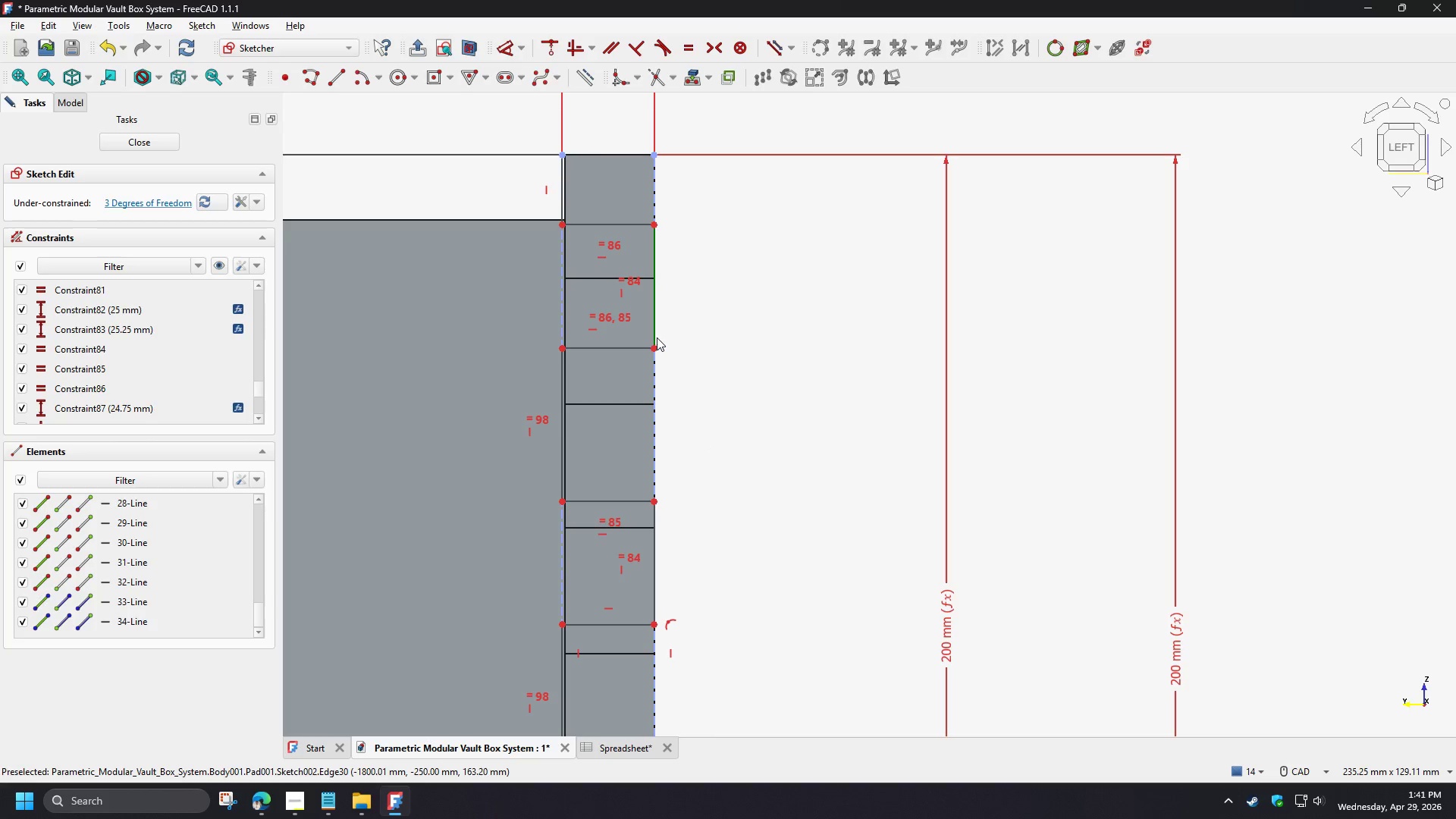 
left_click_drag(start_coordinate=[655, 331], to_coordinate=[746, 328])
 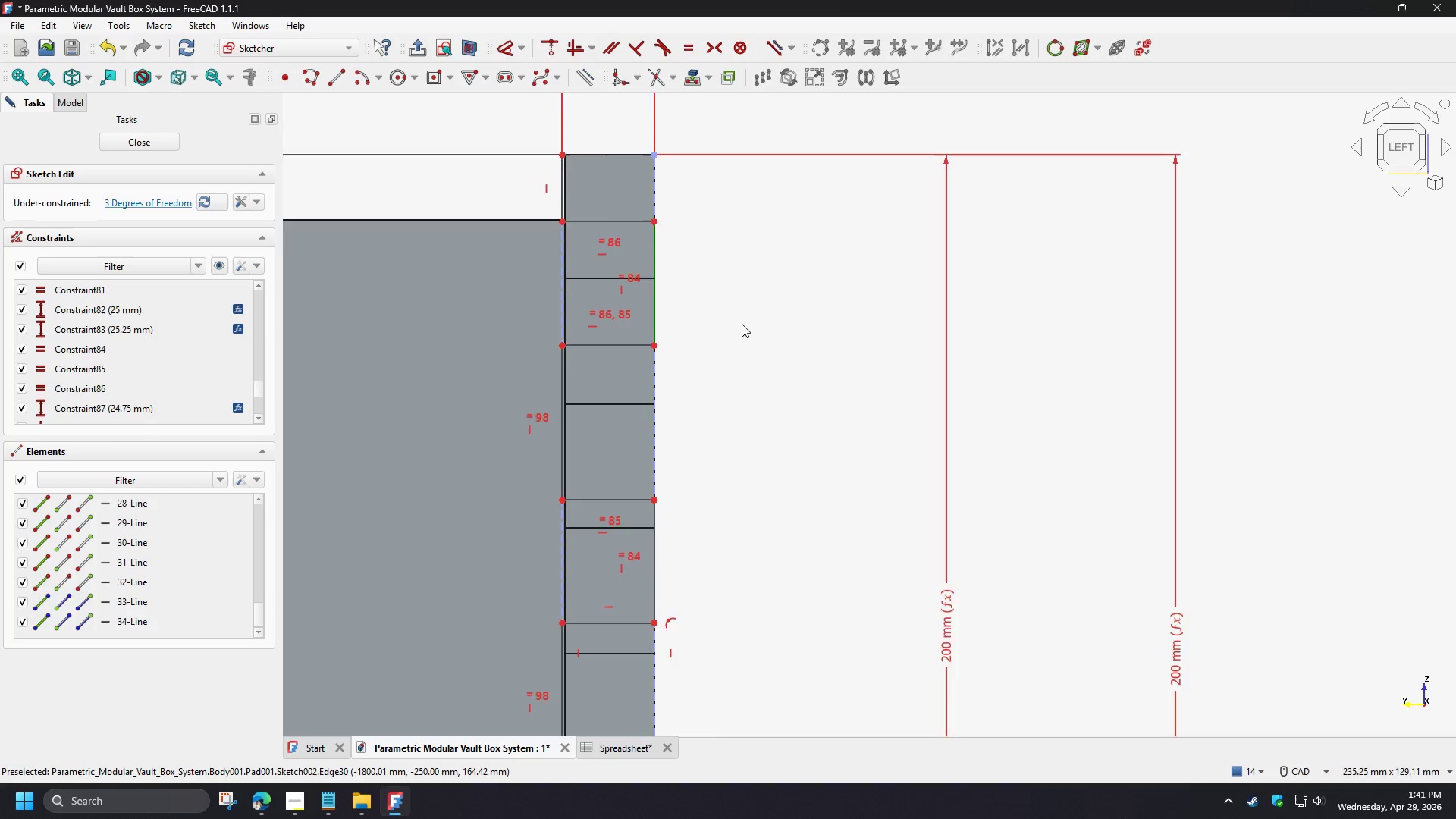 
scroll: coordinate [742, 324], scroll_direction: down, amount: 2.0
 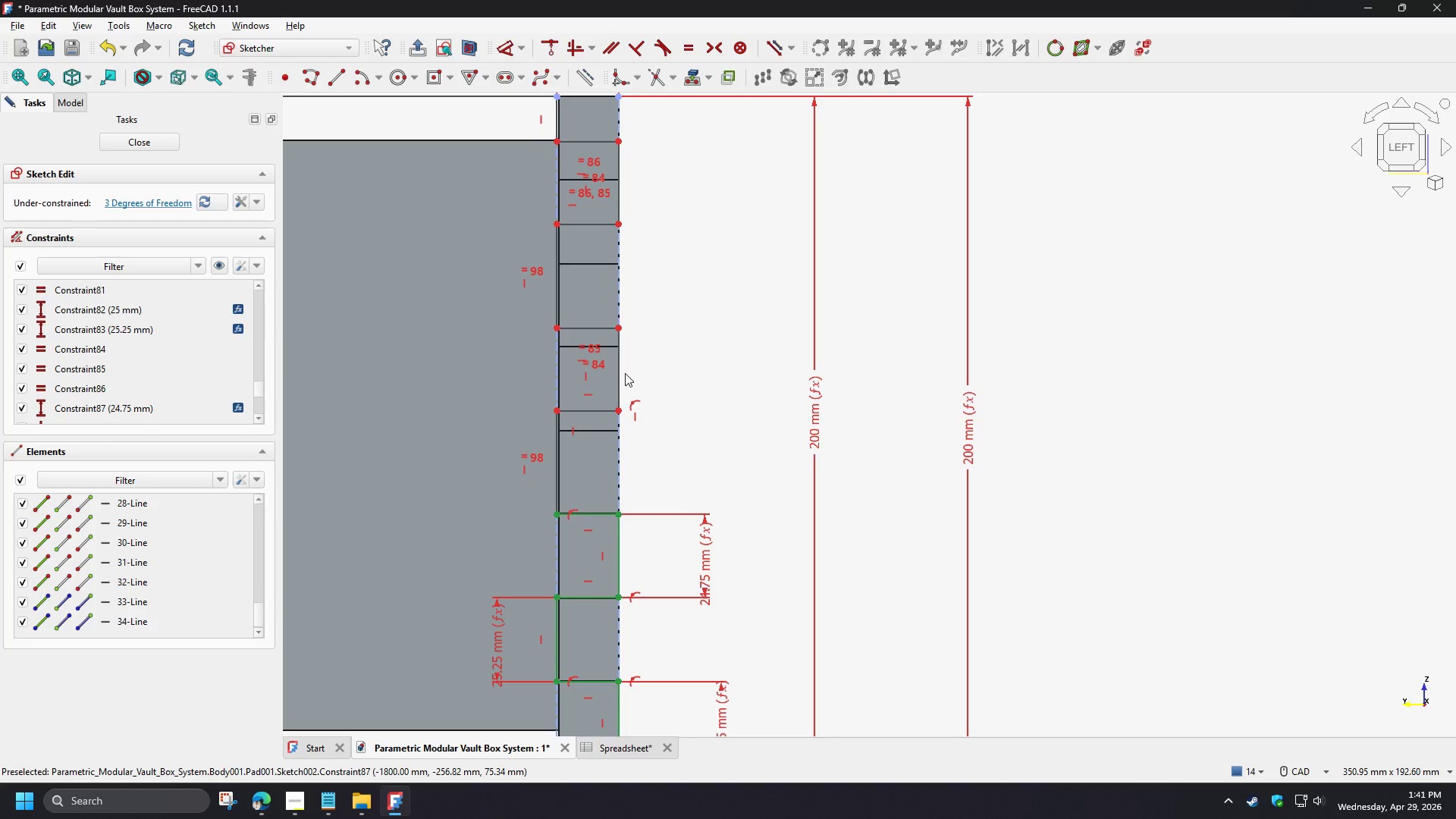 
left_click_drag(start_coordinate=[621, 373], to_coordinate=[630, 385])
 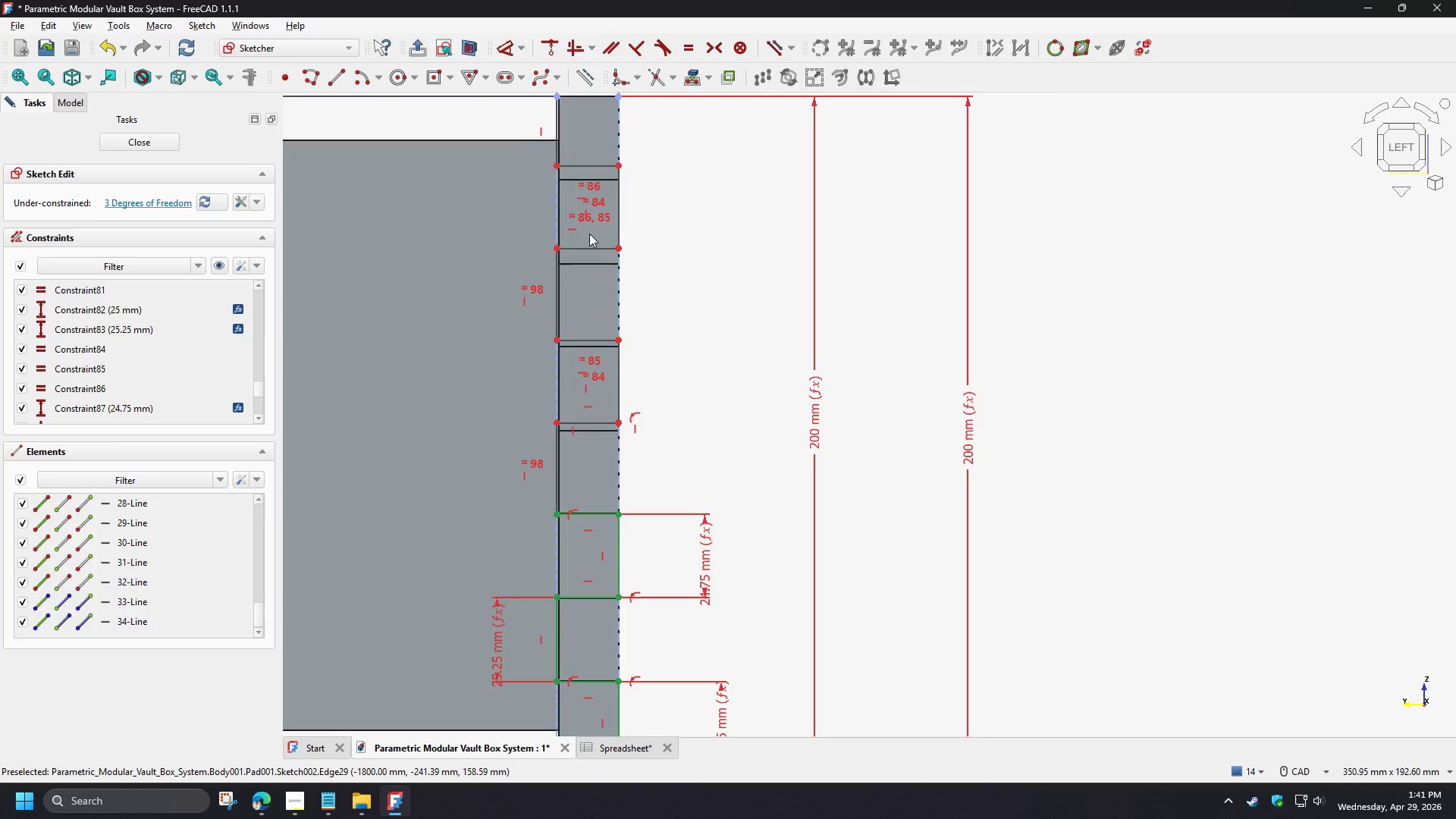 
scroll: coordinate [588, 231], scroll_direction: up, amount: 4.0
 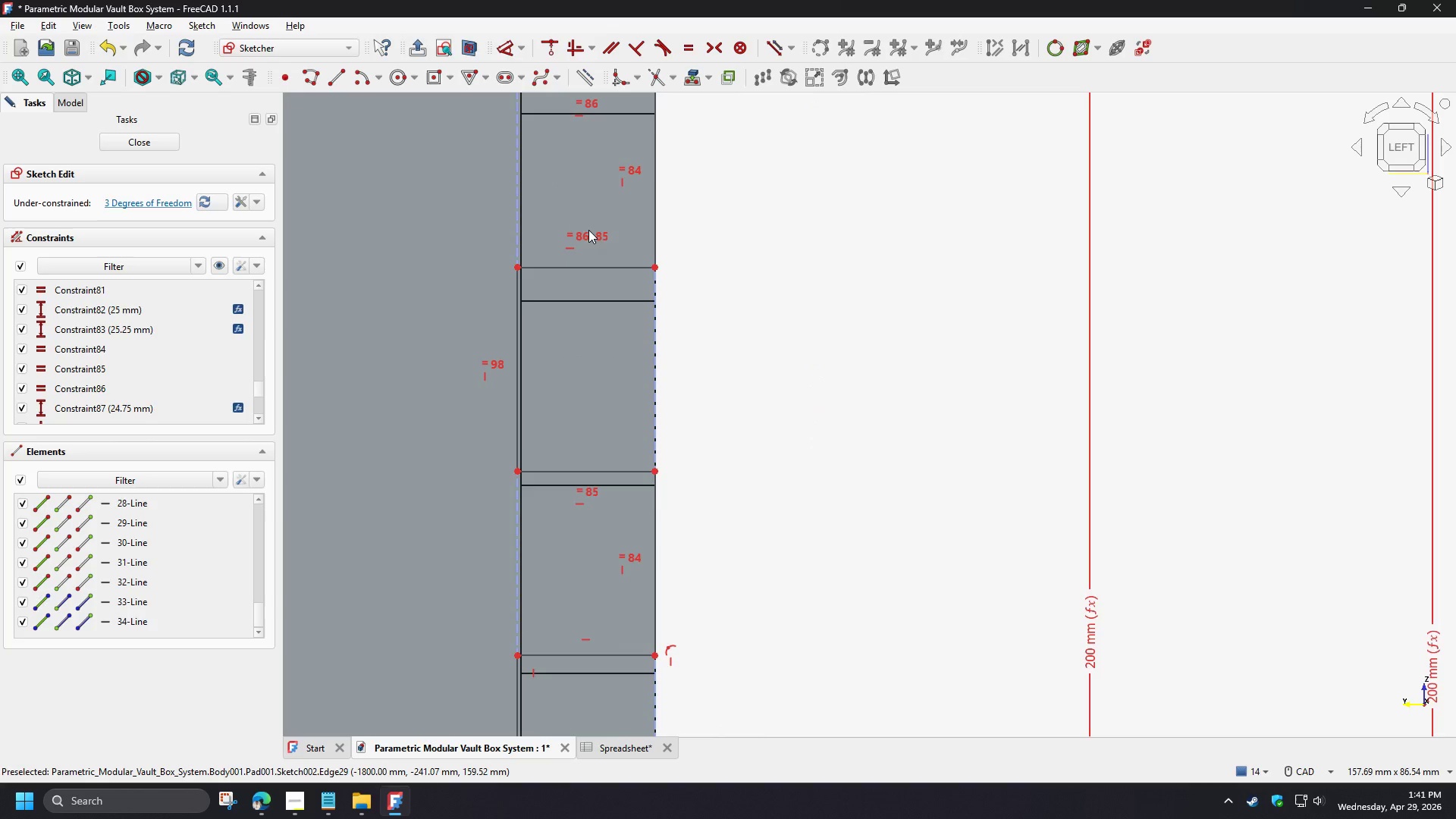 
scroll: coordinate [588, 232], scroll_direction: down, amount: 3.0
 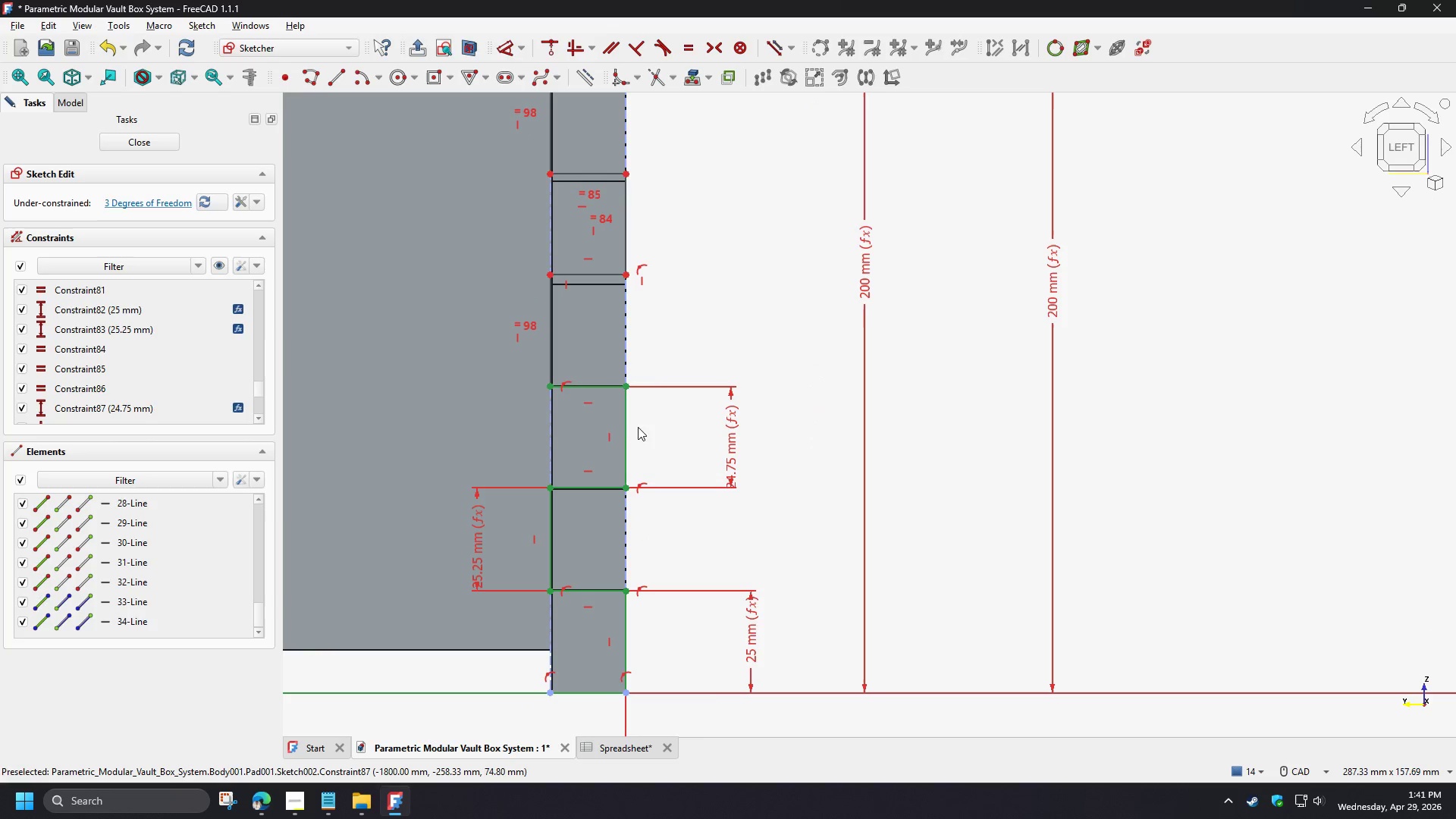 
left_click([626, 427])
 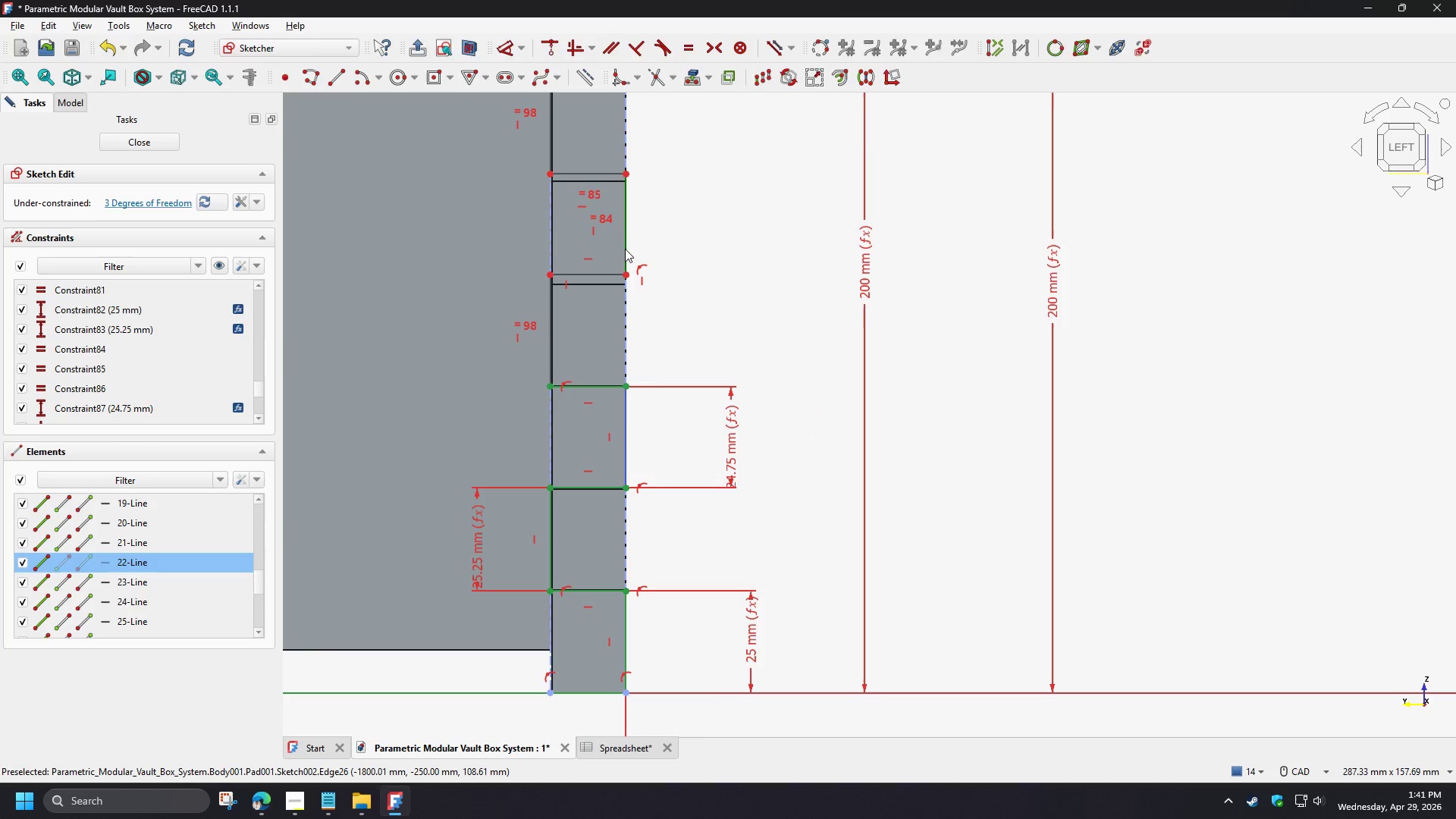 
left_click([625, 249])
 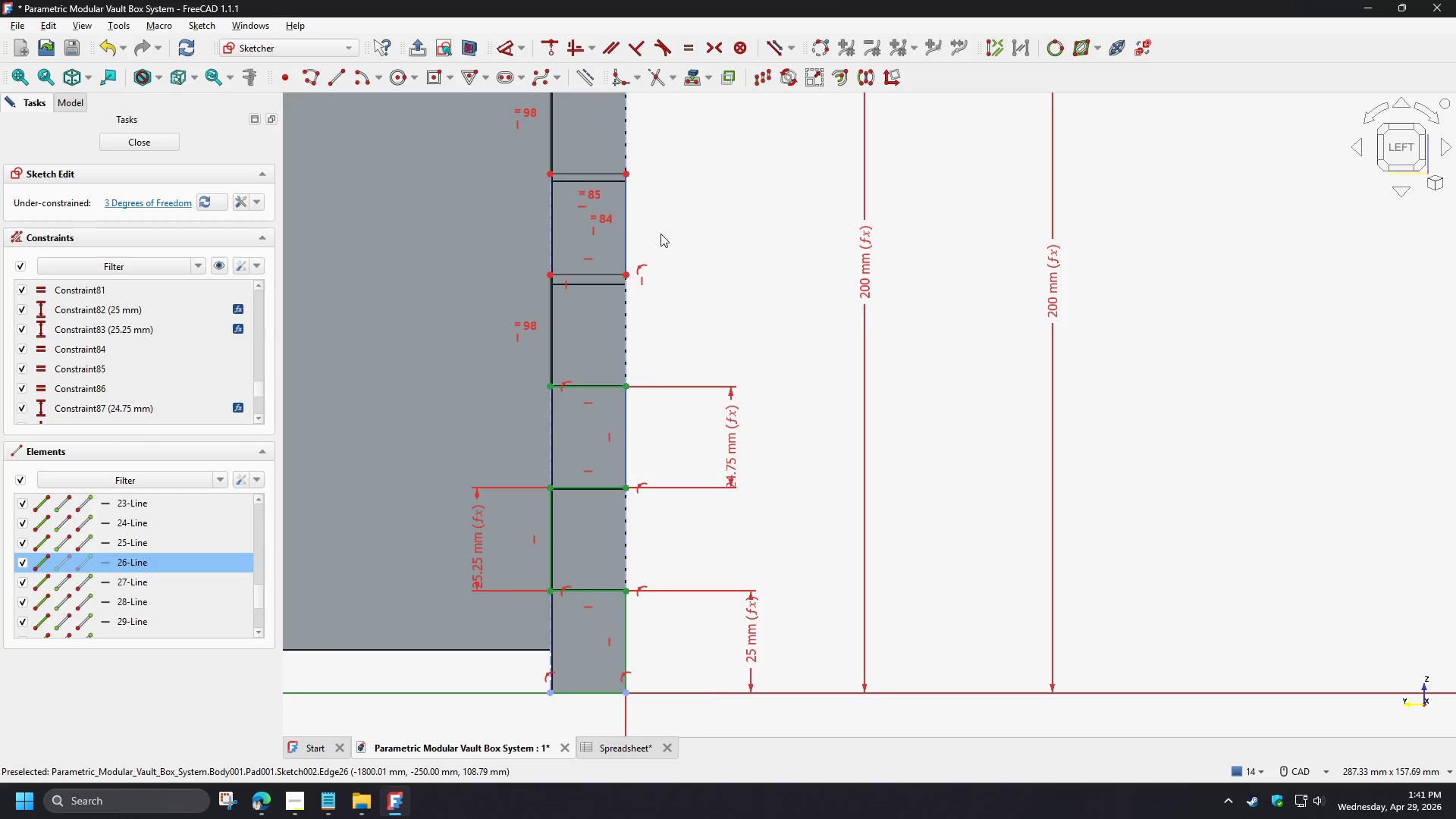 
key(E)
 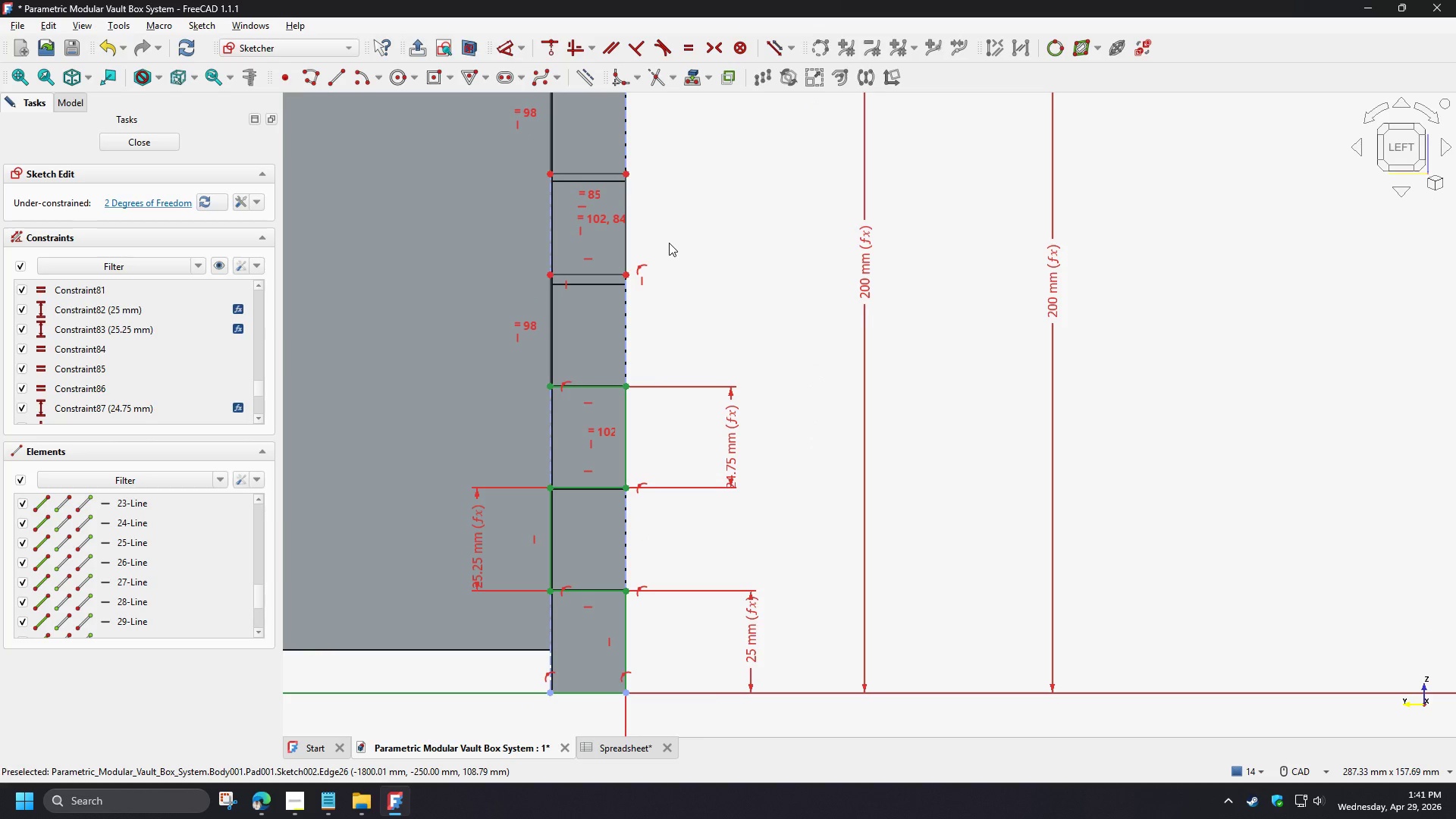 
left_click([669, 243])
 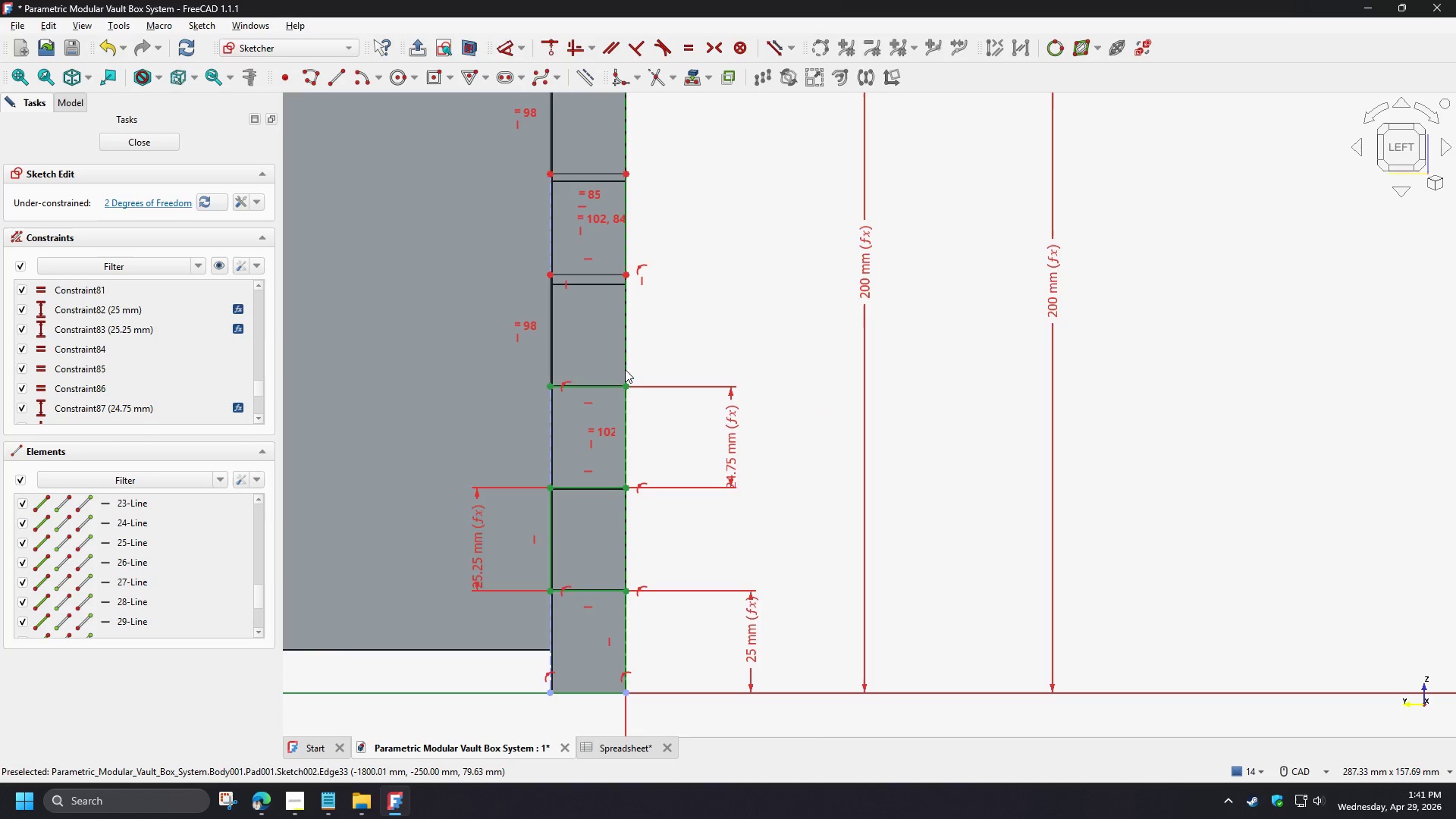 
scroll: coordinate [623, 373], scroll_direction: up, amount: 3.0
 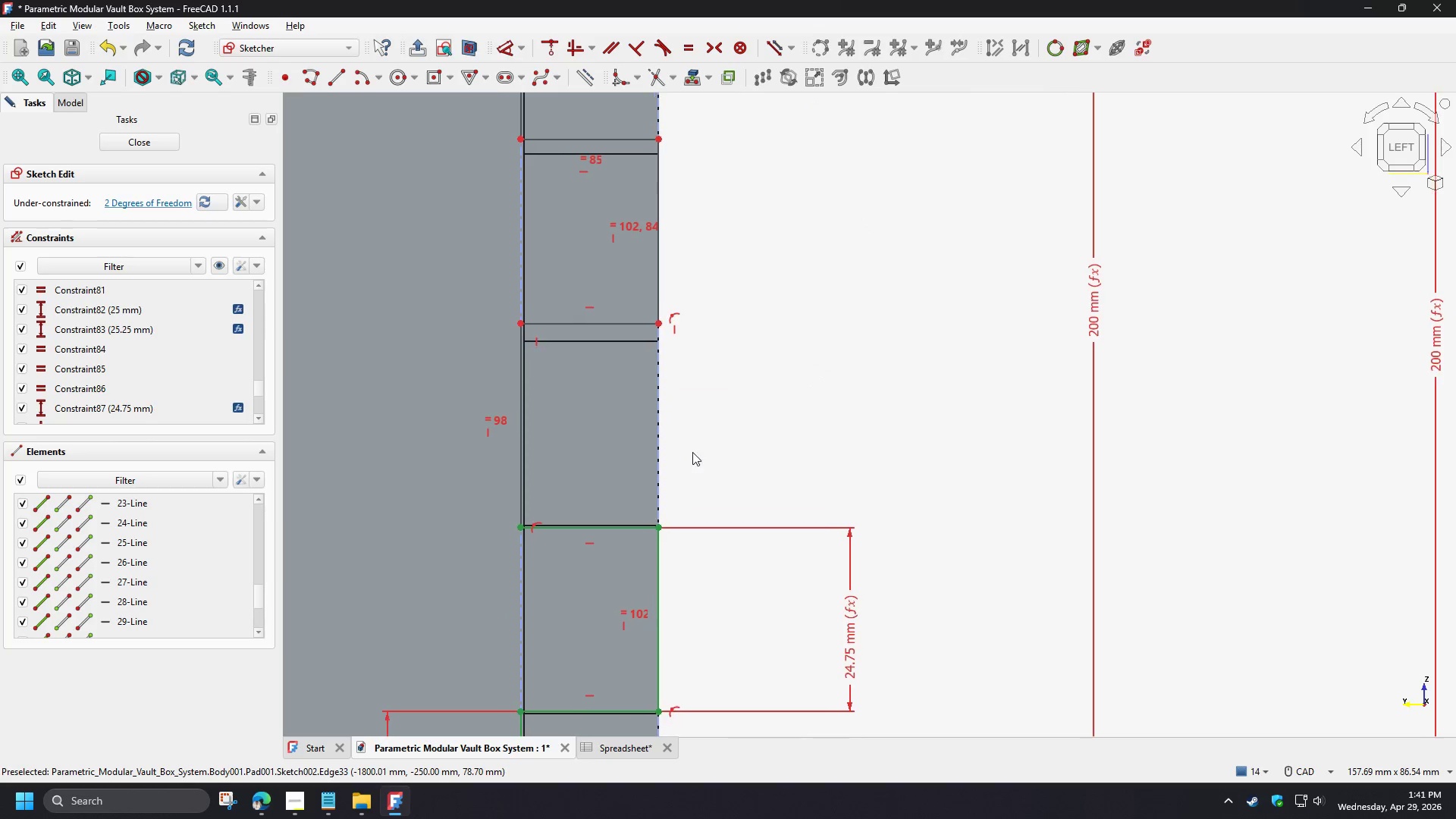 
scroll: coordinate [689, 438], scroll_direction: down, amount: 2.0
 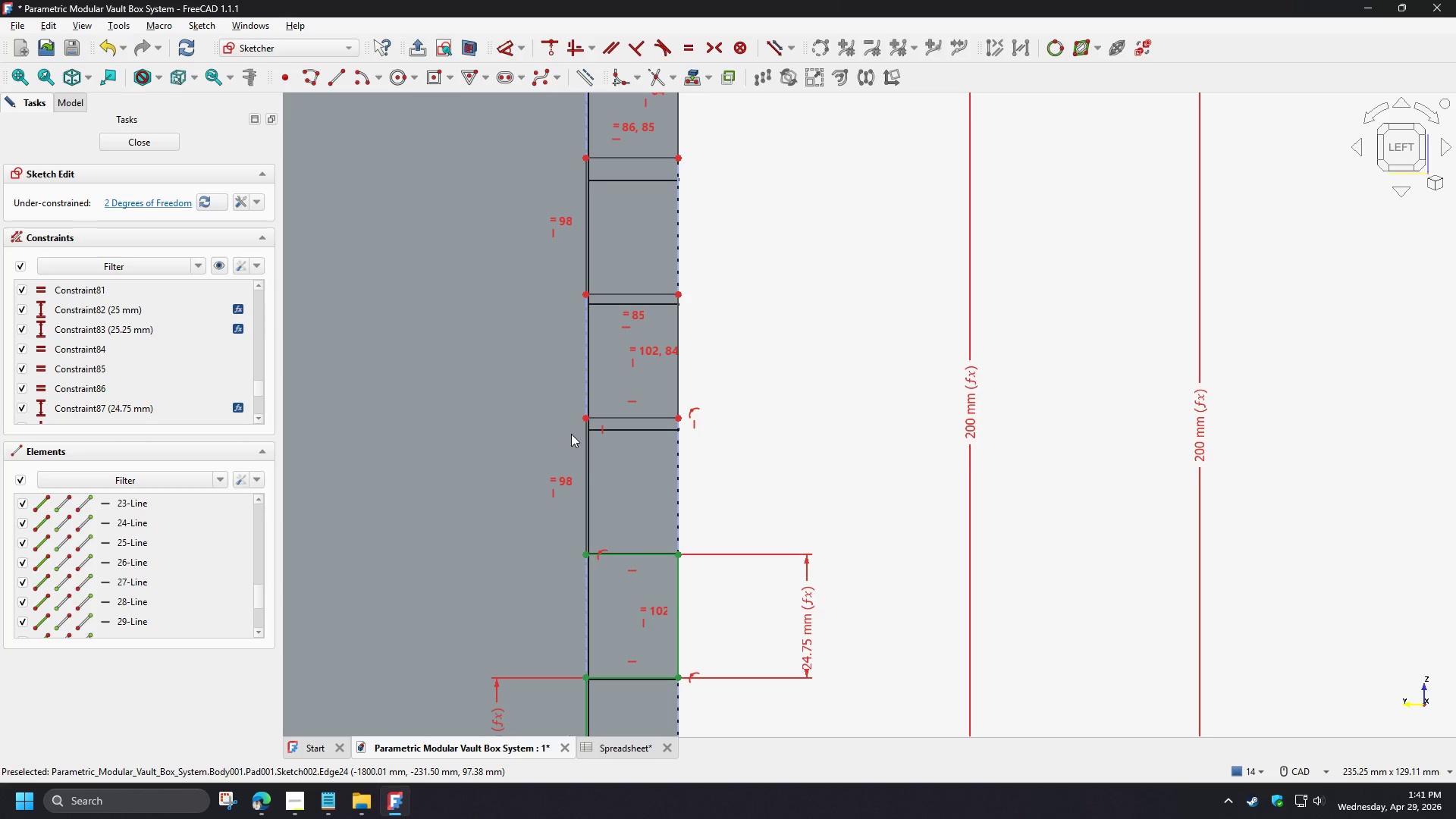 
left_click_drag(start_coordinate=[583, 417], to_coordinate=[526, 428])
 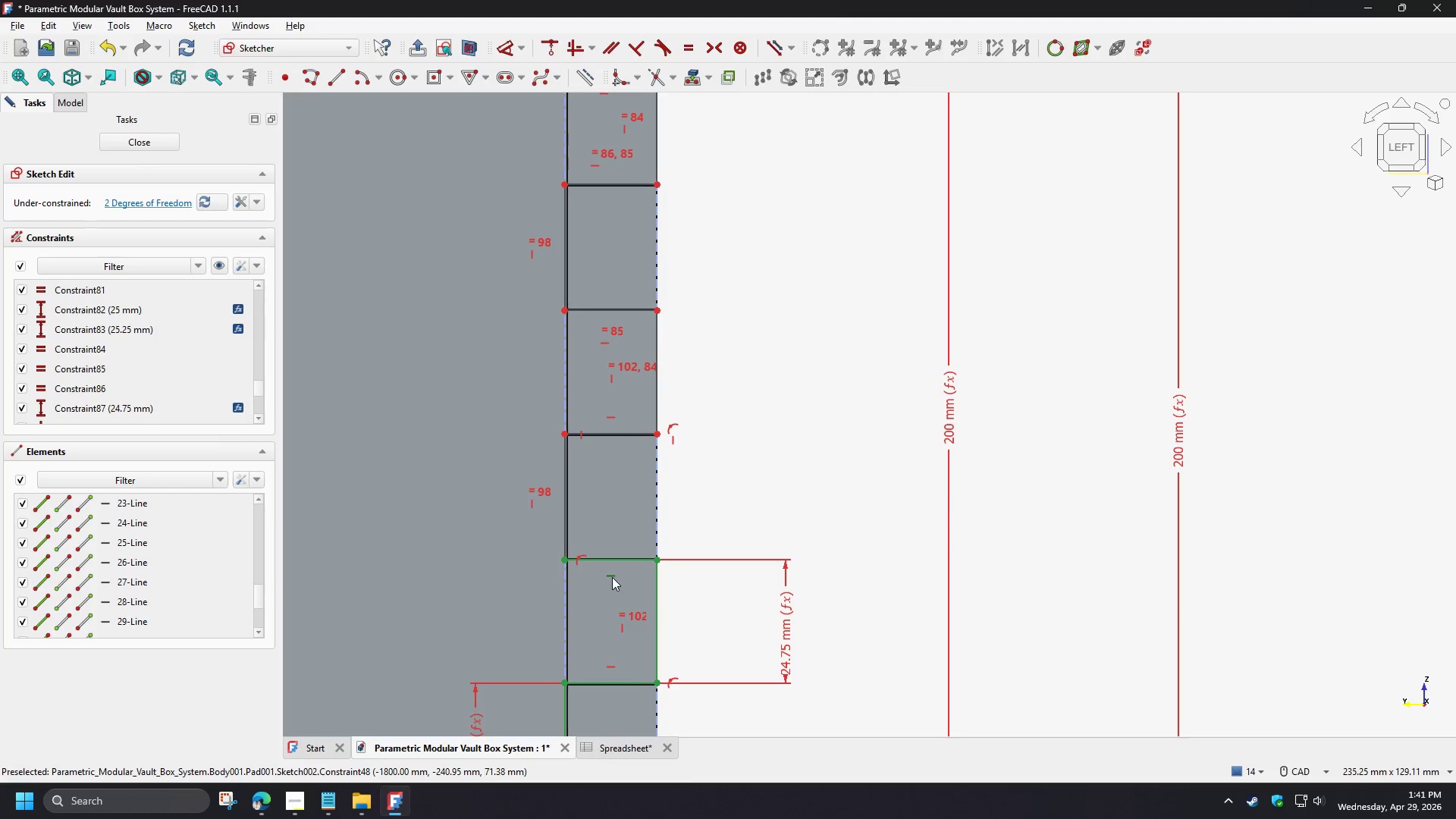 
wait(9.34)
 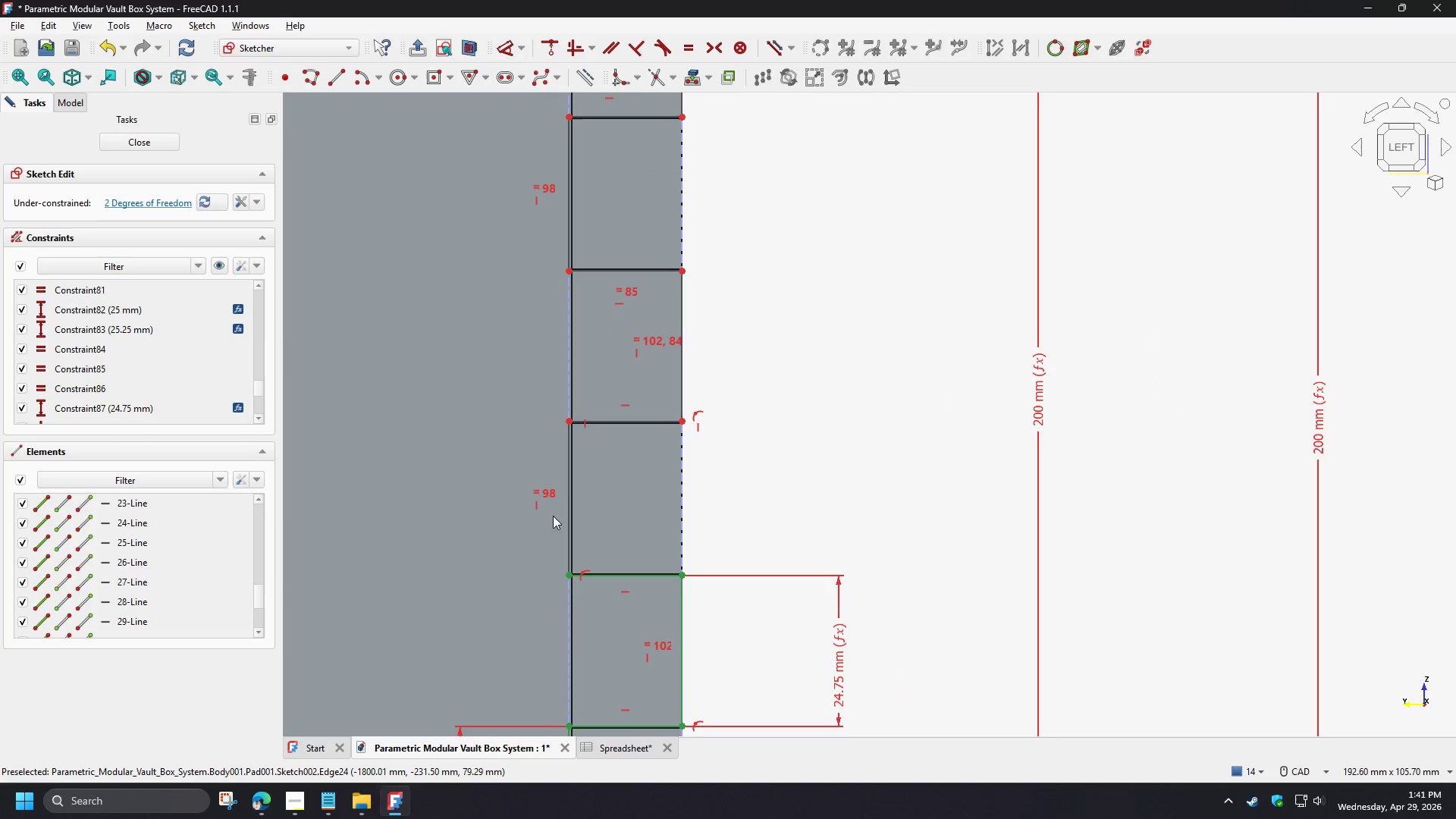 
left_click([550, 494])
 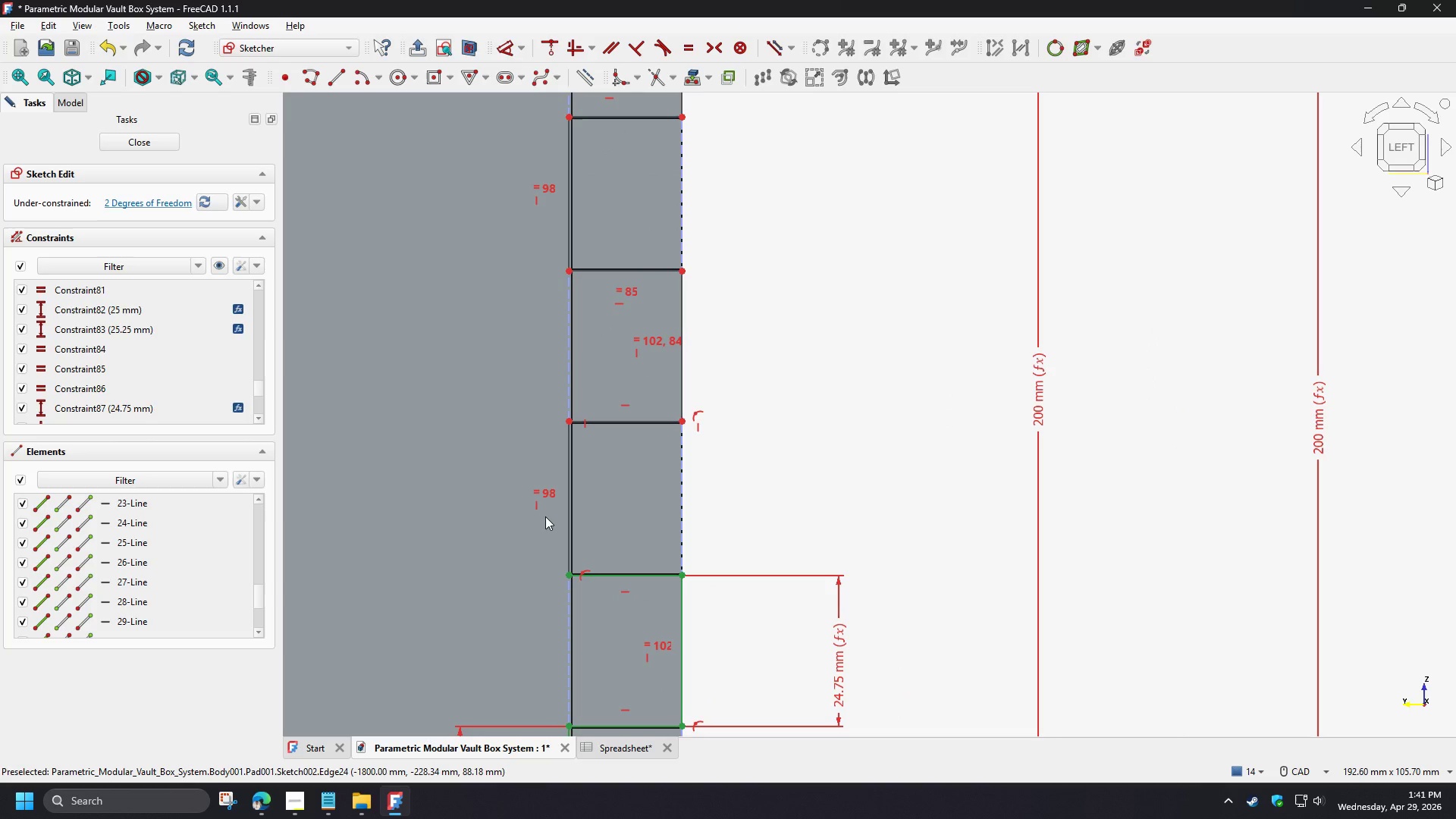 
scroll: coordinate [547, 513], scroll_direction: up, amount: 2.0
 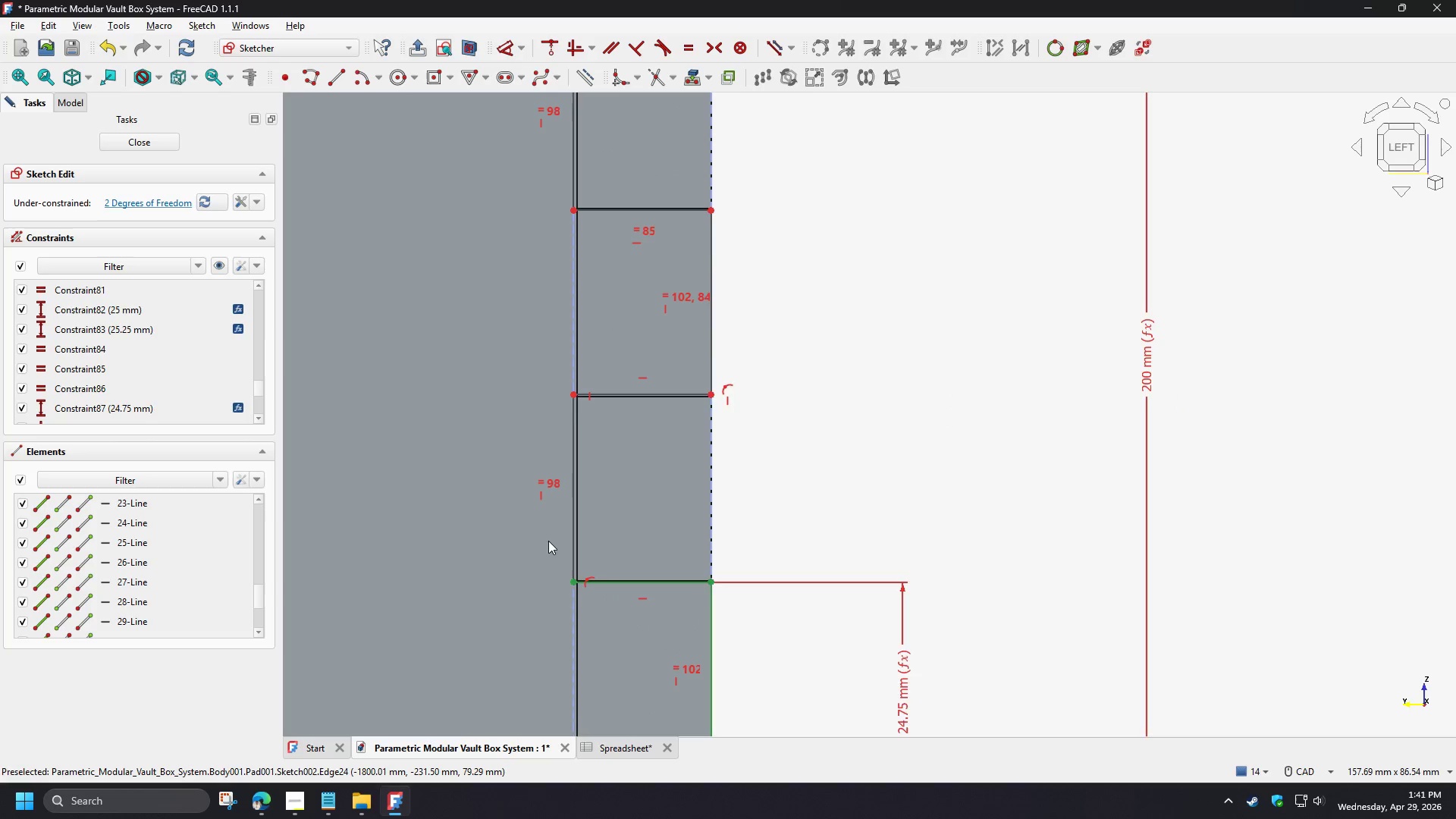 
scroll: coordinate [92, 416], scroll_direction: down, amount: 3.0
 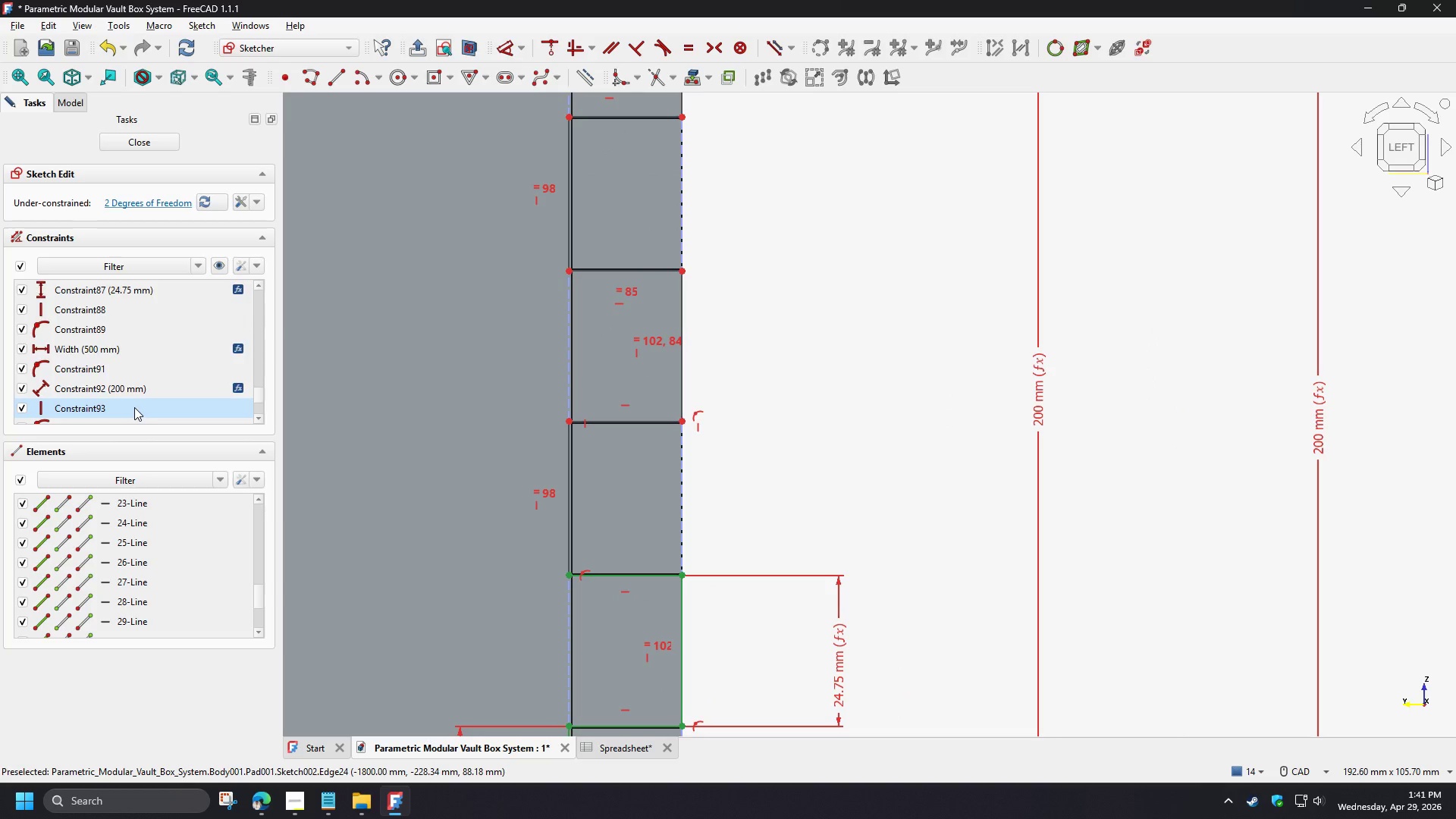 
left_click([134, 336])
 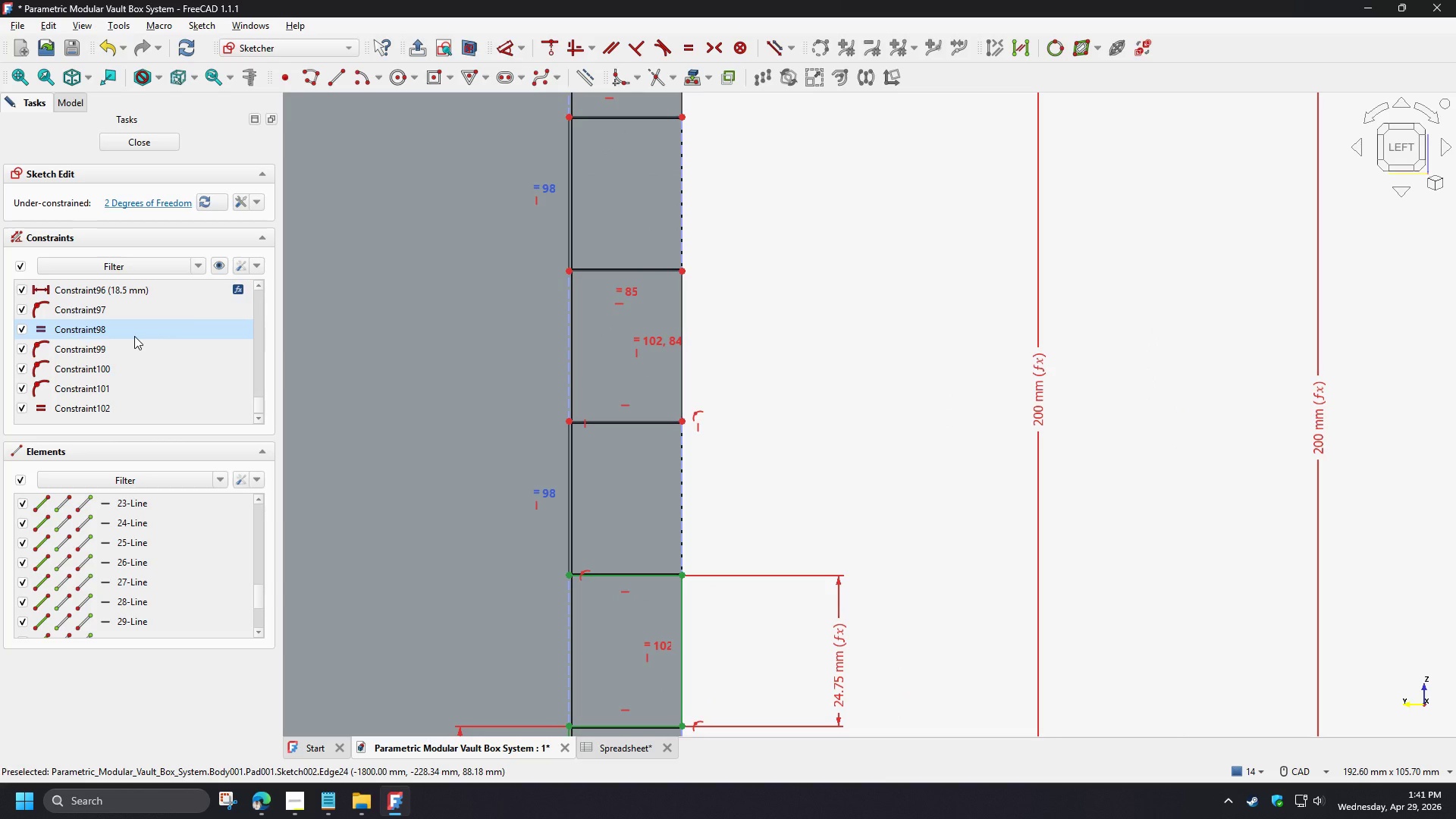 
scroll: coordinate [134, 407], scroll_direction: down, amount: 1.0
 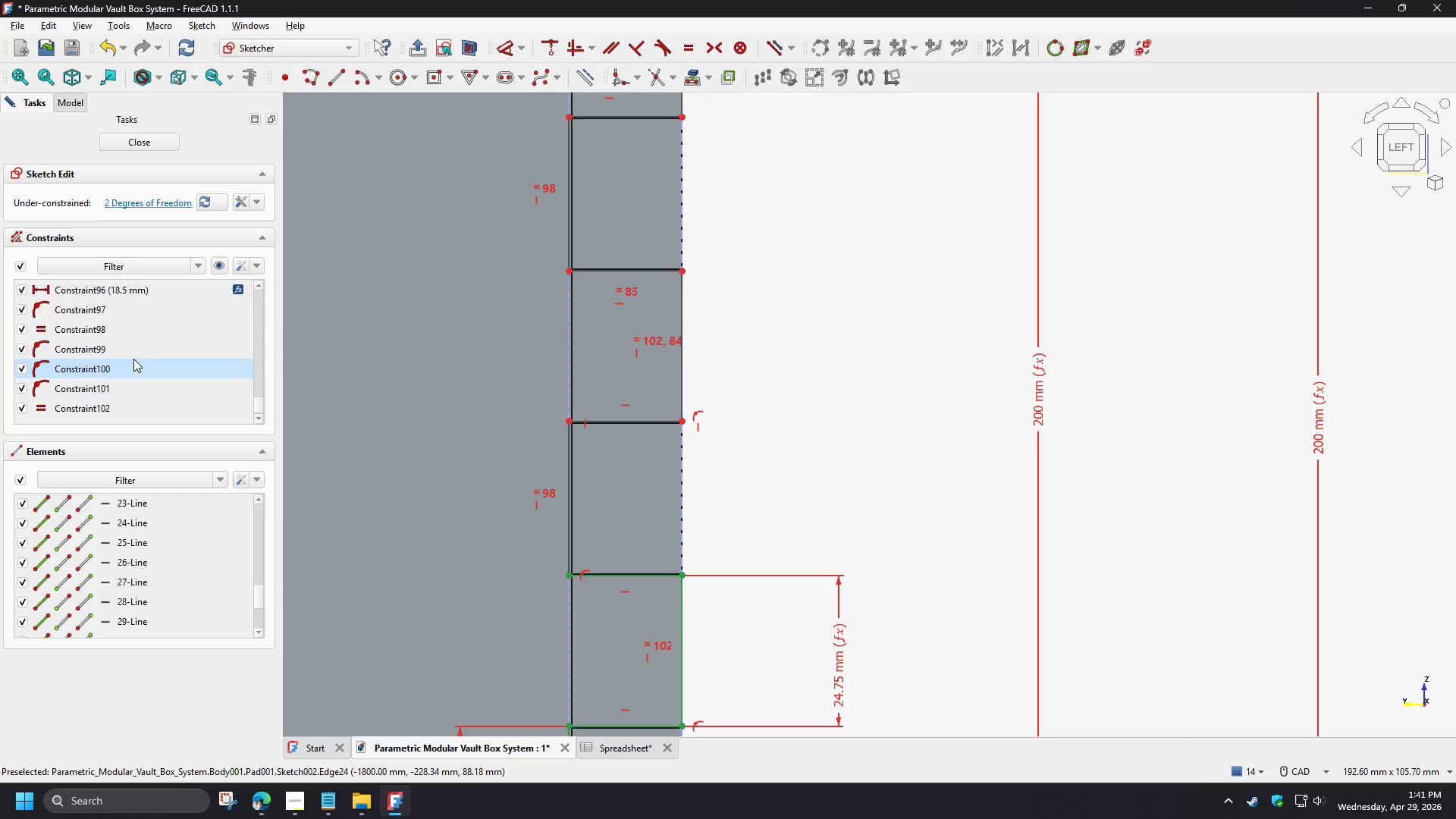 
key(Delete)
 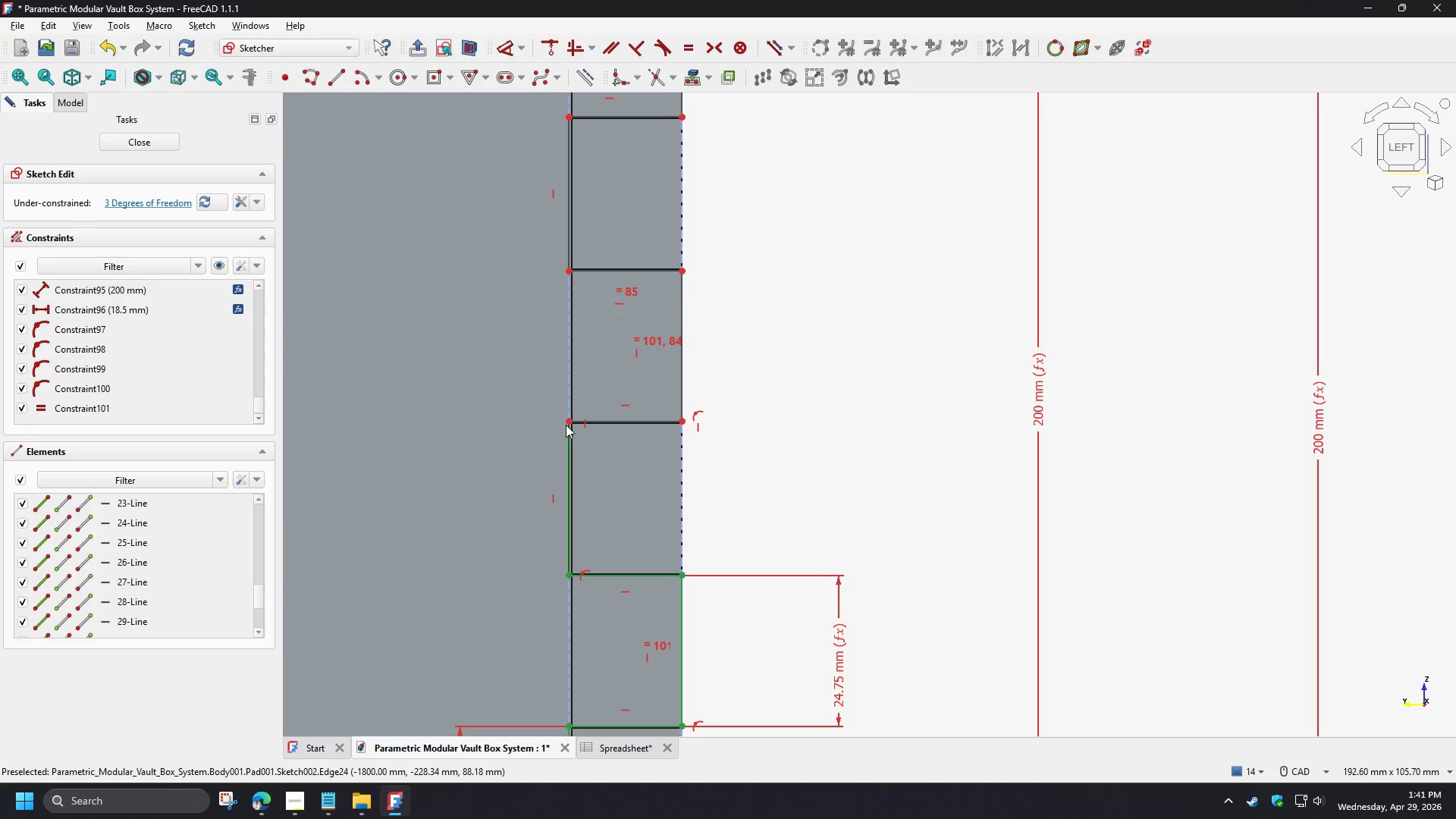 
left_click_drag(start_coordinate=[566, 422], to_coordinate=[463, 416])
 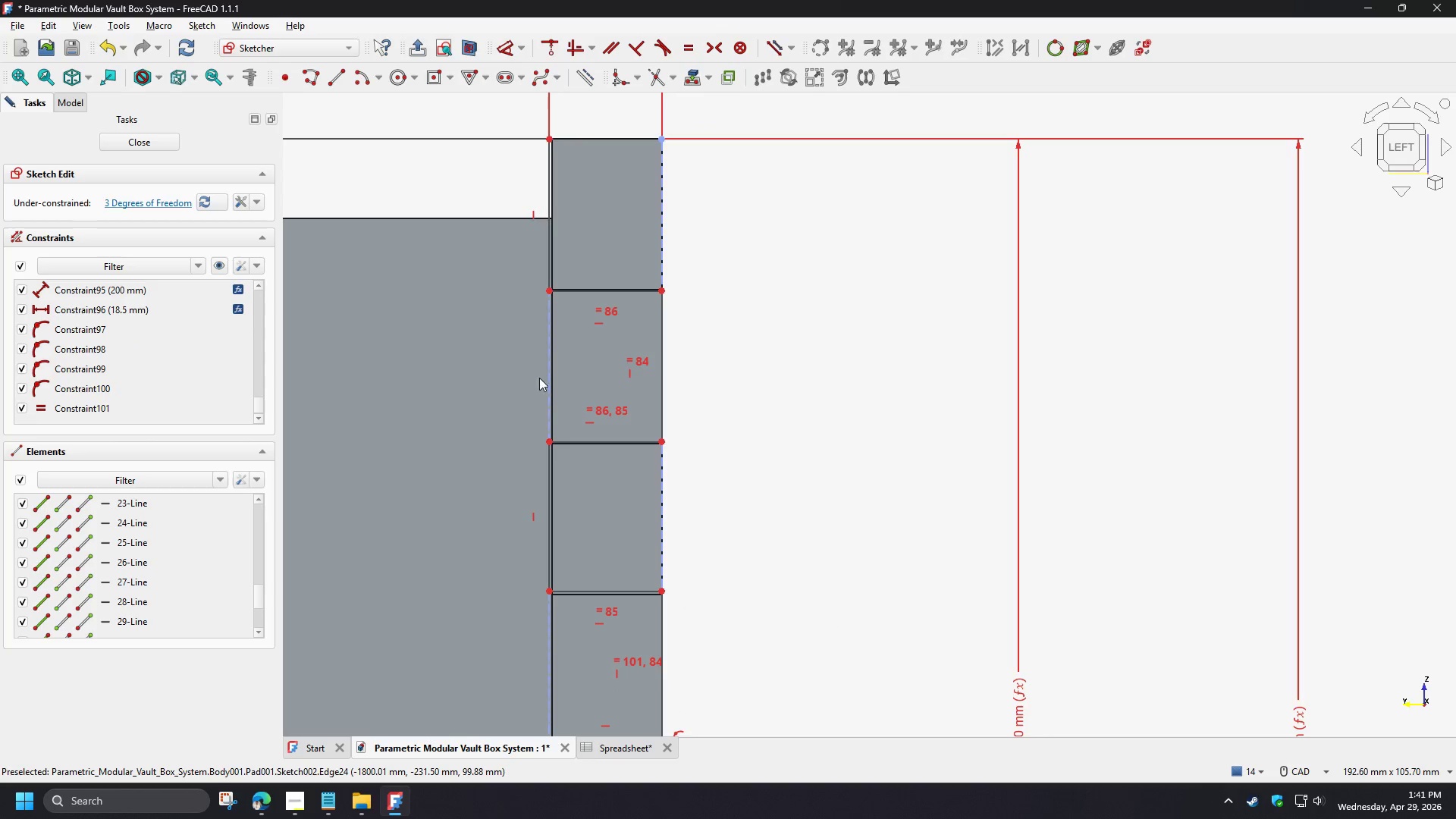 
left_click_drag(start_coordinate=[551, 290], to_coordinate=[460, 287])
 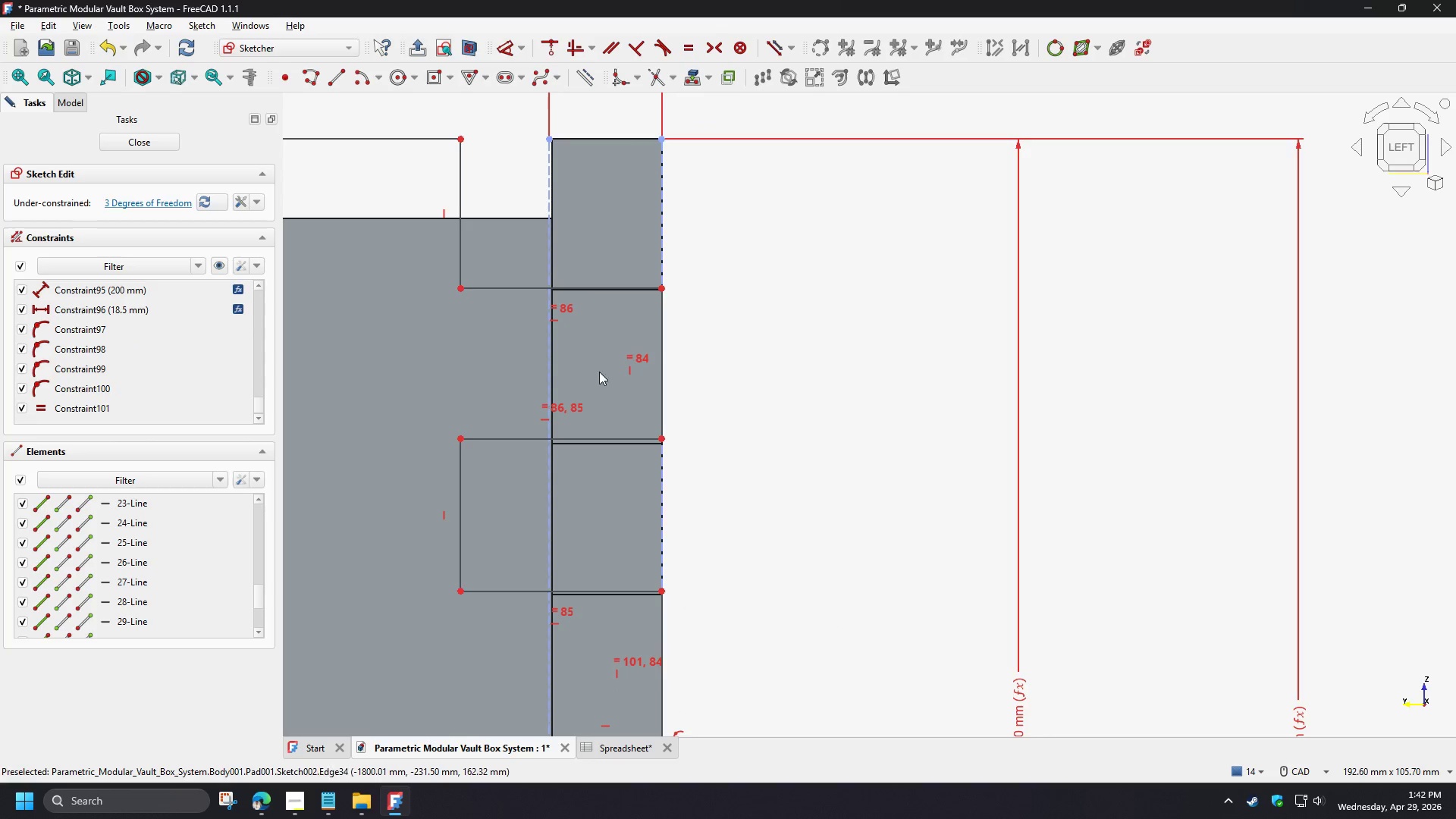 
left_click_drag(start_coordinate=[565, 547], to_coordinate=[492, 551])
 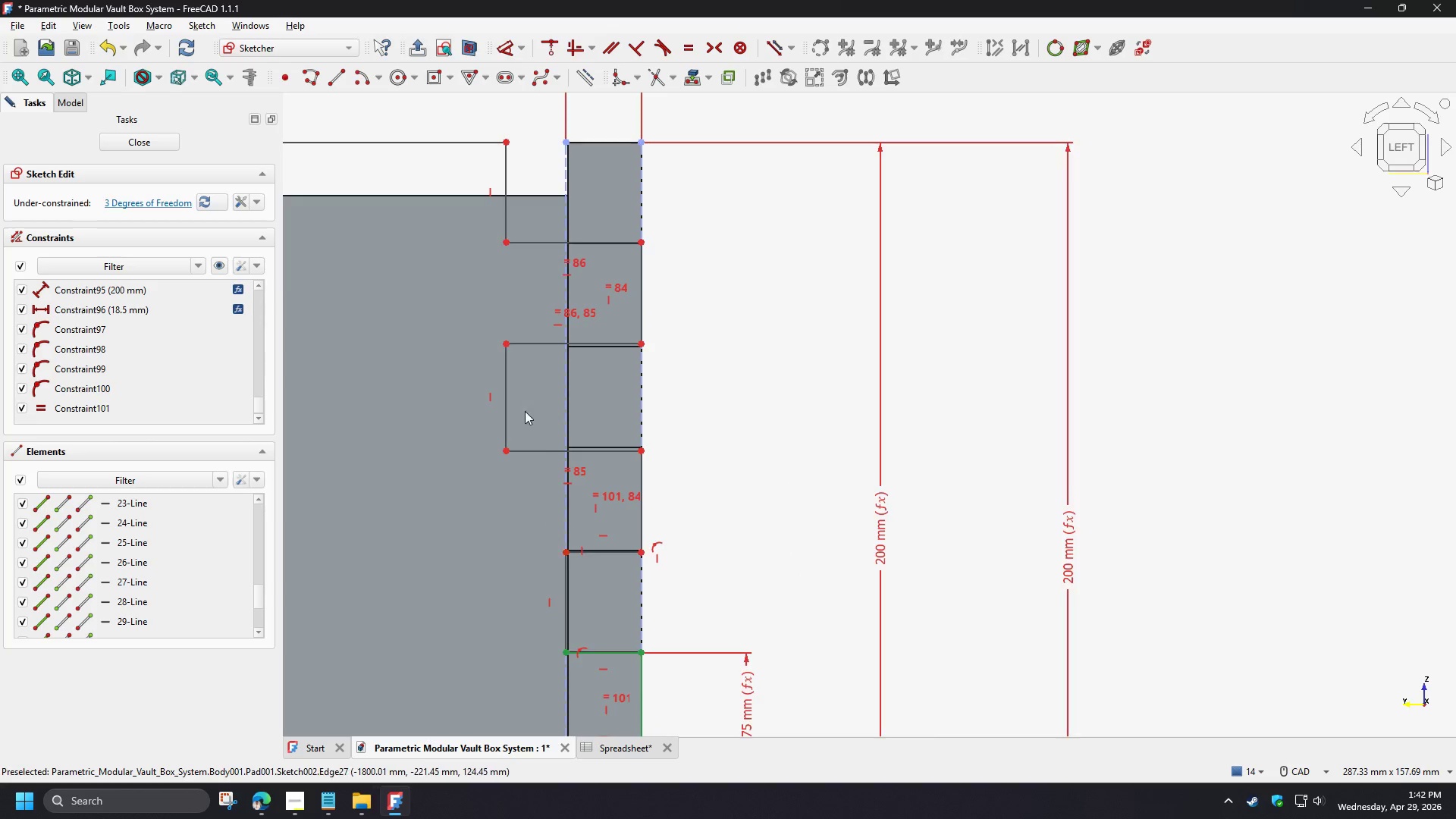 
scroll: coordinate [599, 522], scroll_direction: down, amount: 2.0
 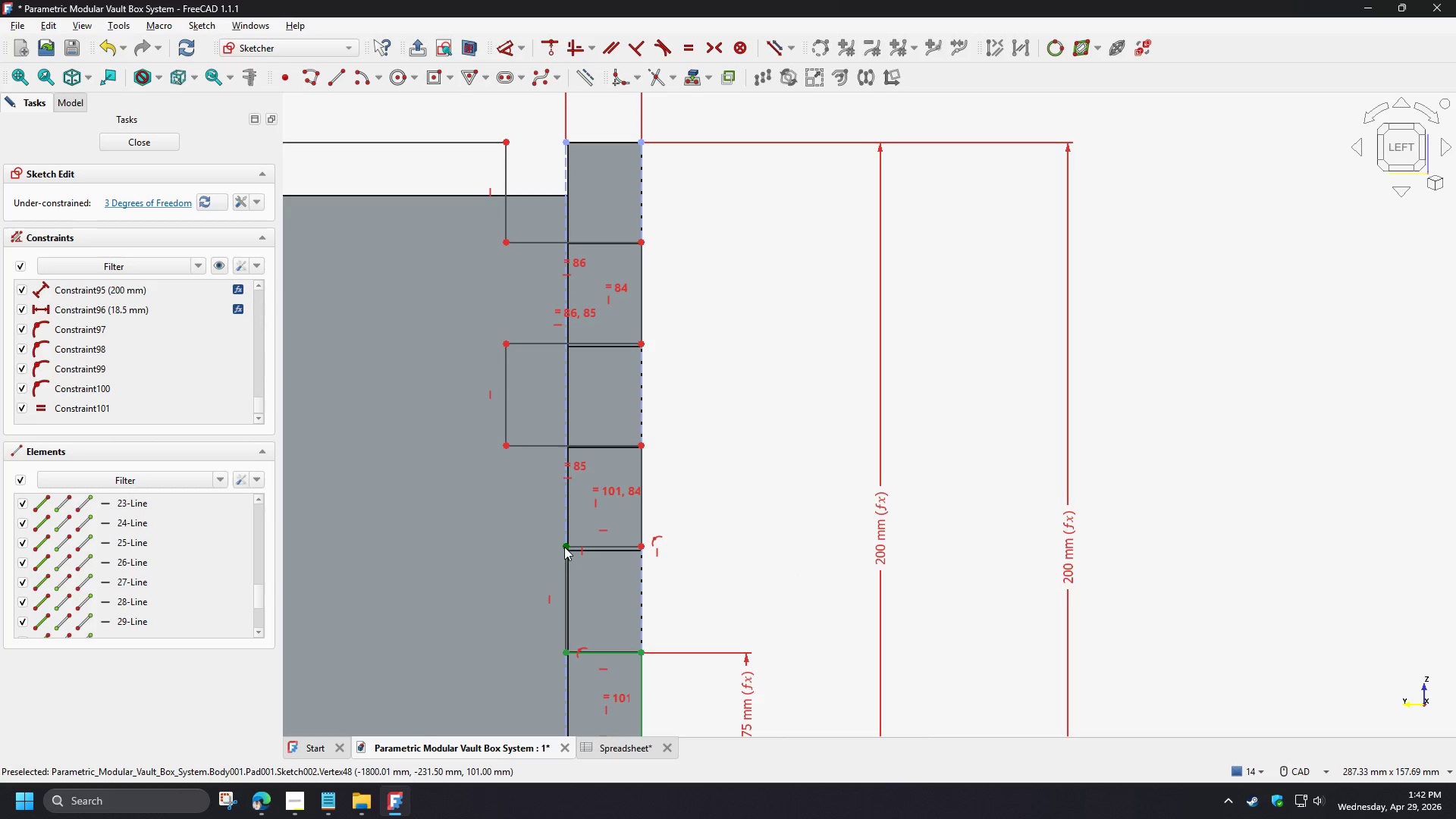 
left_click([496, 476])
 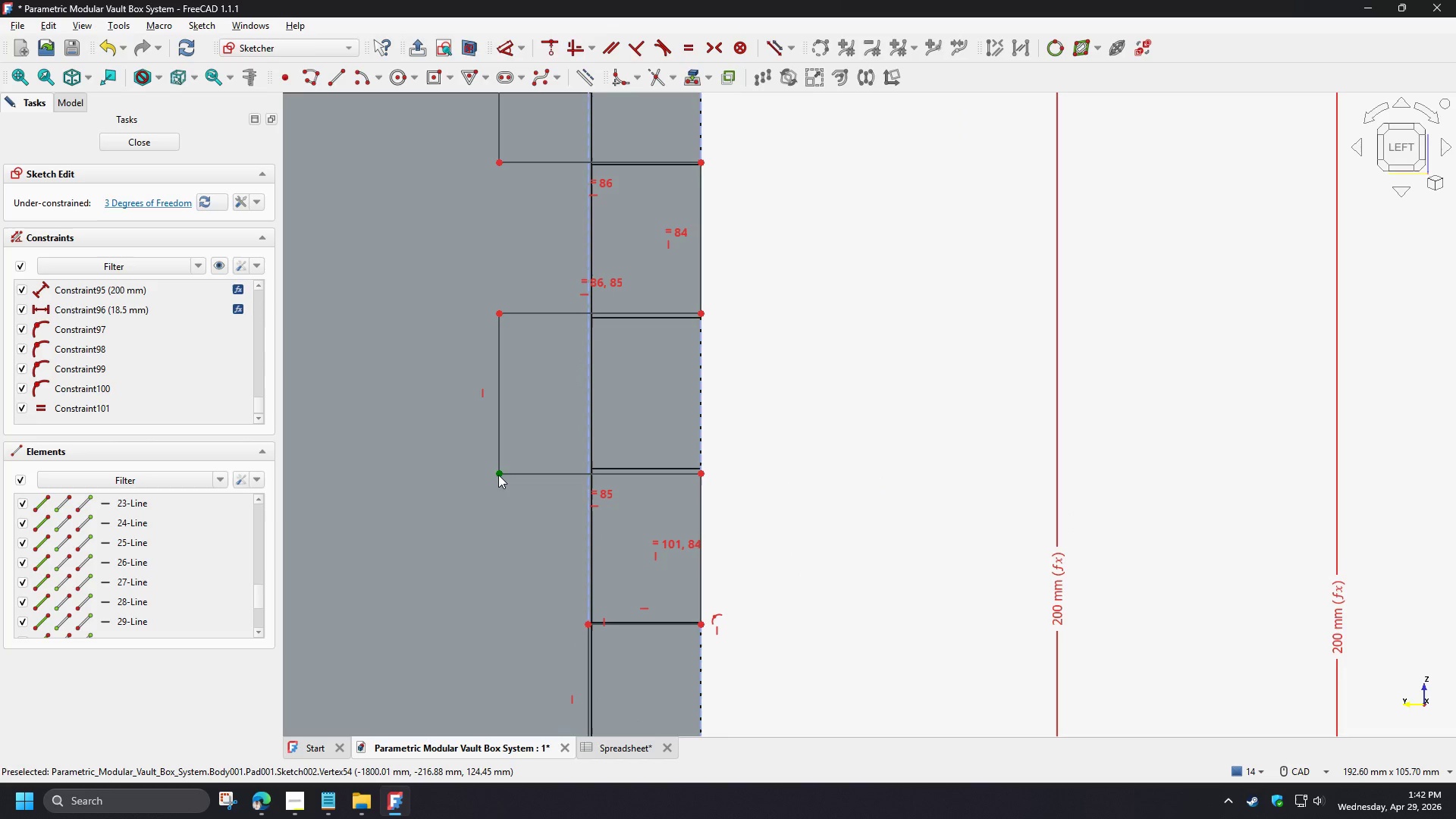 
left_click([498, 475])
 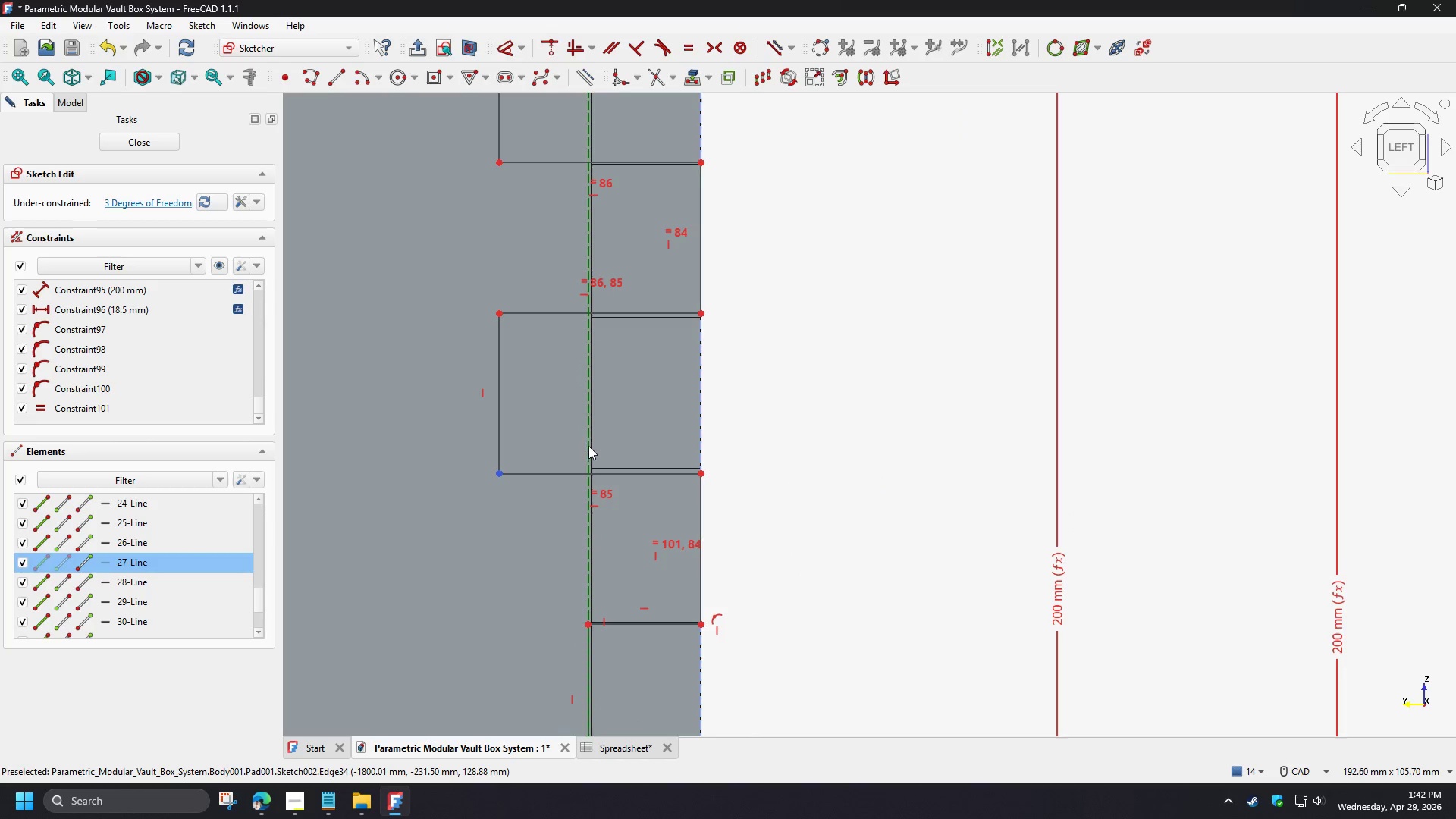 
scroll: coordinate [520, 404], scroll_direction: up, amount: 2.0
 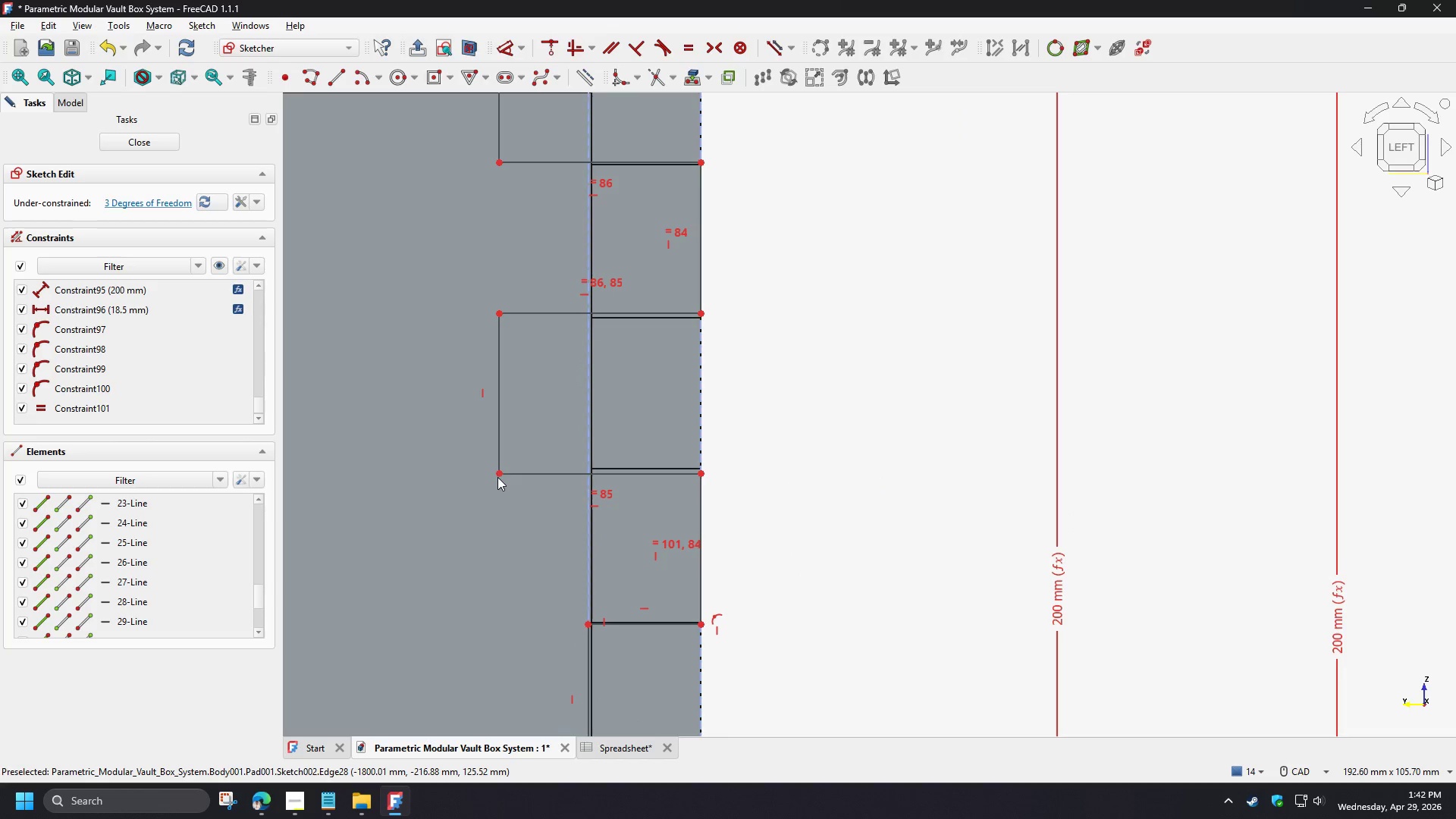 
left_click([588, 447])
 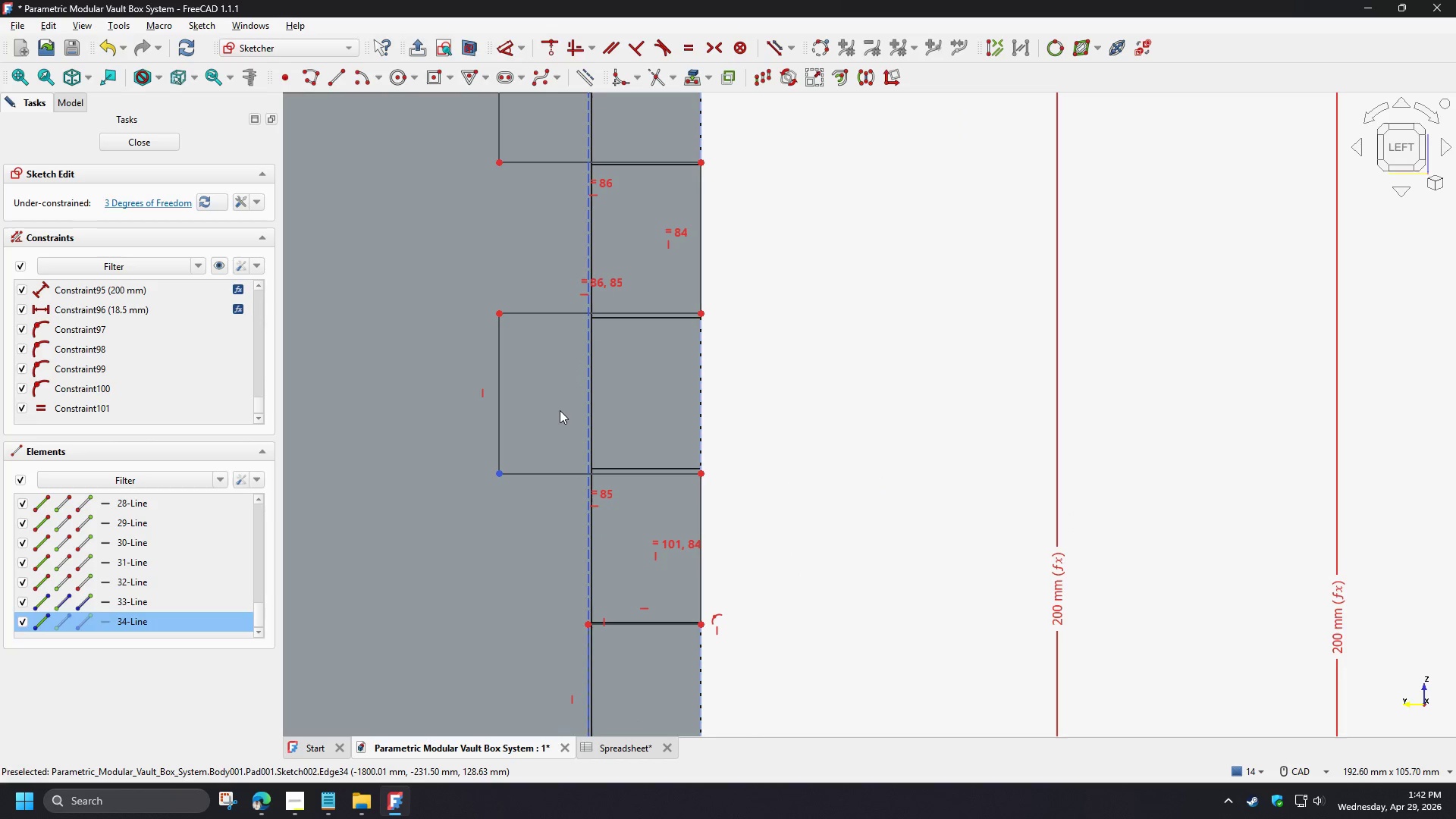 
key(C)
 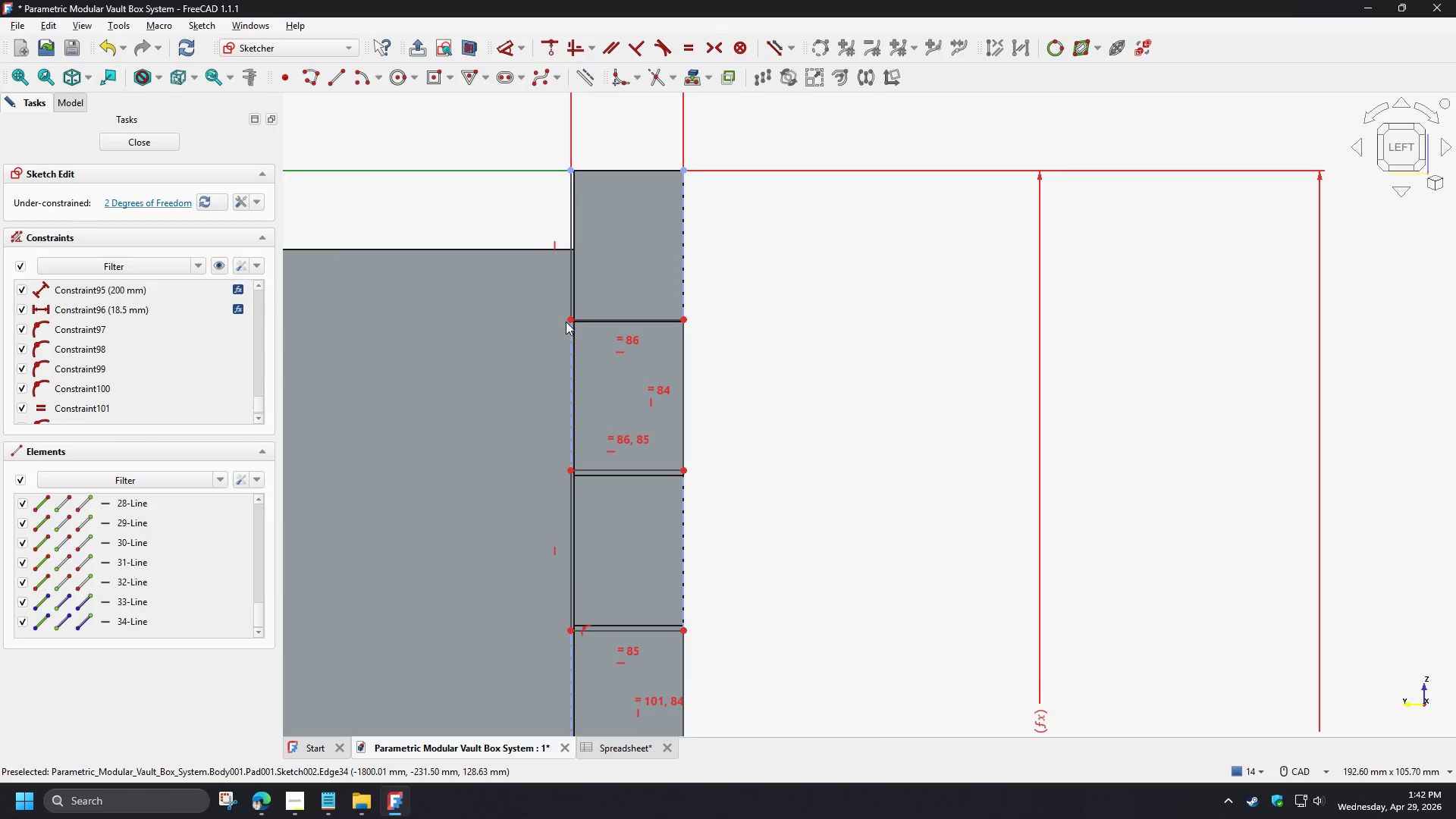 
left_click_drag(start_coordinate=[567, 321], to_coordinate=[482, 373])
 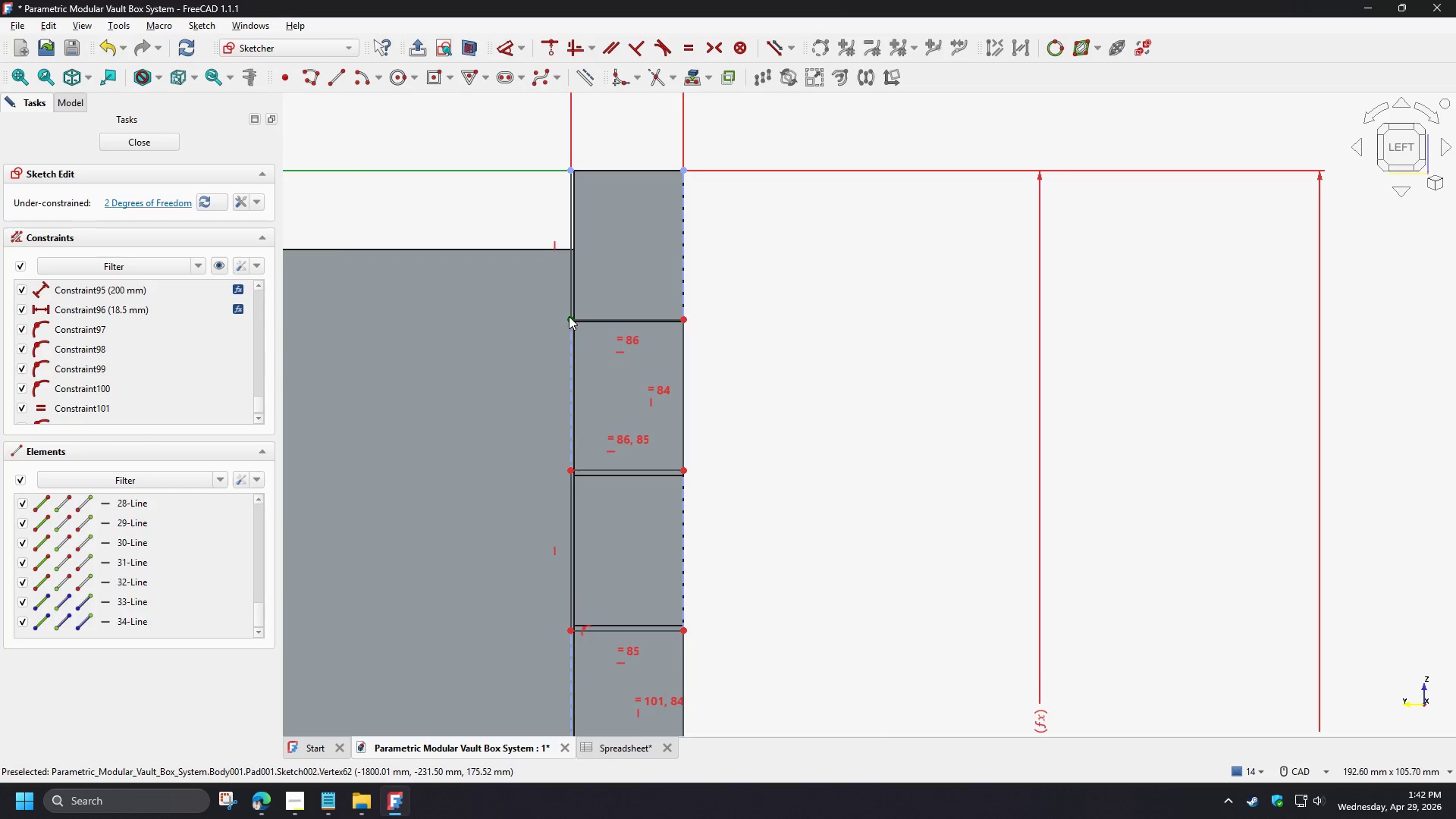 
left_click_drag(start_coordinate=[569, 316], to_coordinate=[502, 324])
 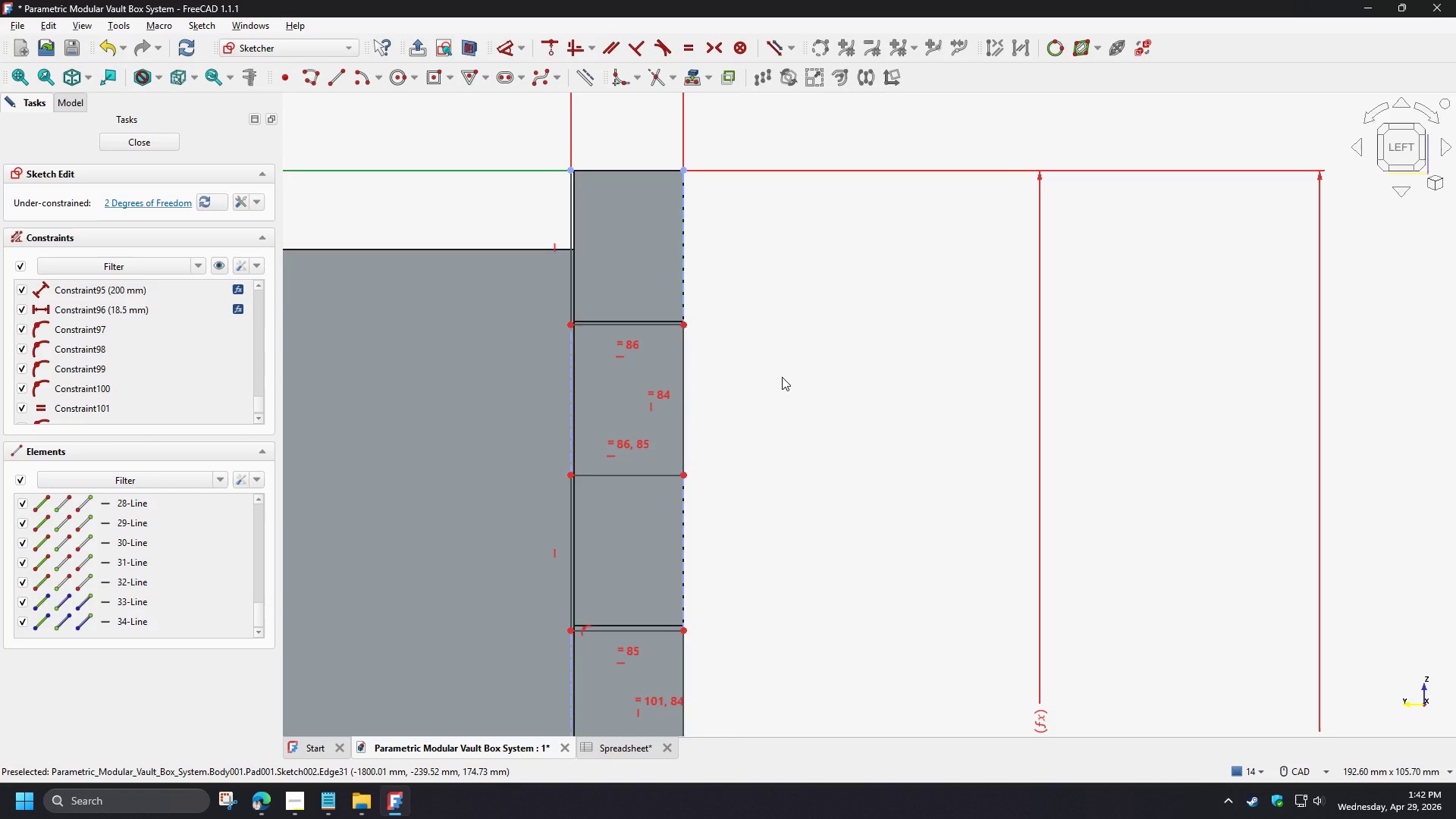 
scroll: coordinate [782, 377], scroll_direction: down, amount: 3.0
 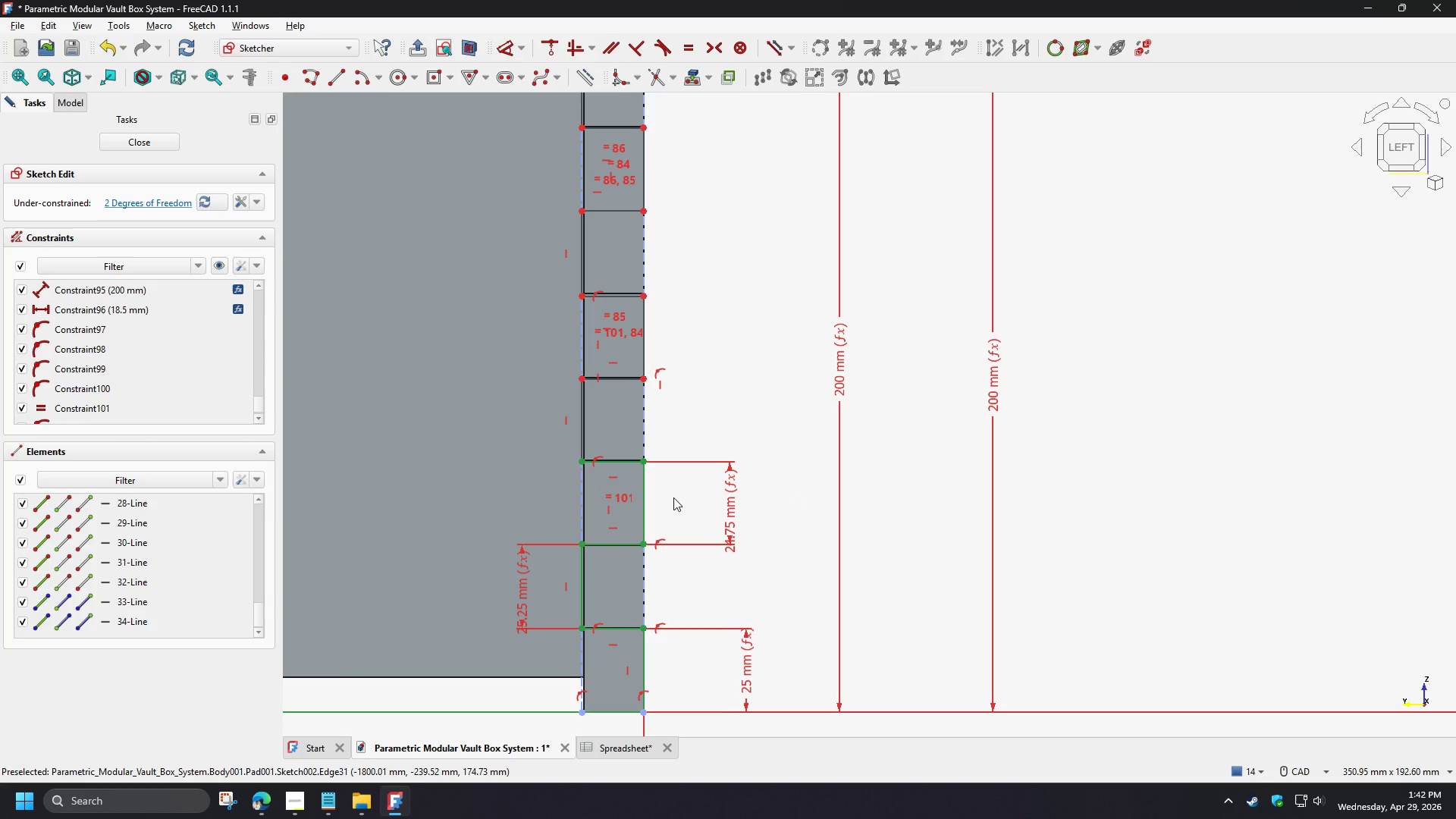 
left_click([601, 580])
 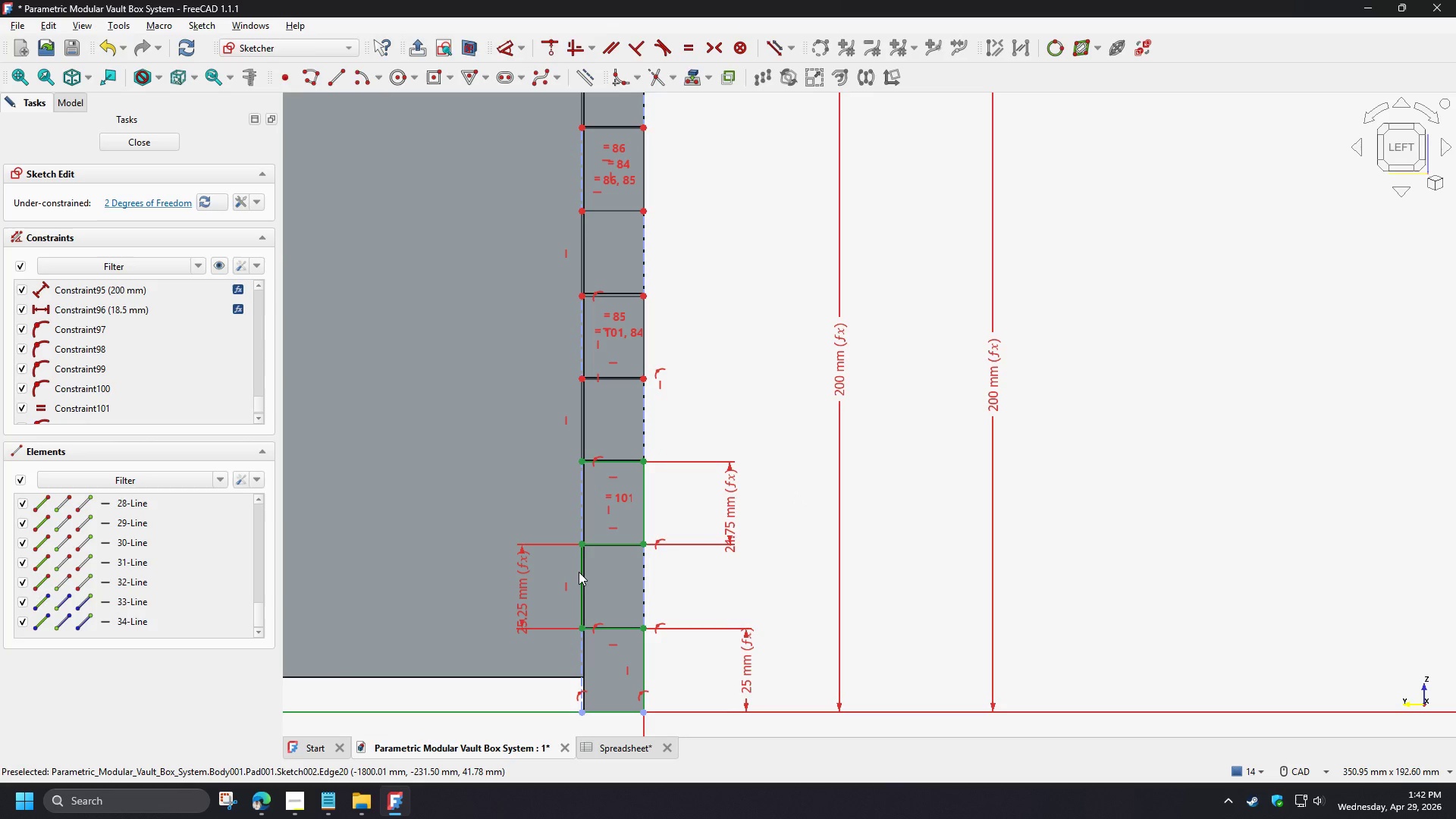 
left_click([579, 572])
 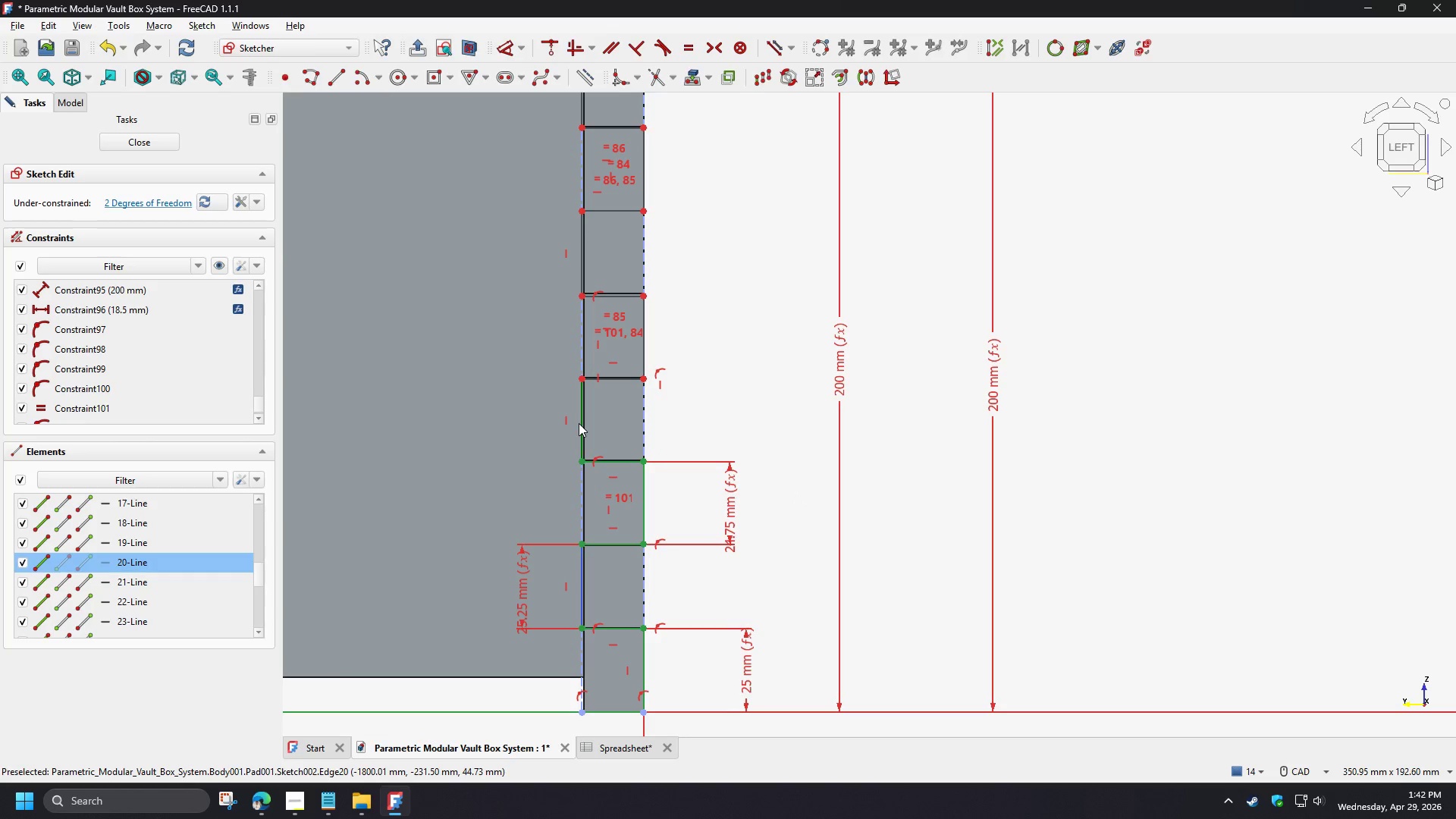 
left_click([579, 423])
 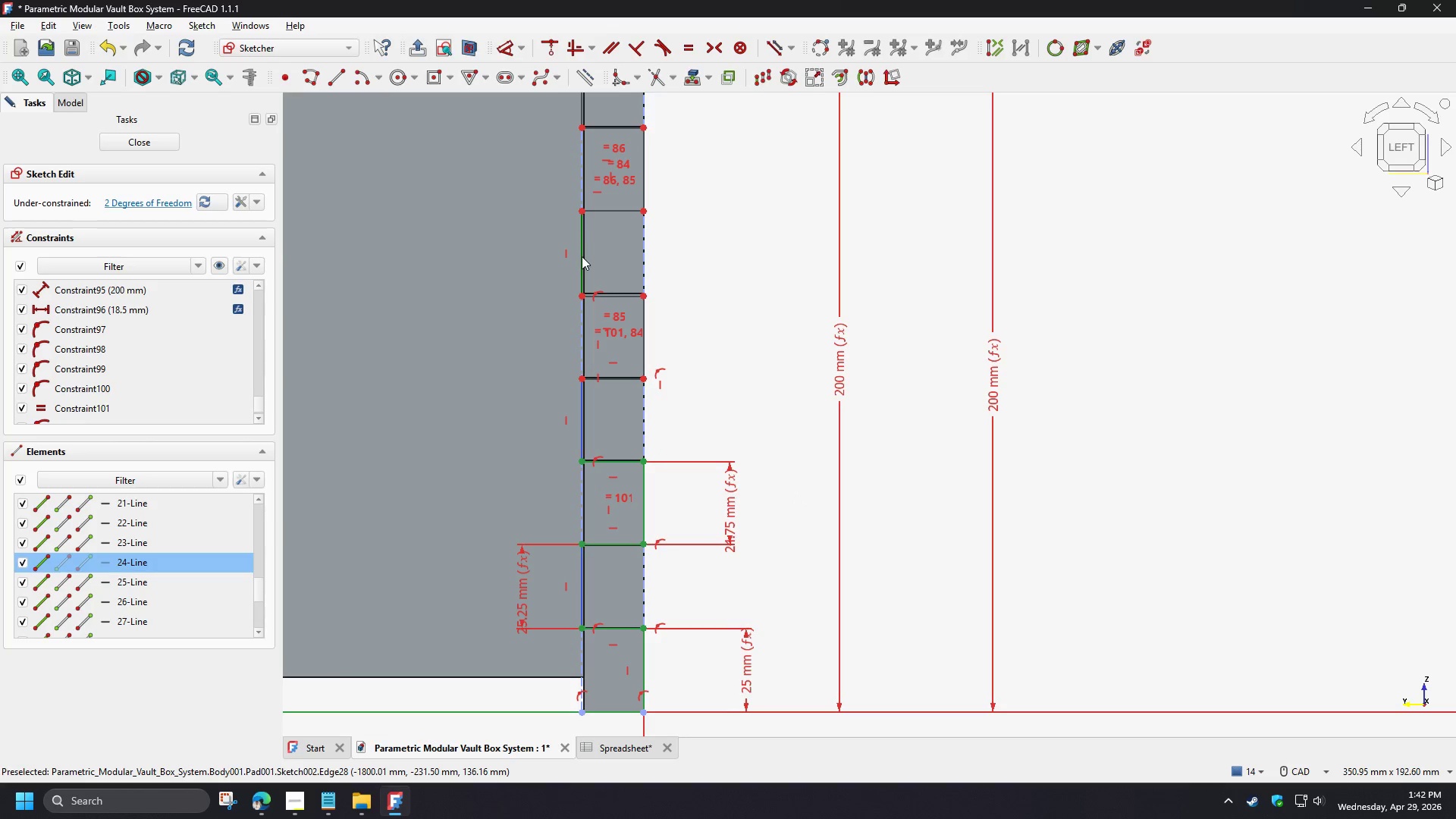 
left_click([581, 256])
 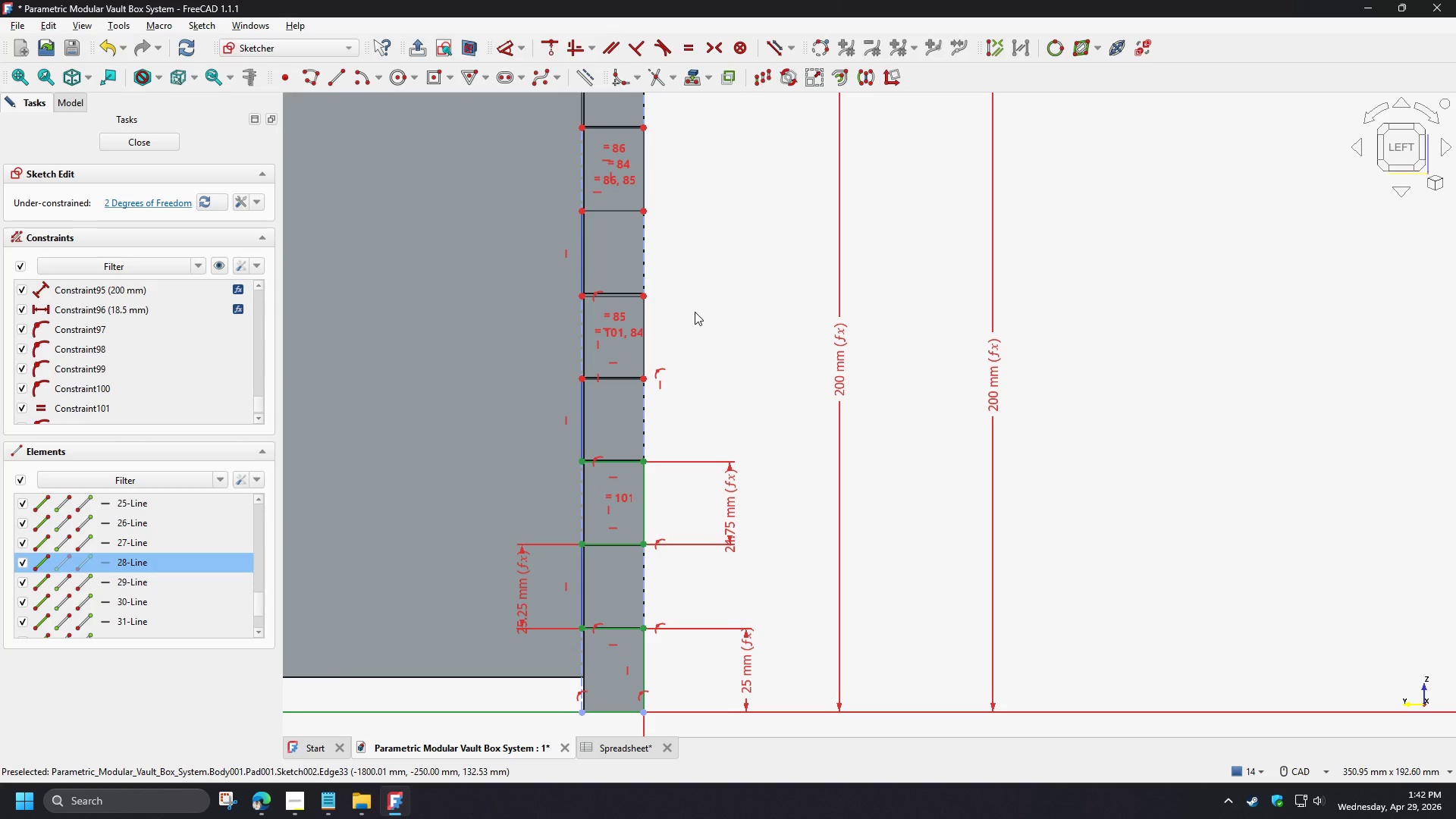 
key(E)
 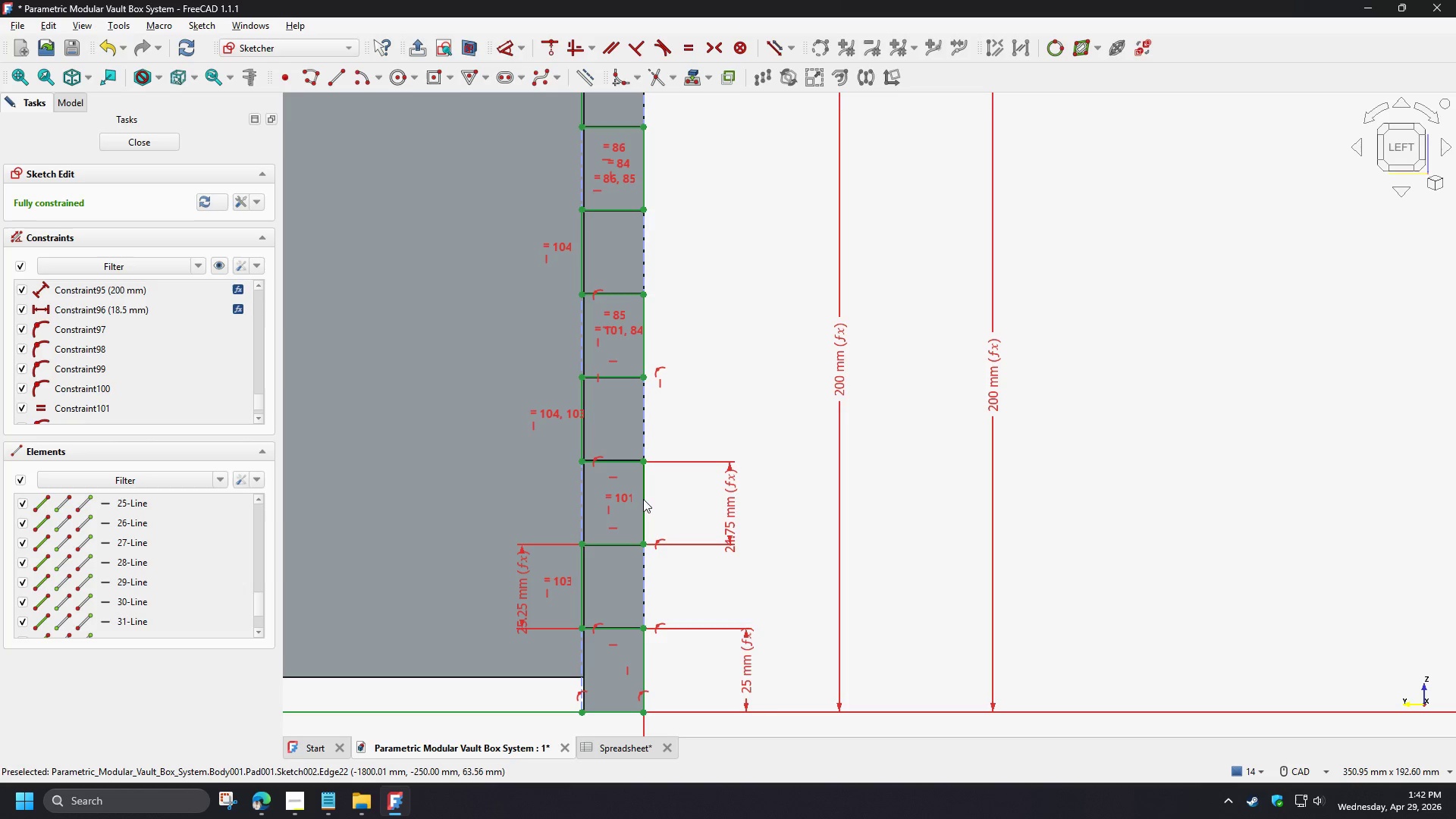 
left_click([643, 499])
 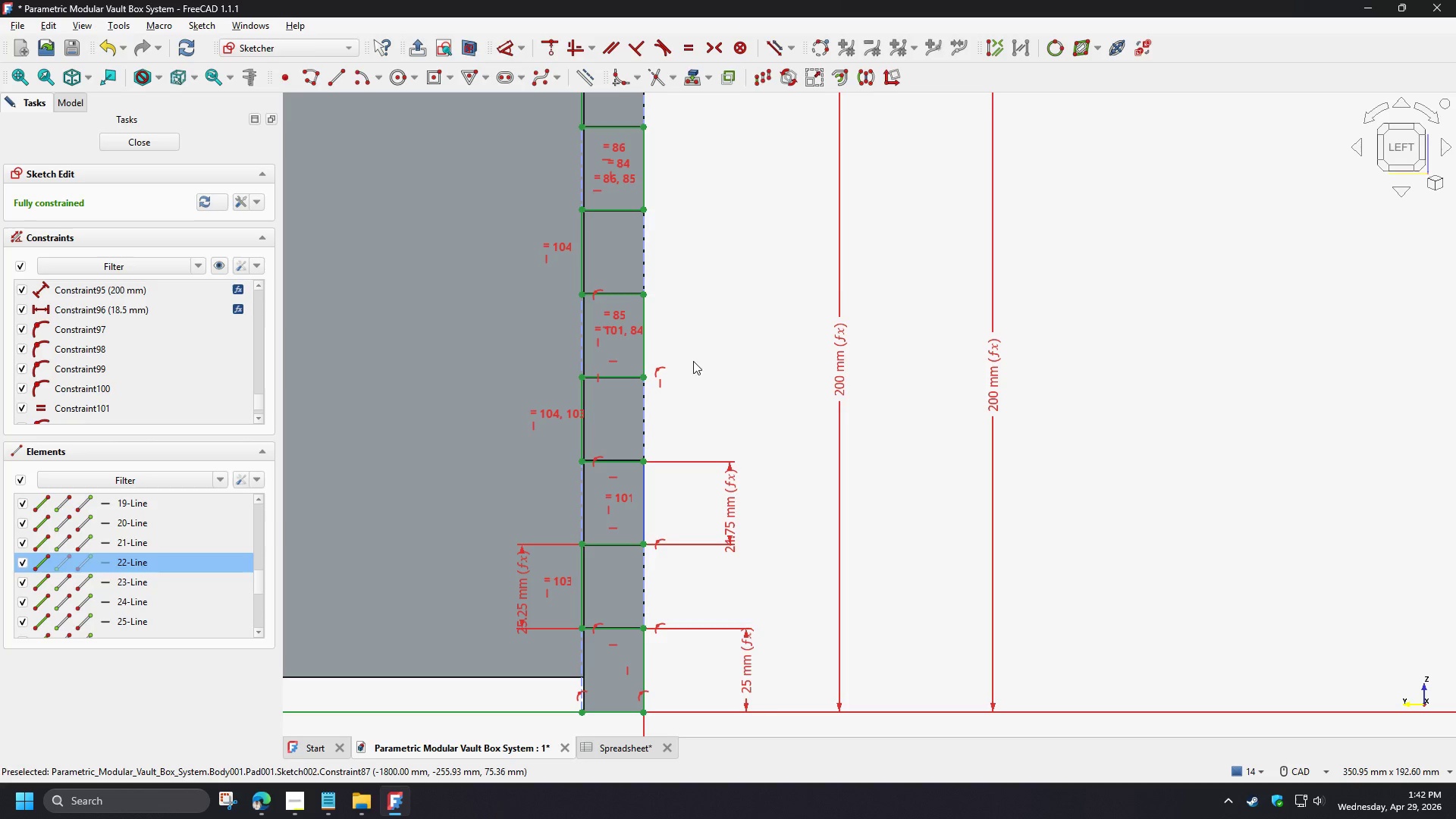 
left_click([693, 361])
 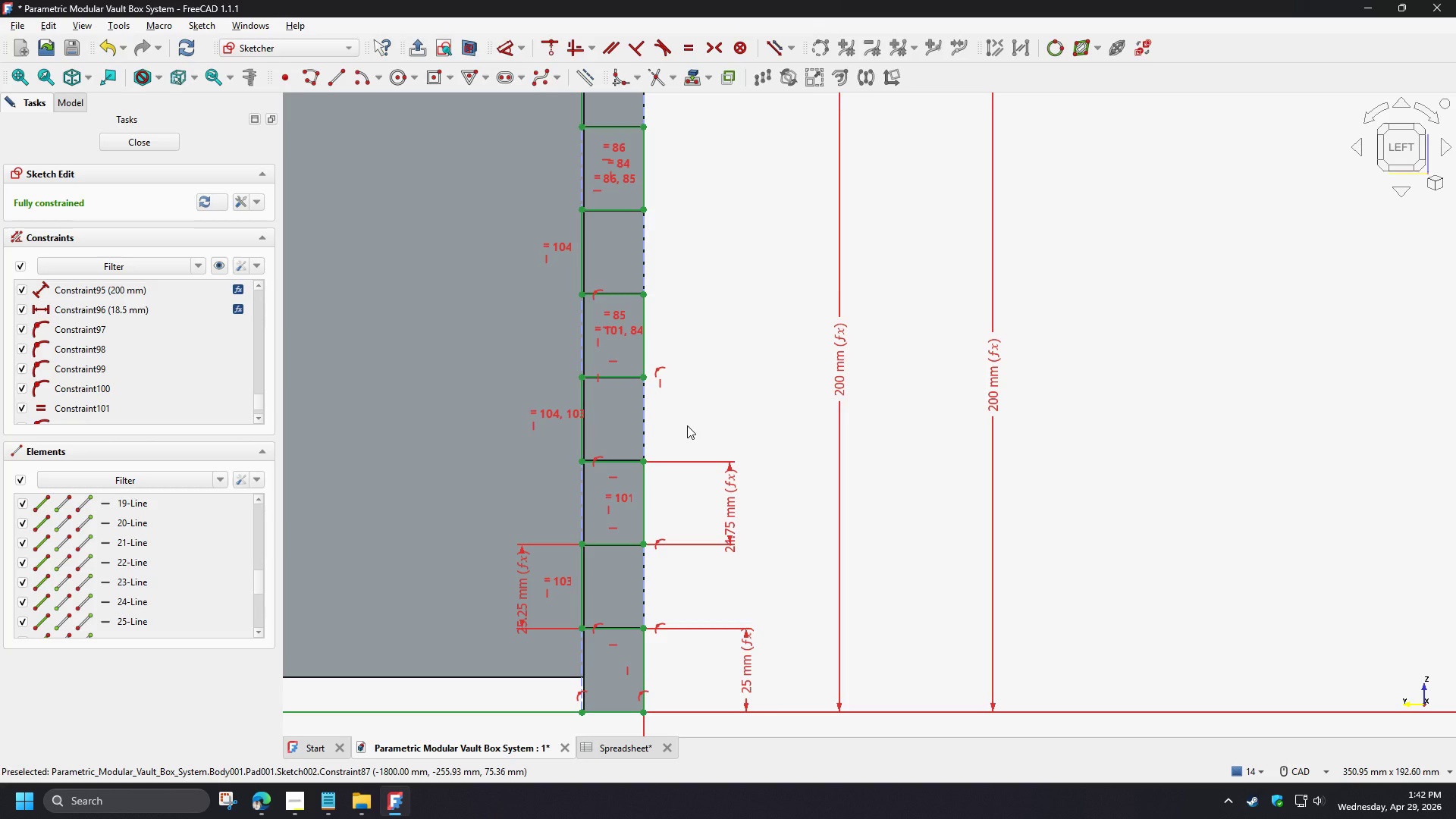 
scroll: coordinate [687, 425], scroll_direction: down, amount: 2.0
 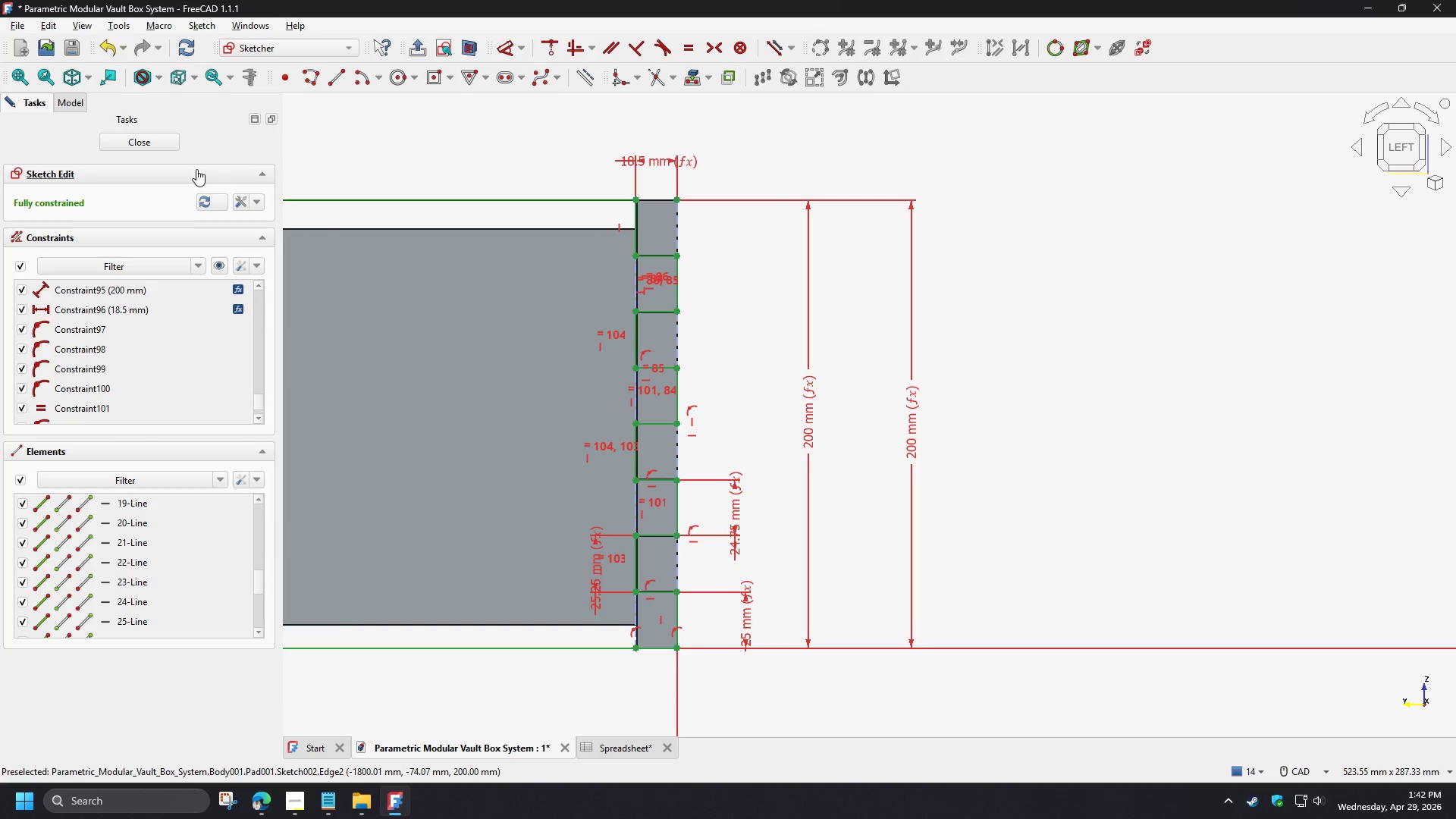 
left_click([158, 138])
 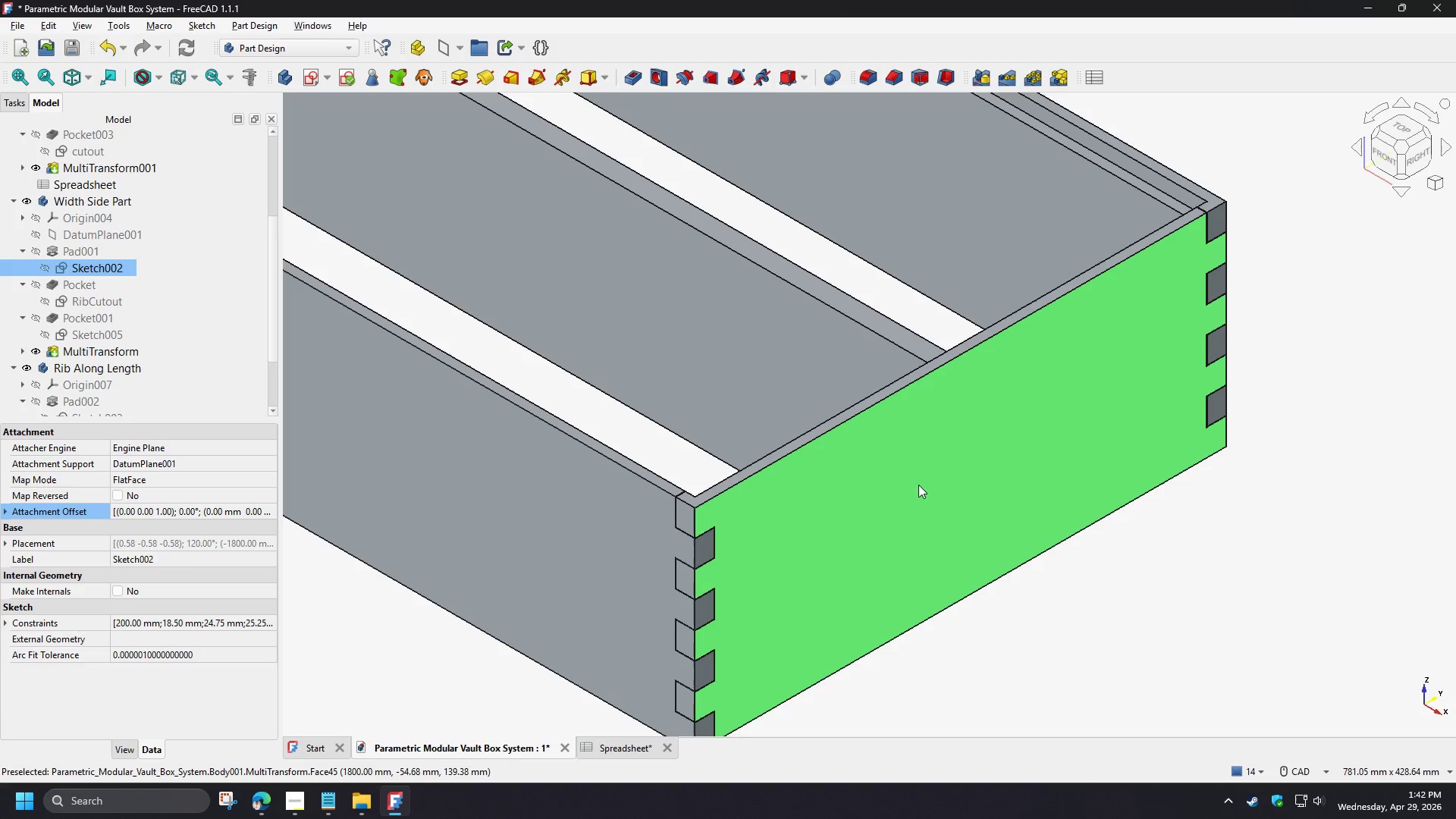 
scroll: coordinate [1065, 569], scroll_direction: down, amount: 7.0
 